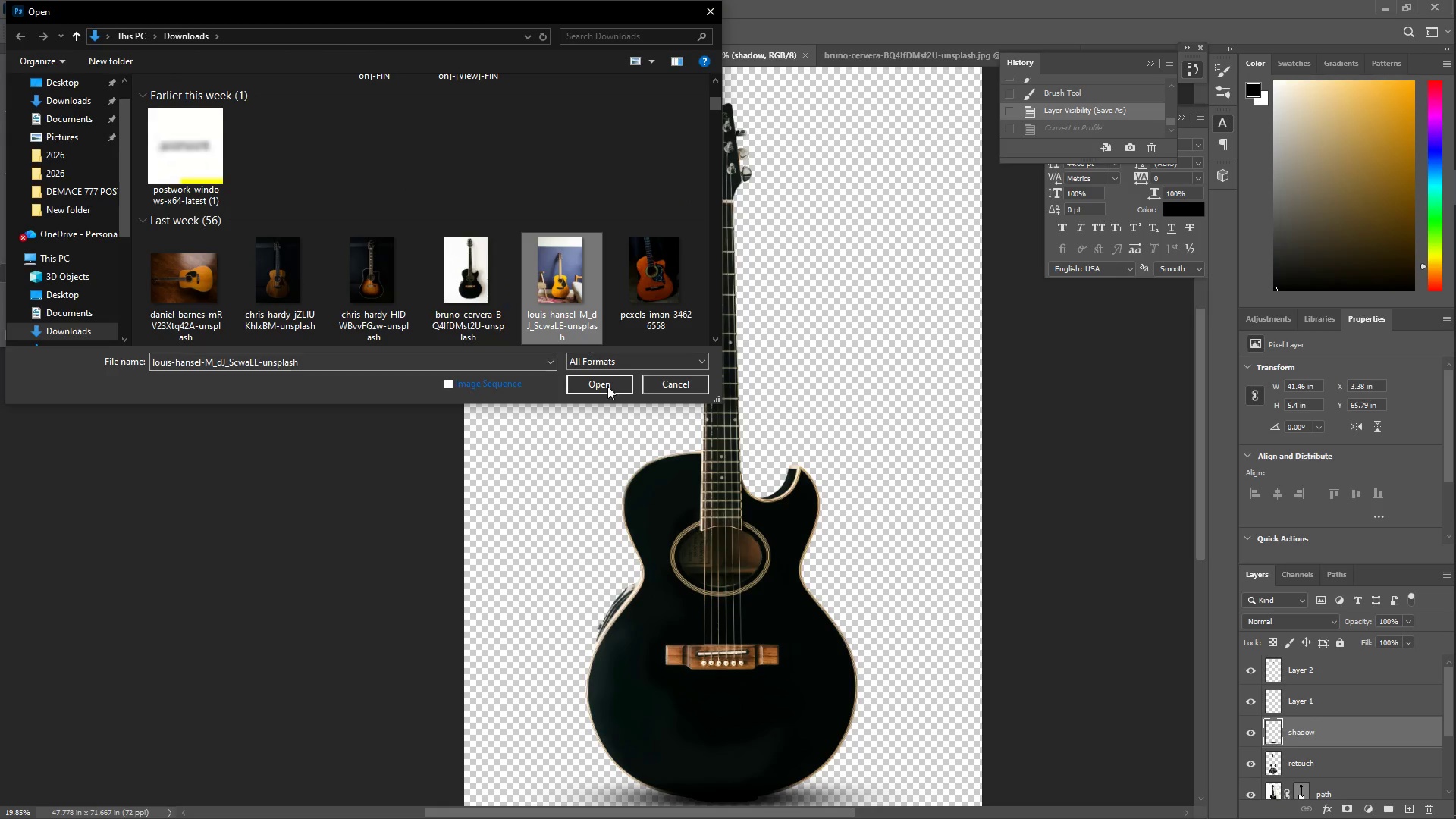 
left_click([601, 385])
 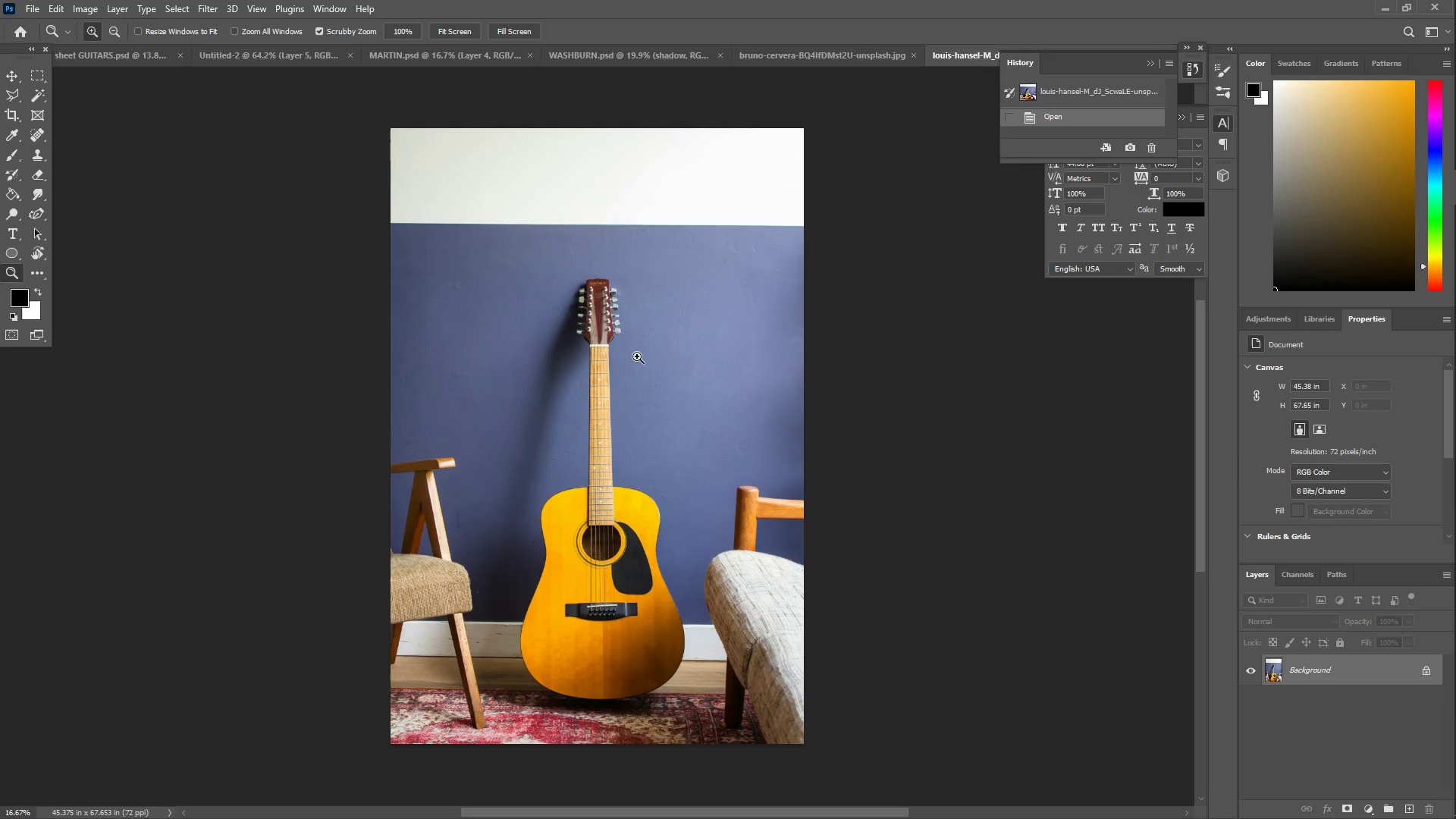 
key(Z)
 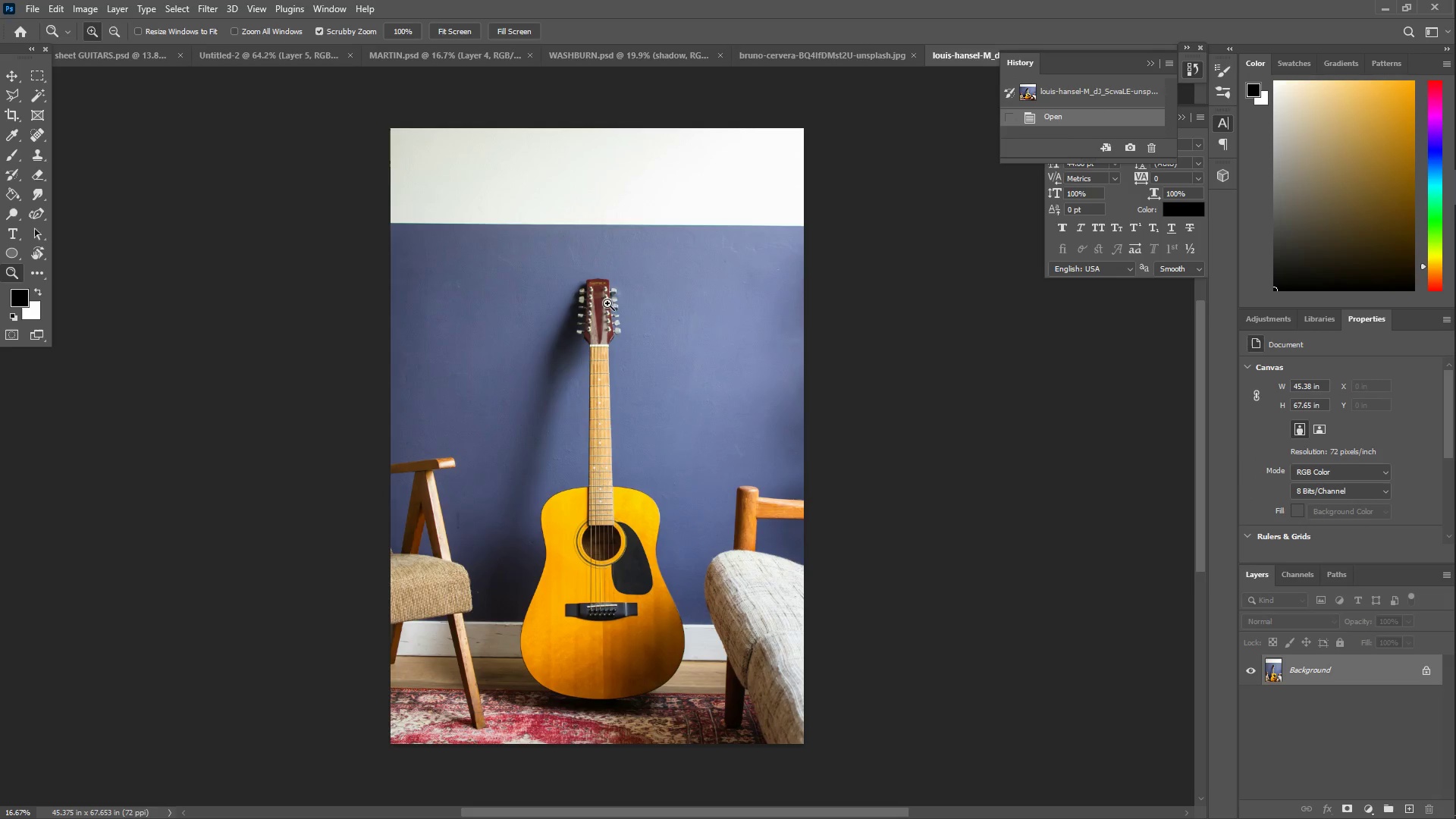 
left_click_drag(start_coordinate=[600, 289], to_coordinate=[708, 275])
 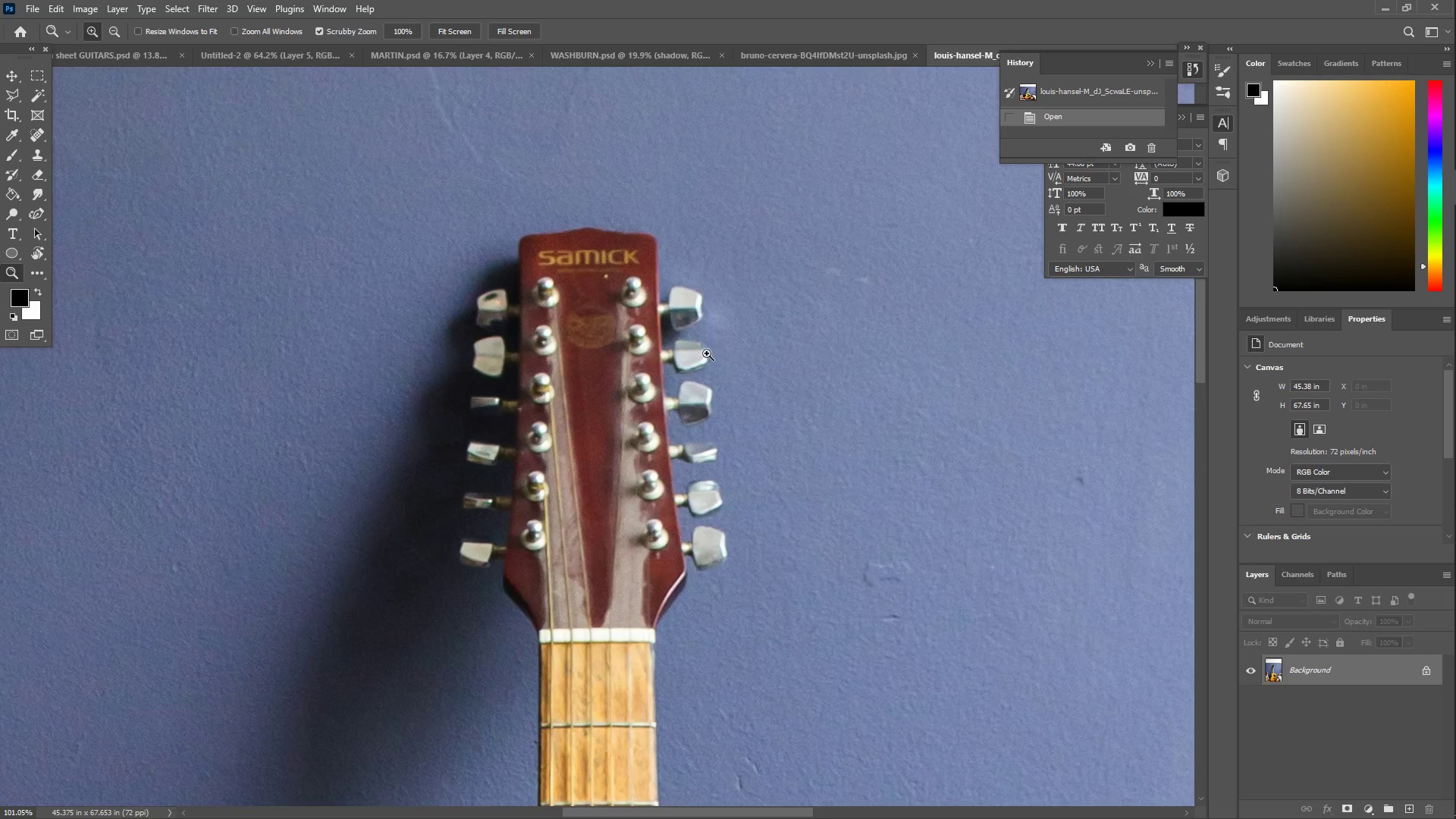 
left_click_drag(start_coordinate=[698, 360], to_coordinate=[613, 397])
 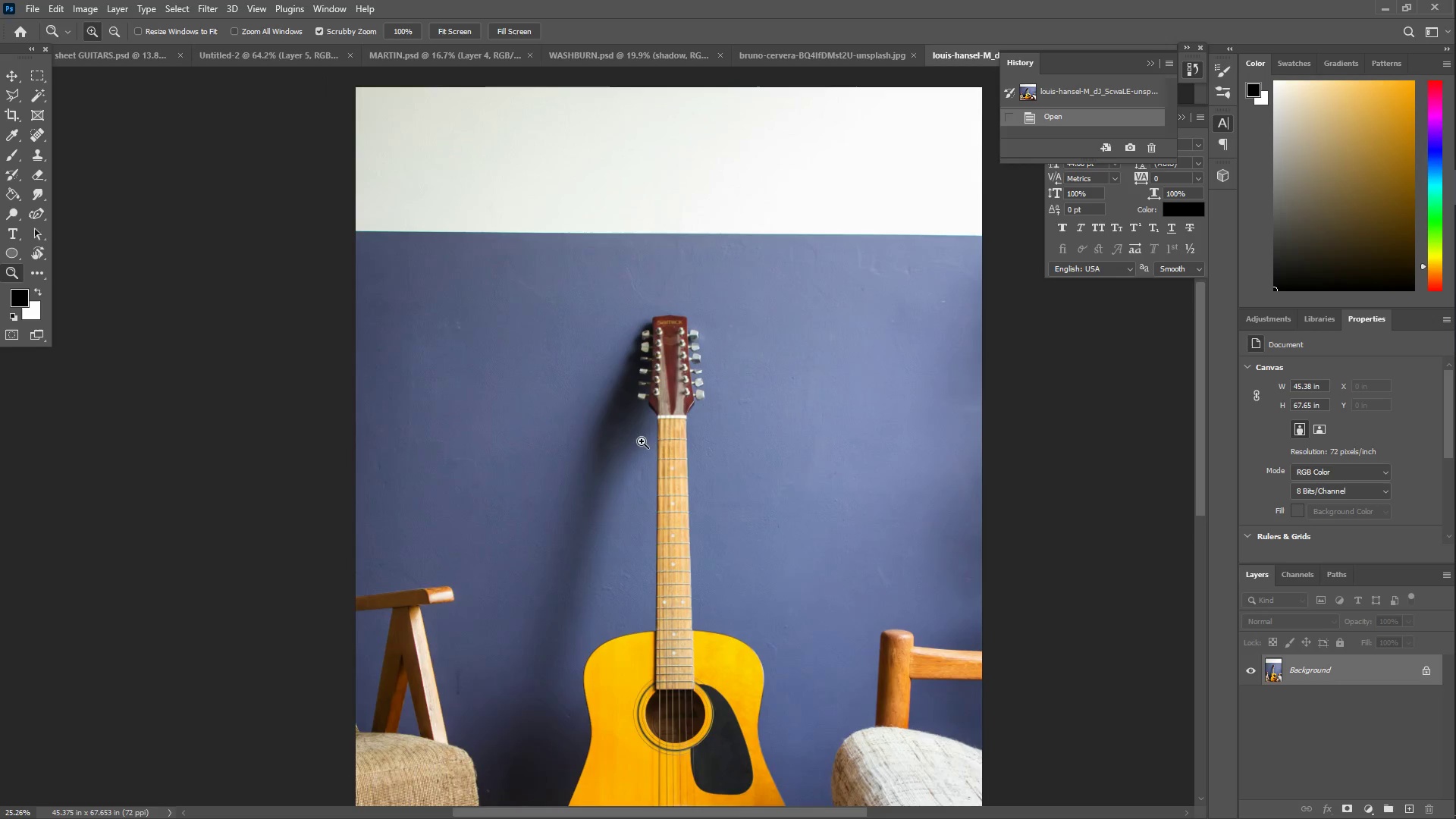 
scroll: coordinate [706, 357], scroll_direction: down, amount: 4.0
 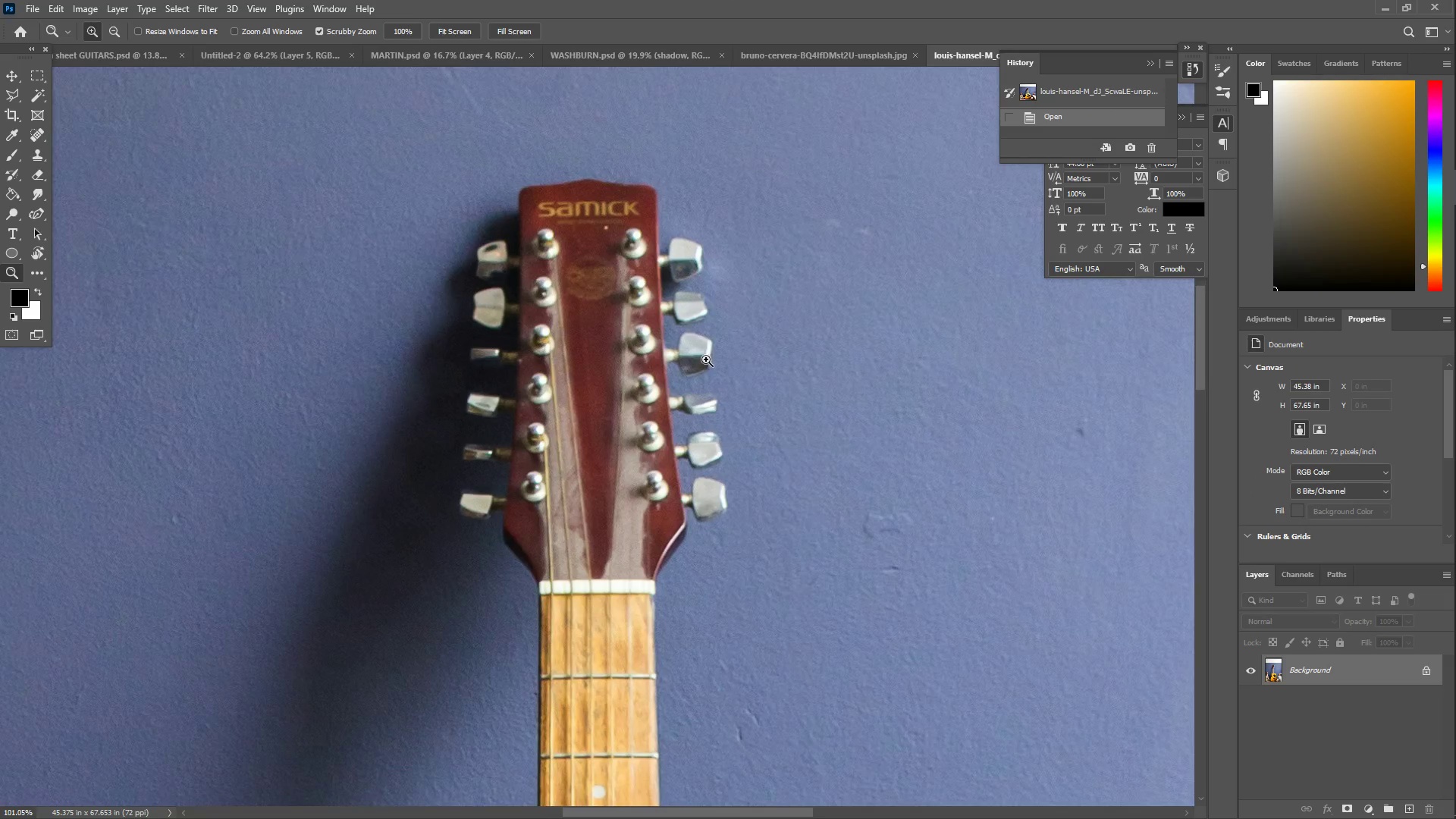 
left_click_drag(start_coordinate=[719, 503], to_coordinate=[816, 492])
 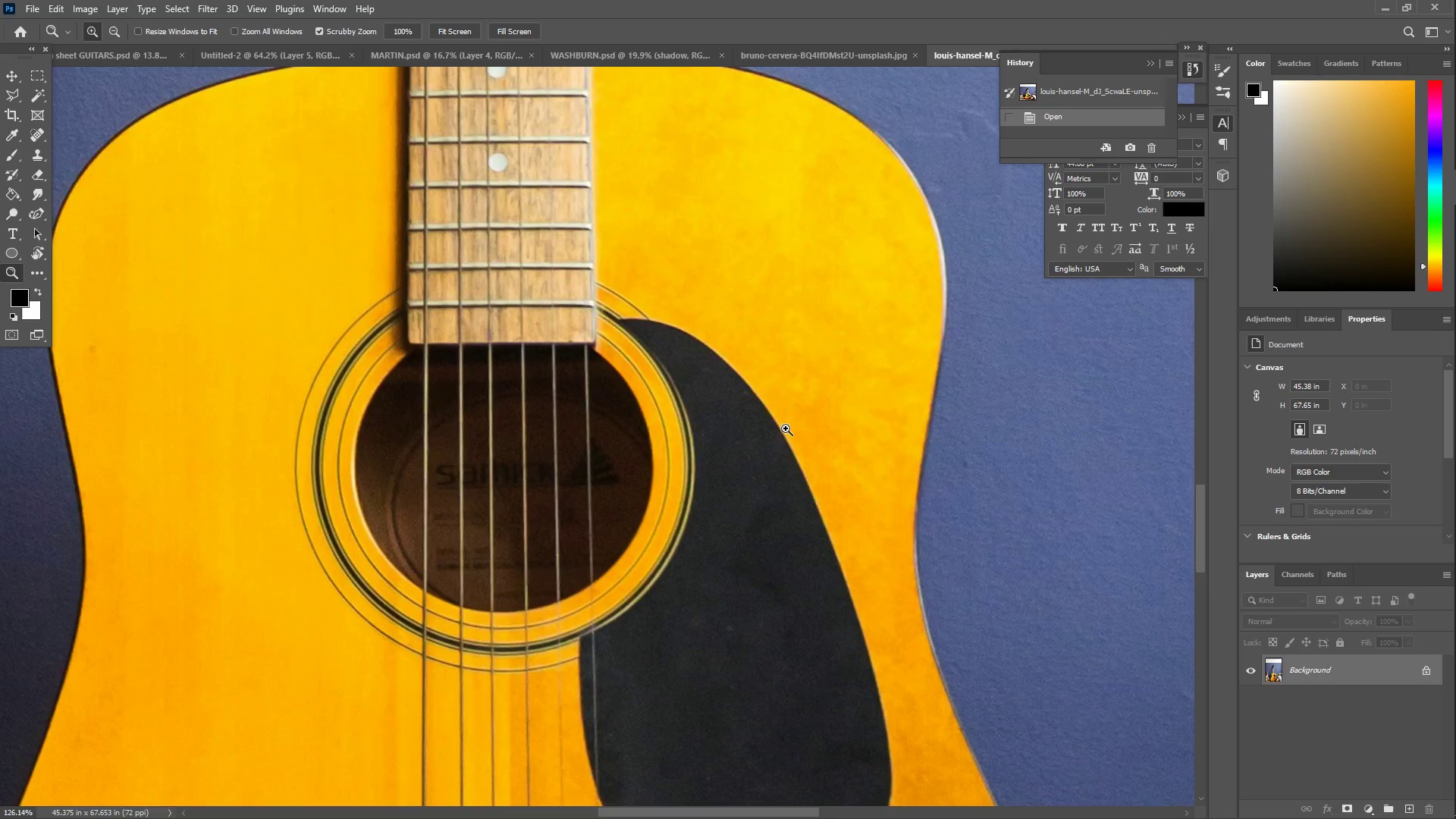 
scroll: coordinate [714, 580], scroll_direction: down, amount: 18.0
 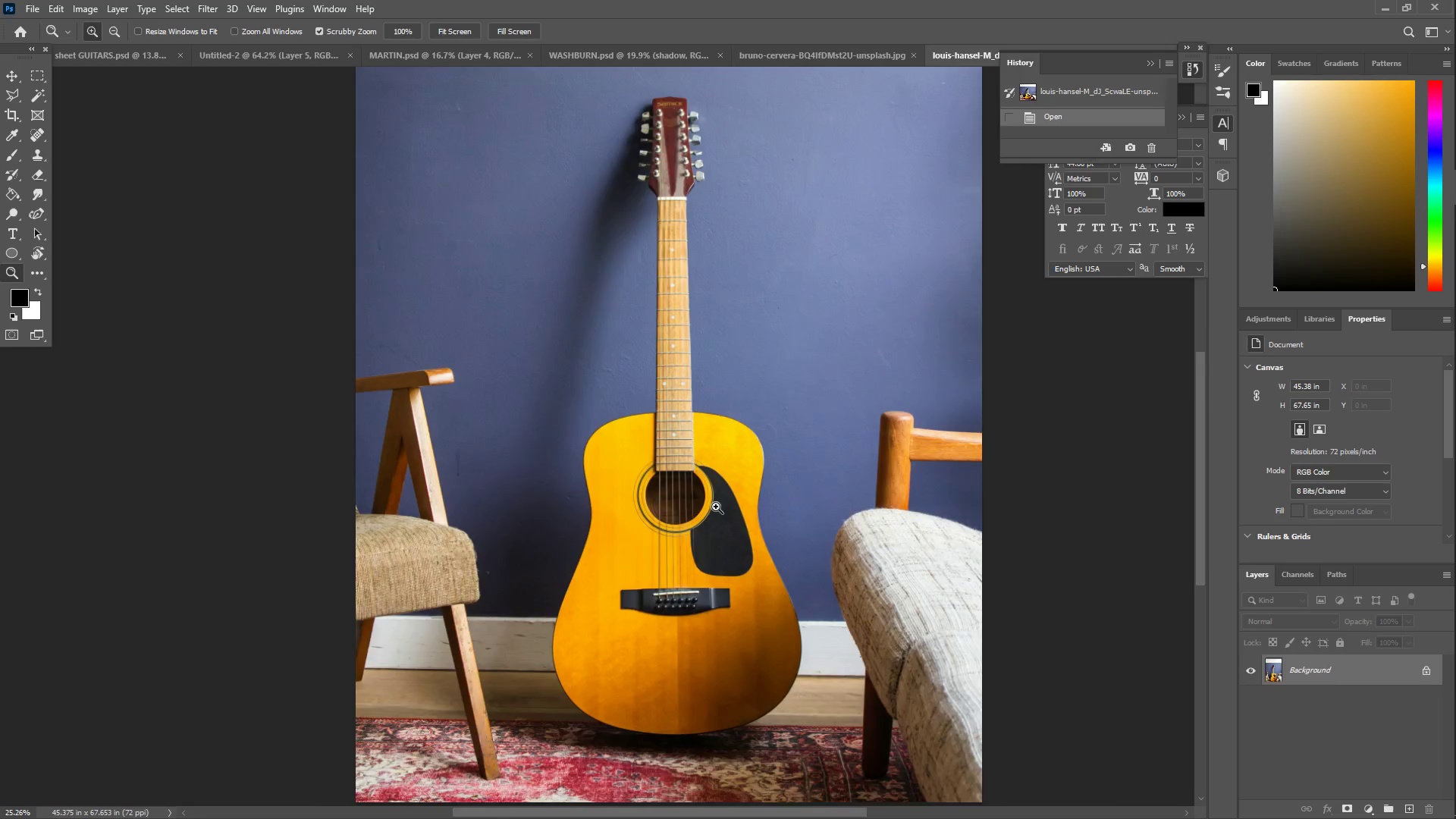 
left_click_drag(start_coordinate=[759, 410], to_coordinate=[659, 390])
 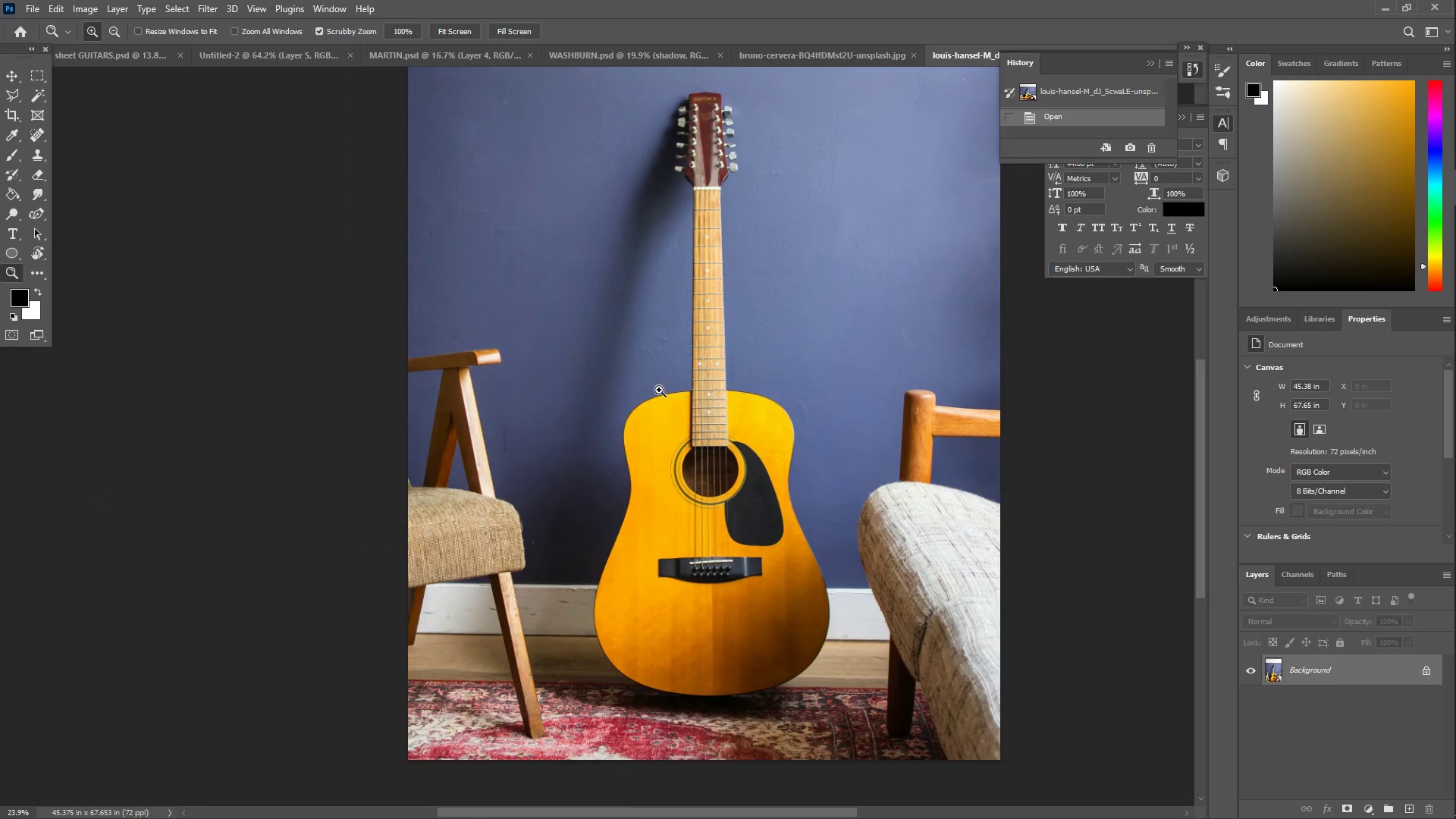 
scroll: coordinate [659, 390], scroll_direction: up, amount: 7.0
 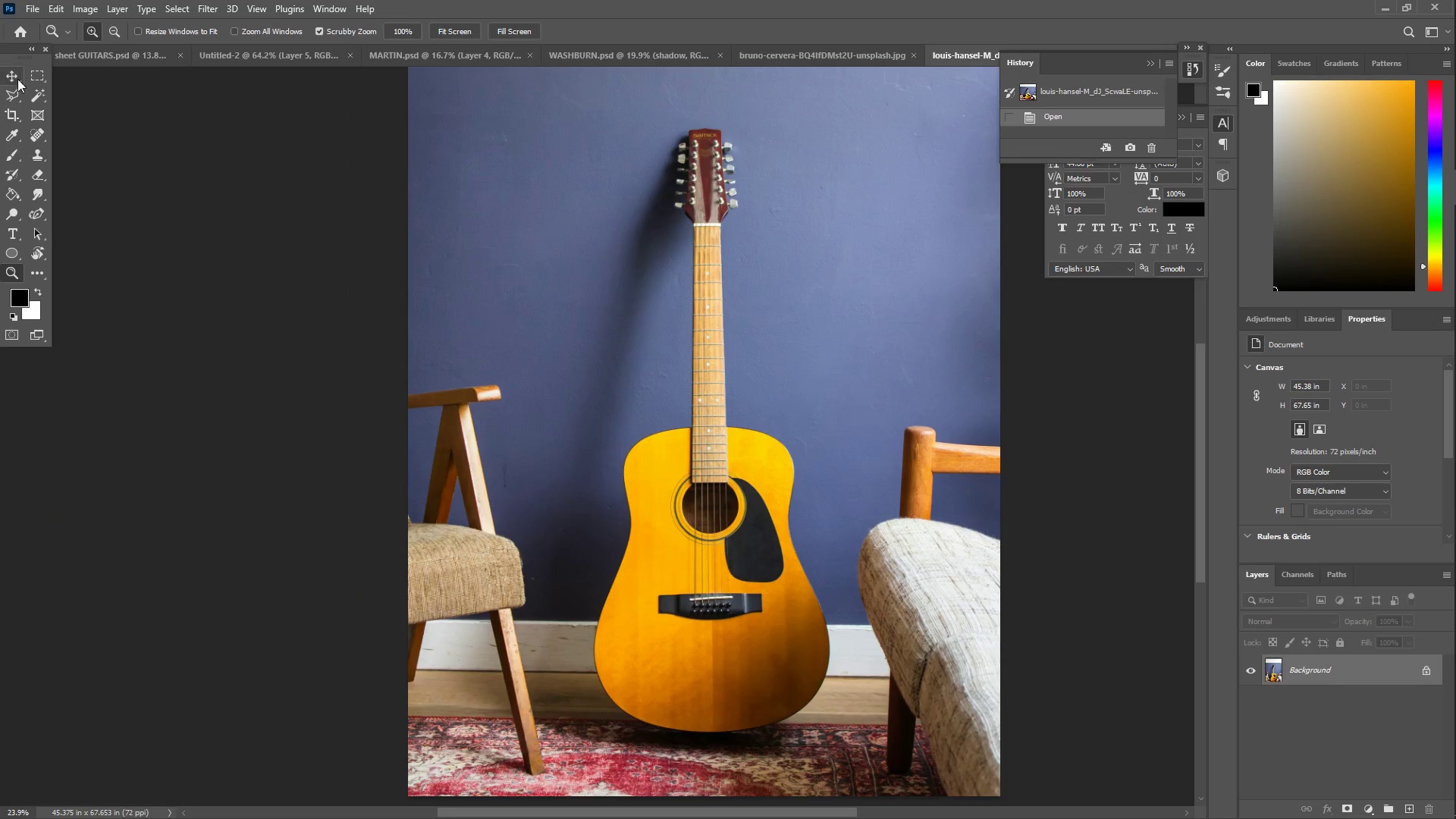 
left_click([45, 71])
 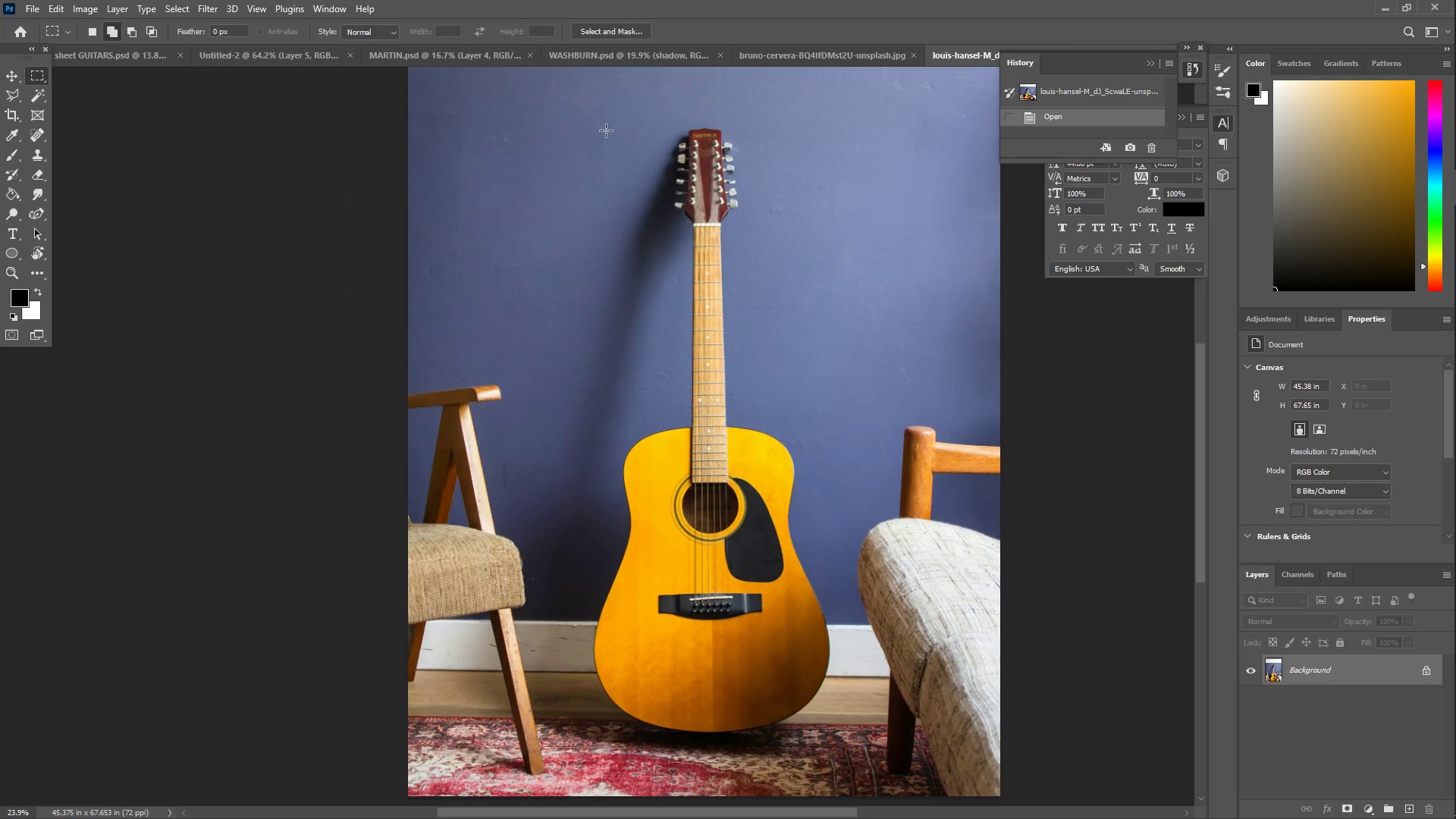 
left_click_drag(start_coordinate=[608, 118], to_coordinate=[836, 772])
 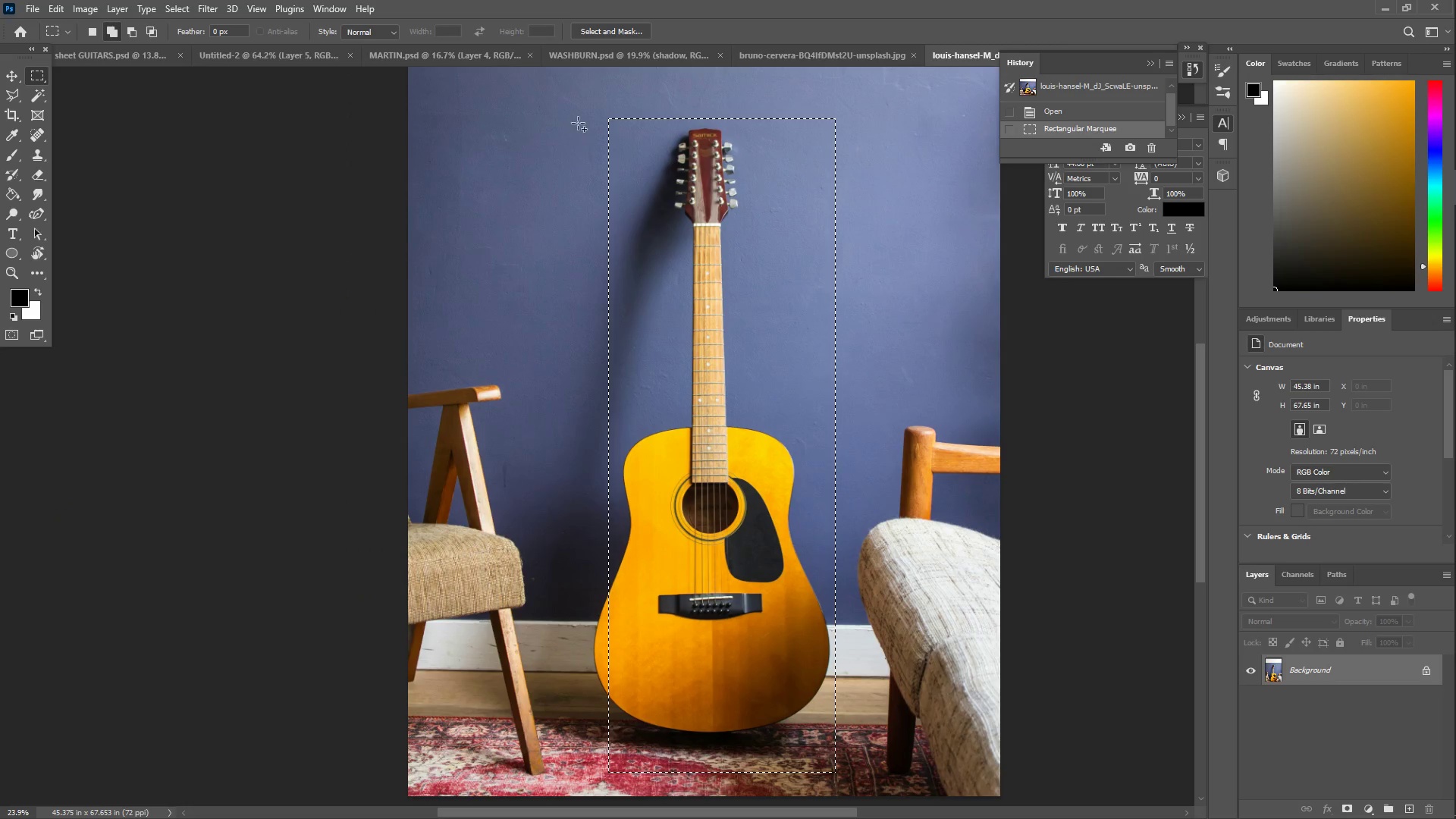 
left_click_drag(start_coordinate=[582, 118], to_coordinate=[852, 767])
 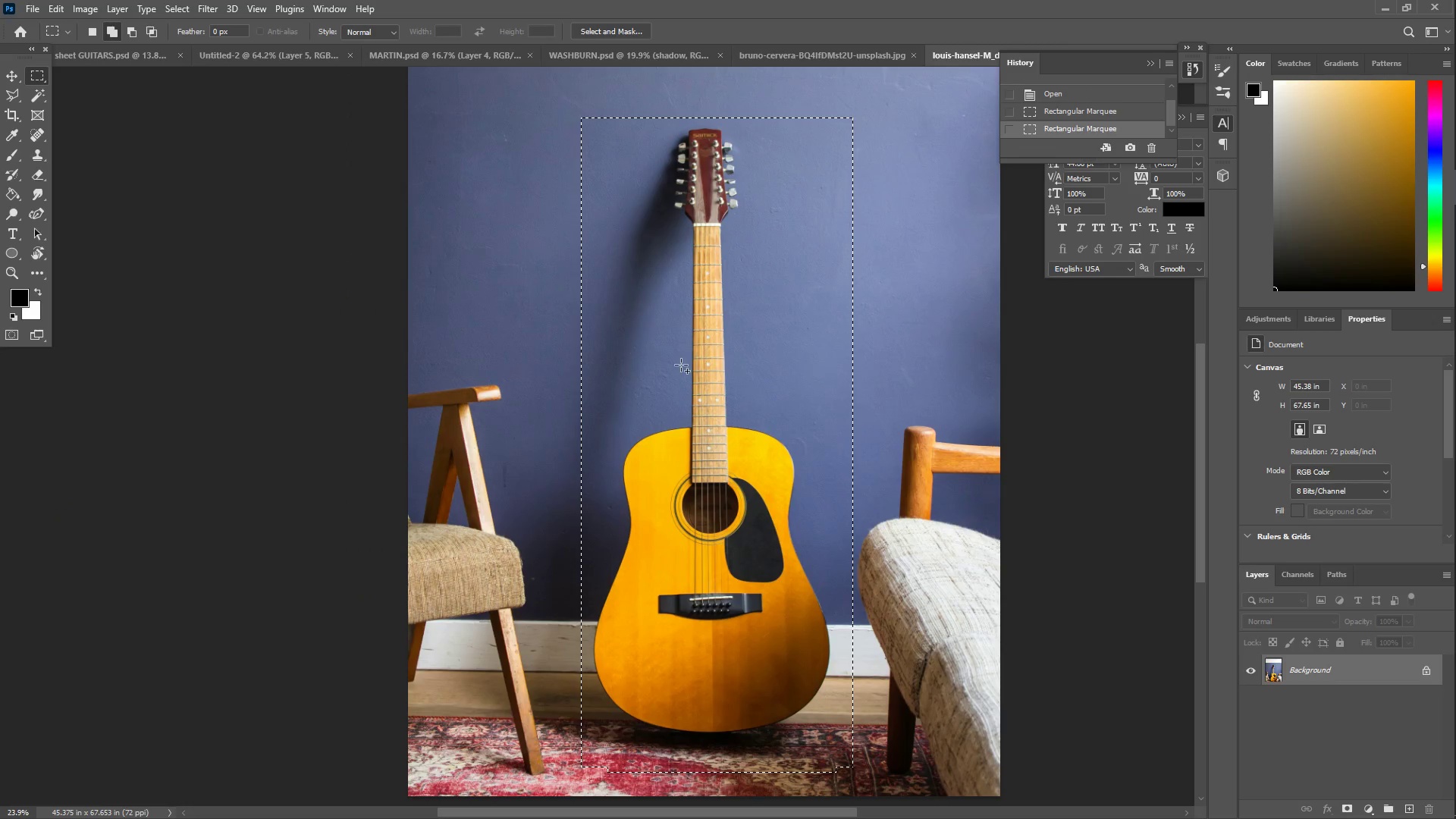 
key(Control+ControlLeft)
 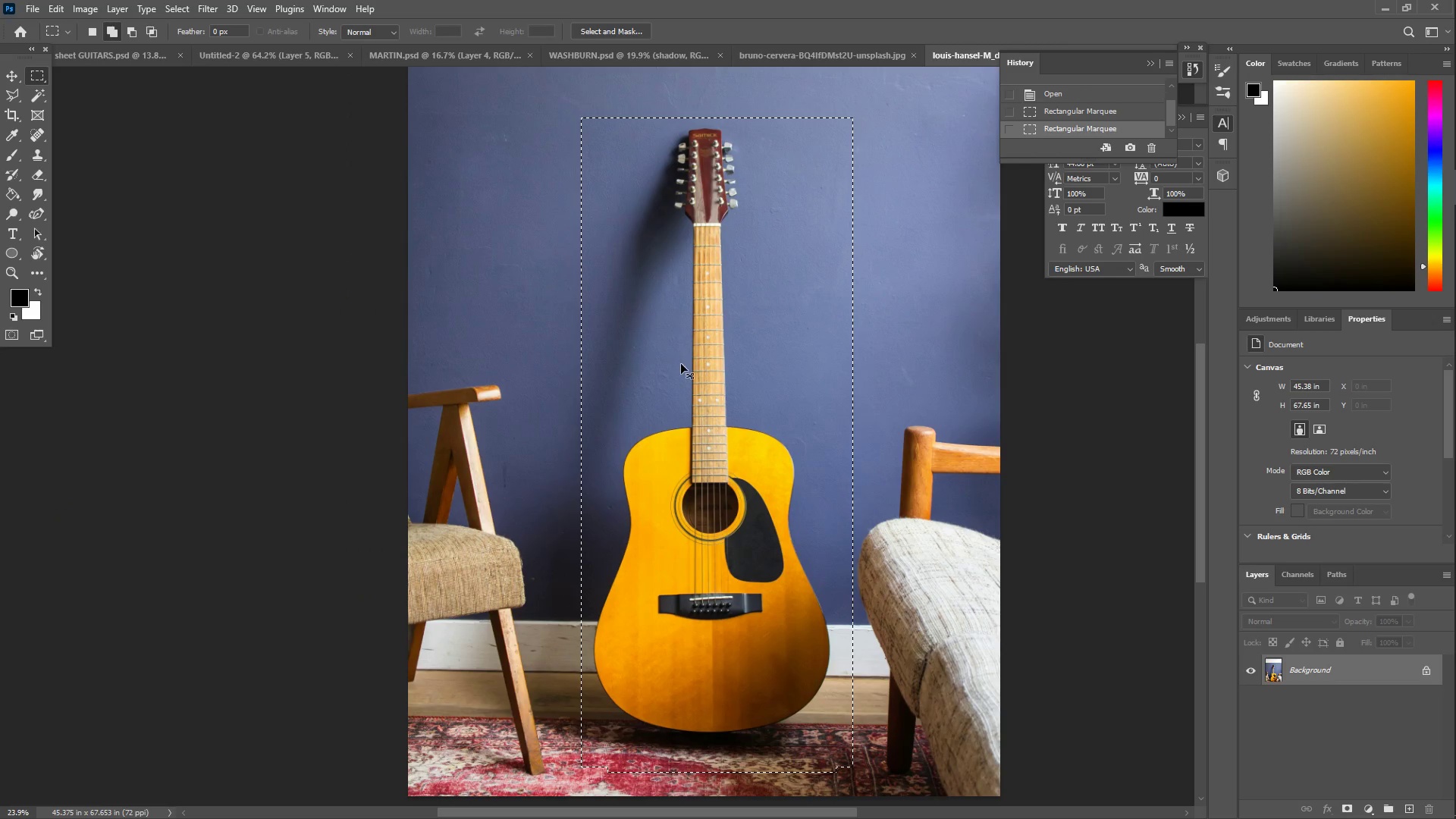 
key(Control+C)
 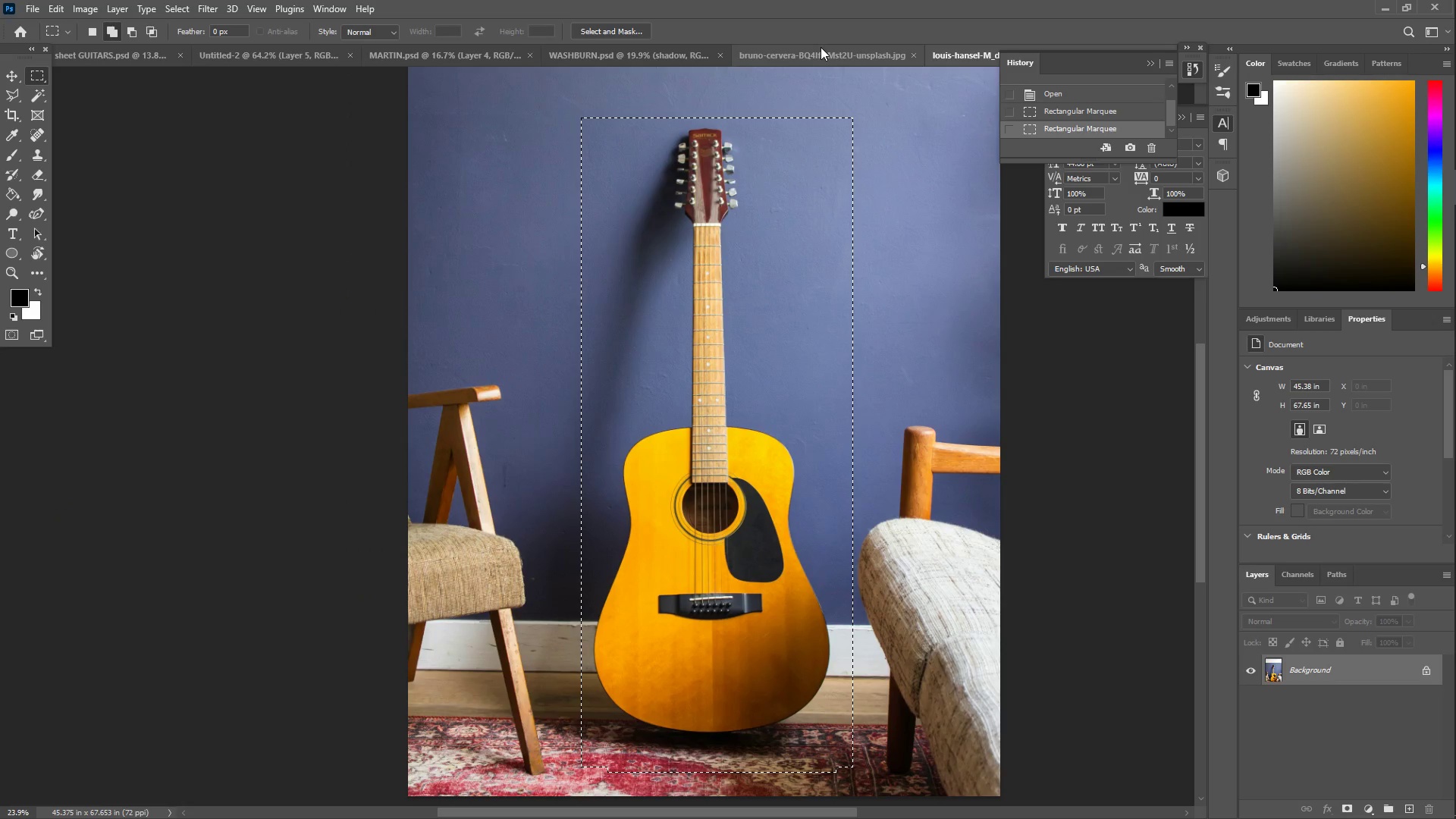 
left_click([820, 46])
 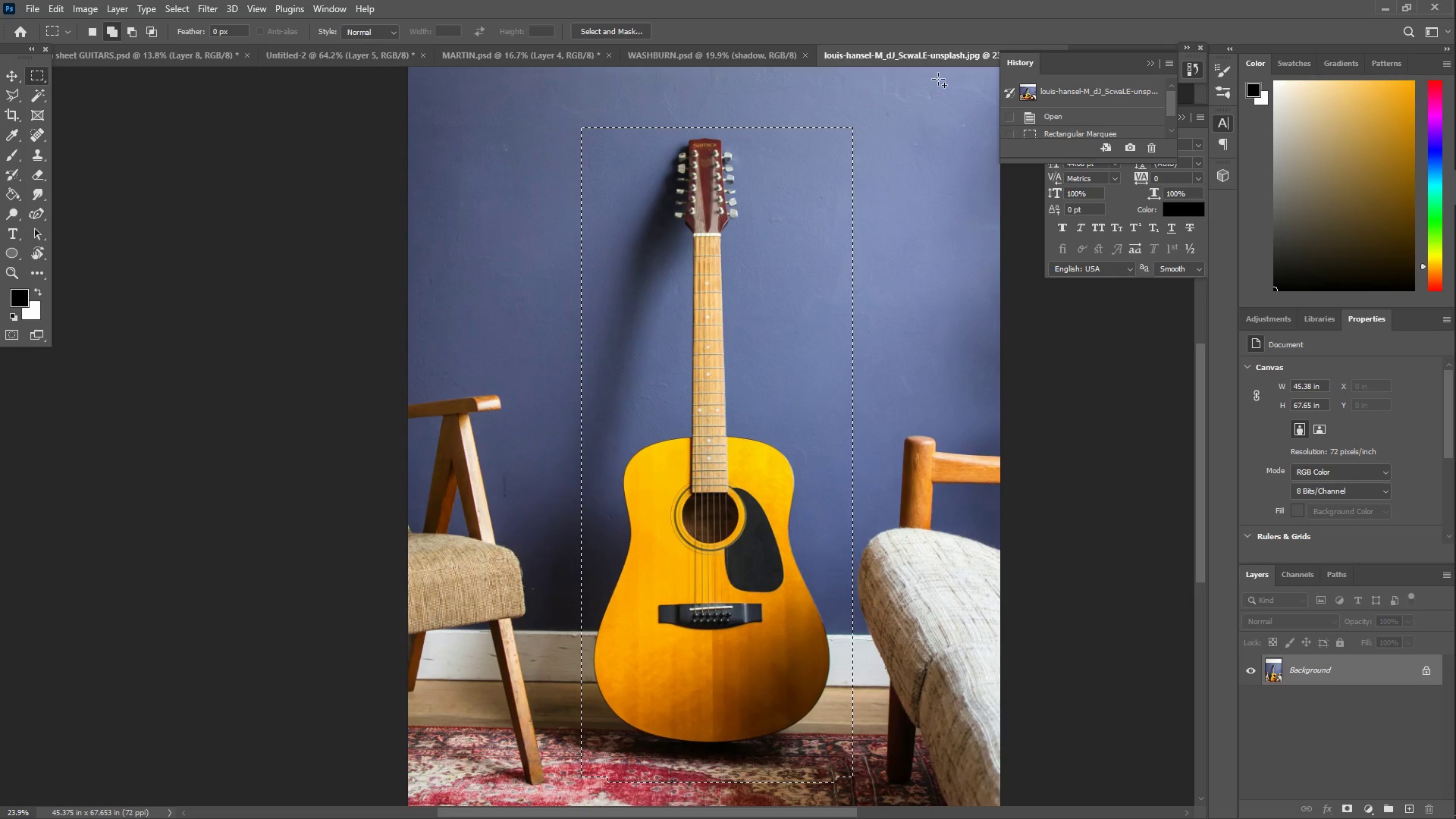 
left_click([753, 49])
 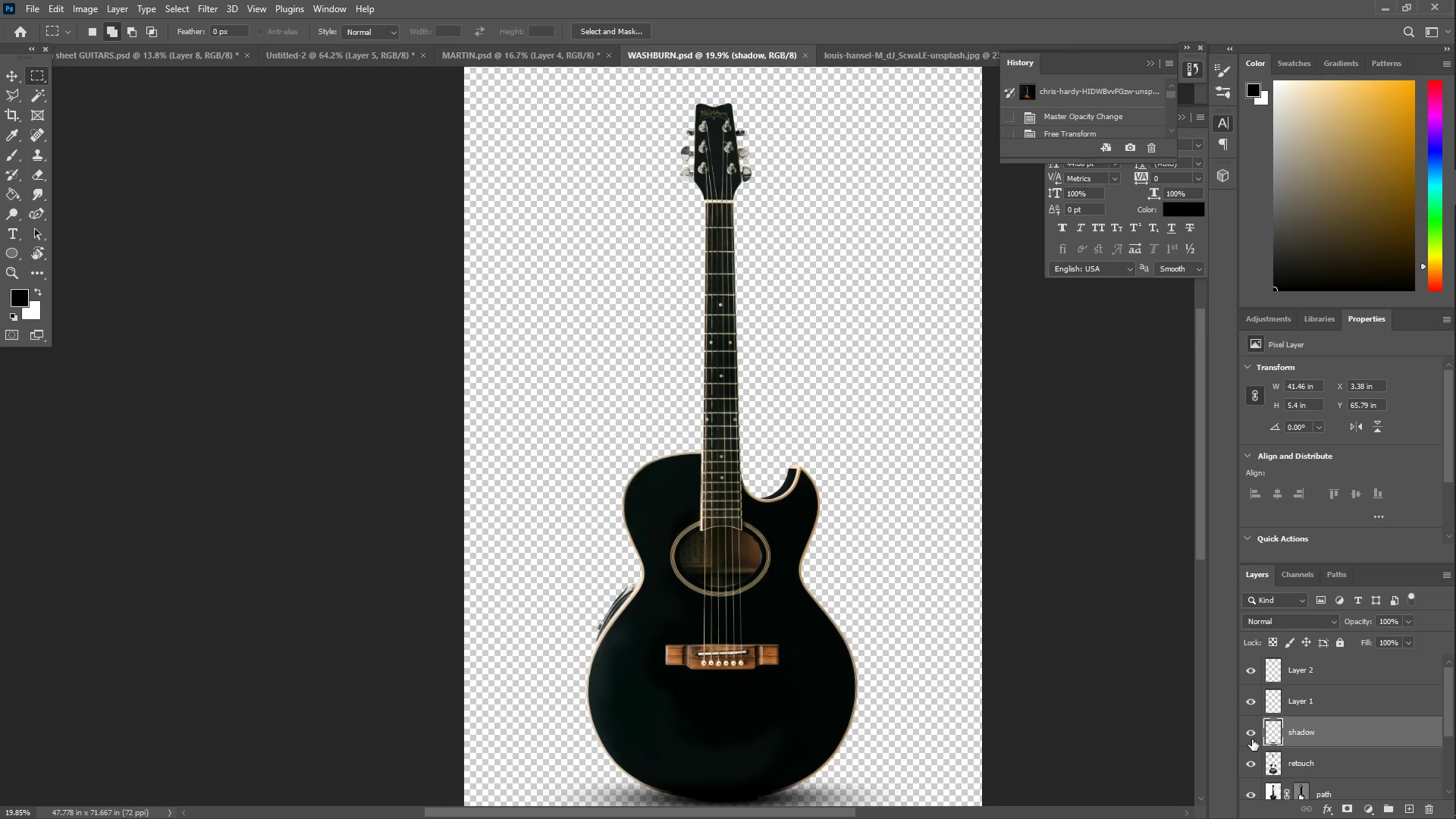 
scroll: coordinate [1266, 750], scroll_direction: down, amount: 8.0
 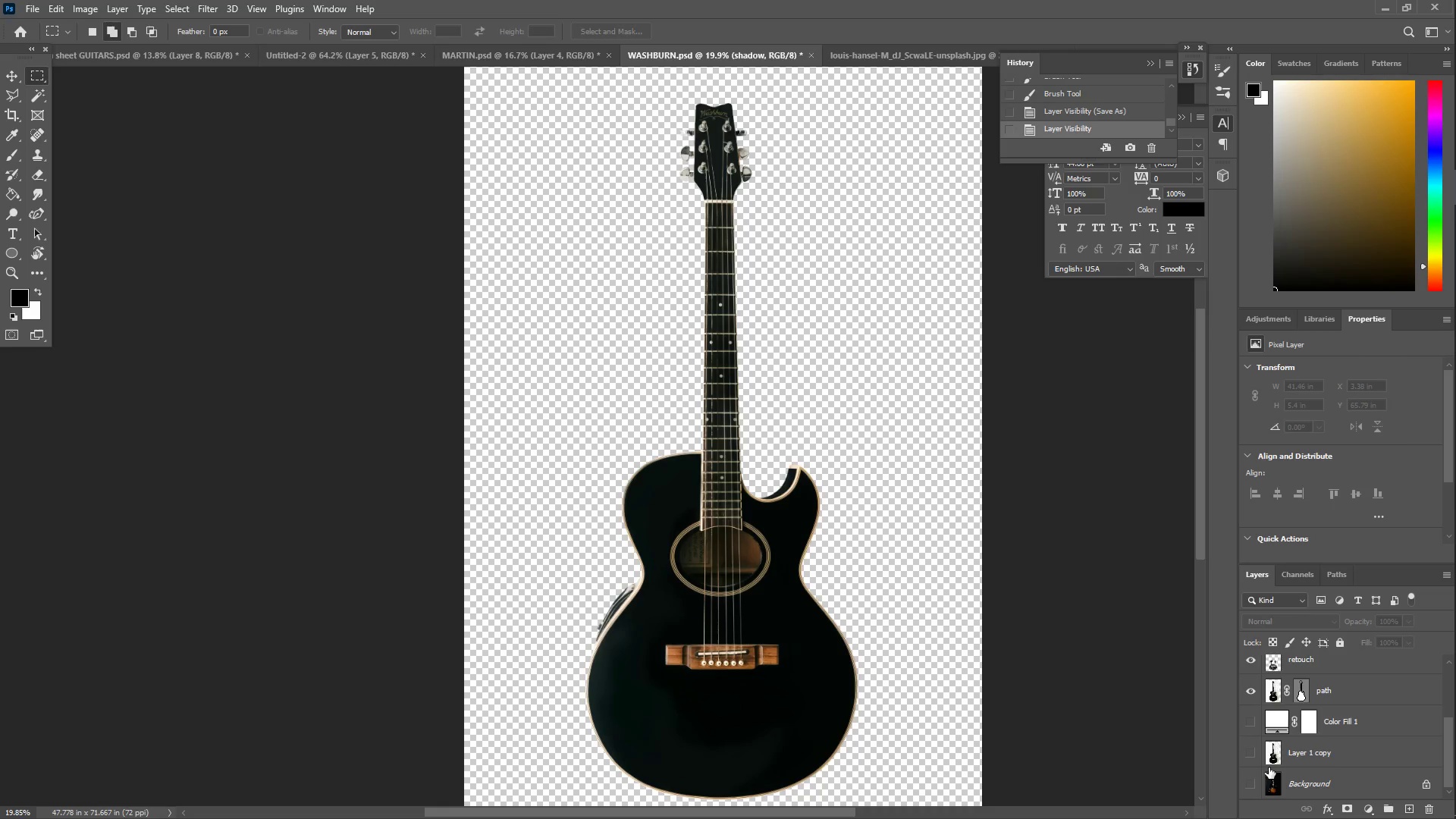 
mouse_move([1257, 758])
 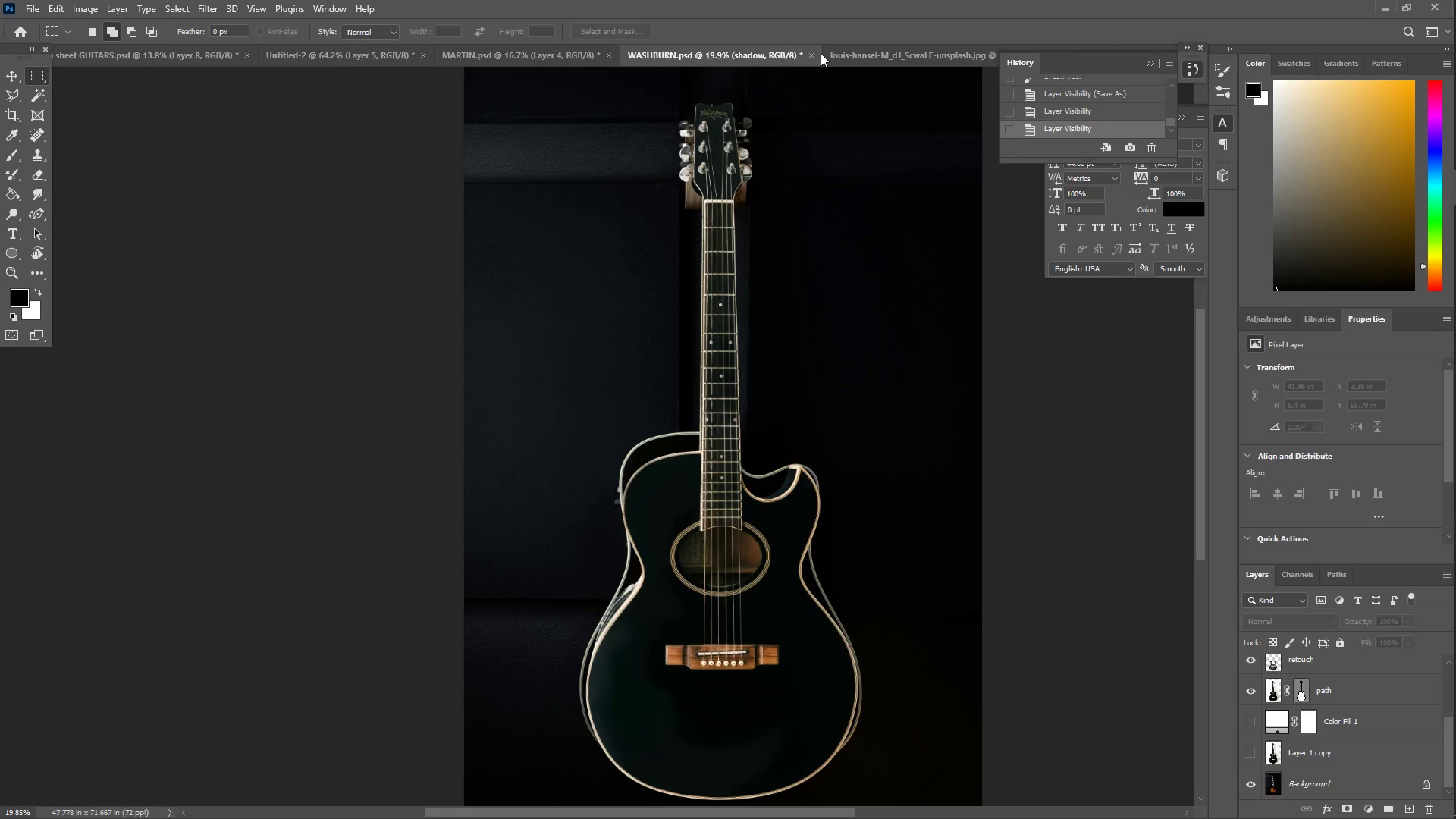 
left_click([811, 54])
 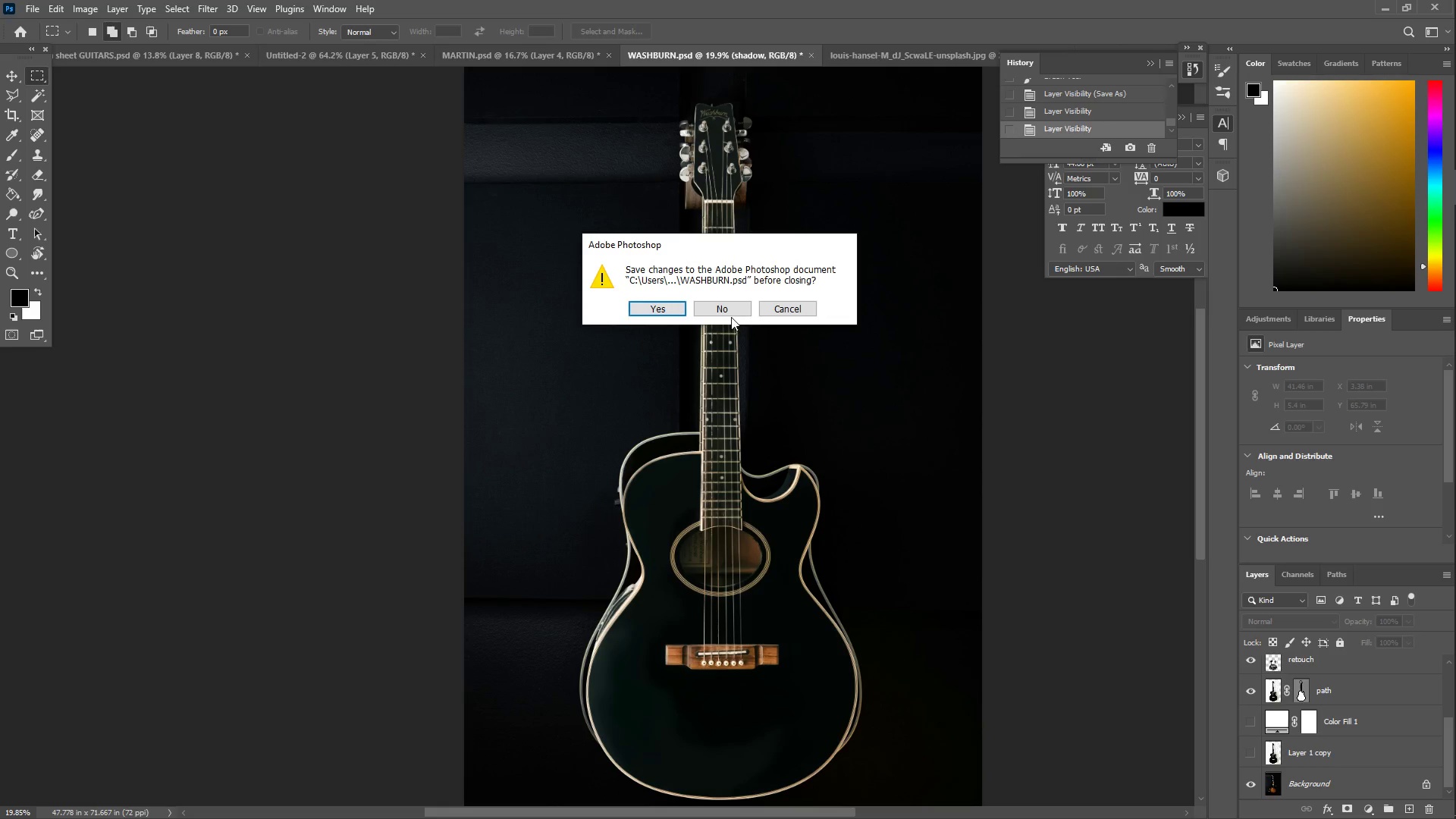 
left_click([729, 309])
 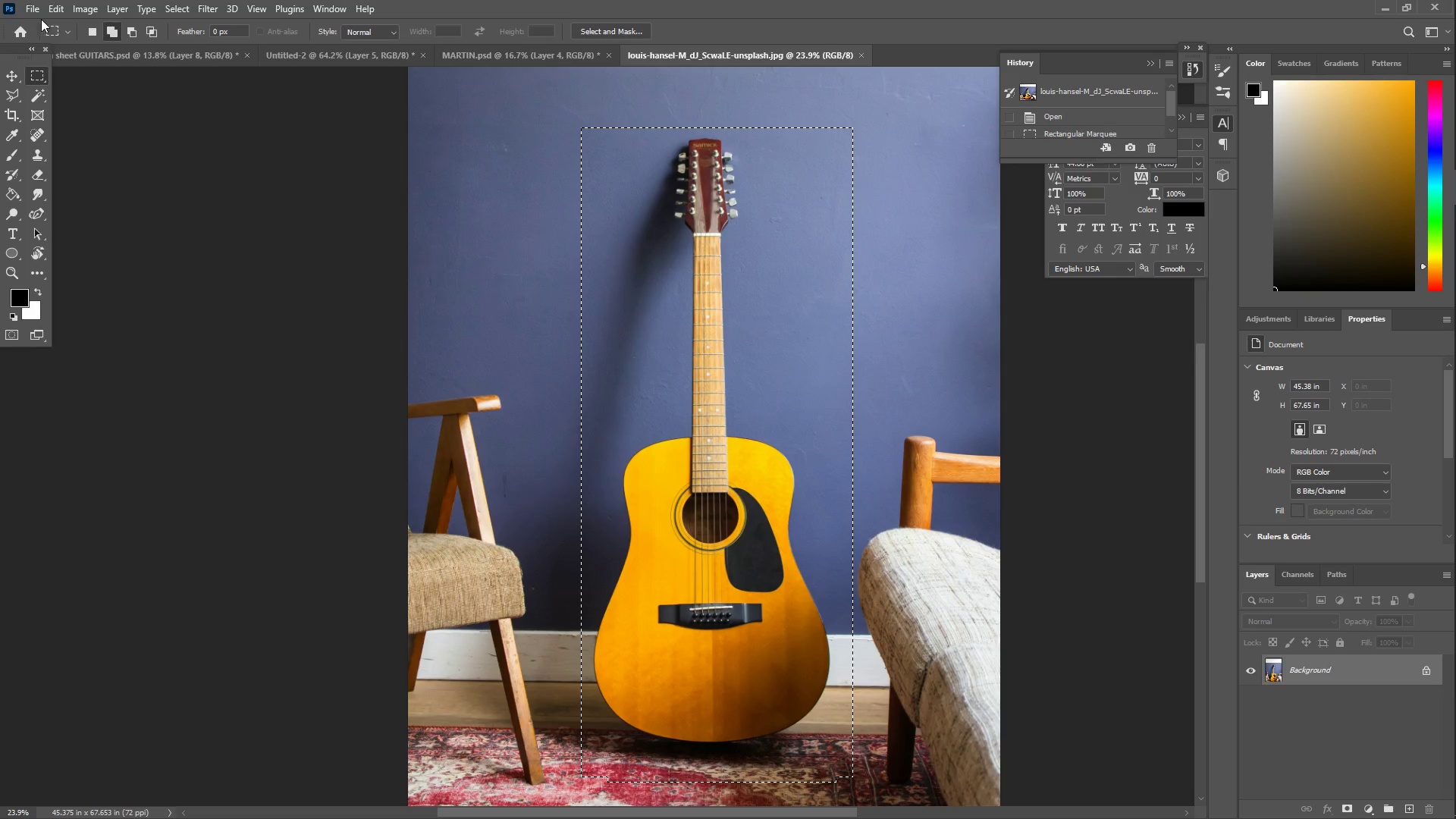 
double_click([40, 42])
 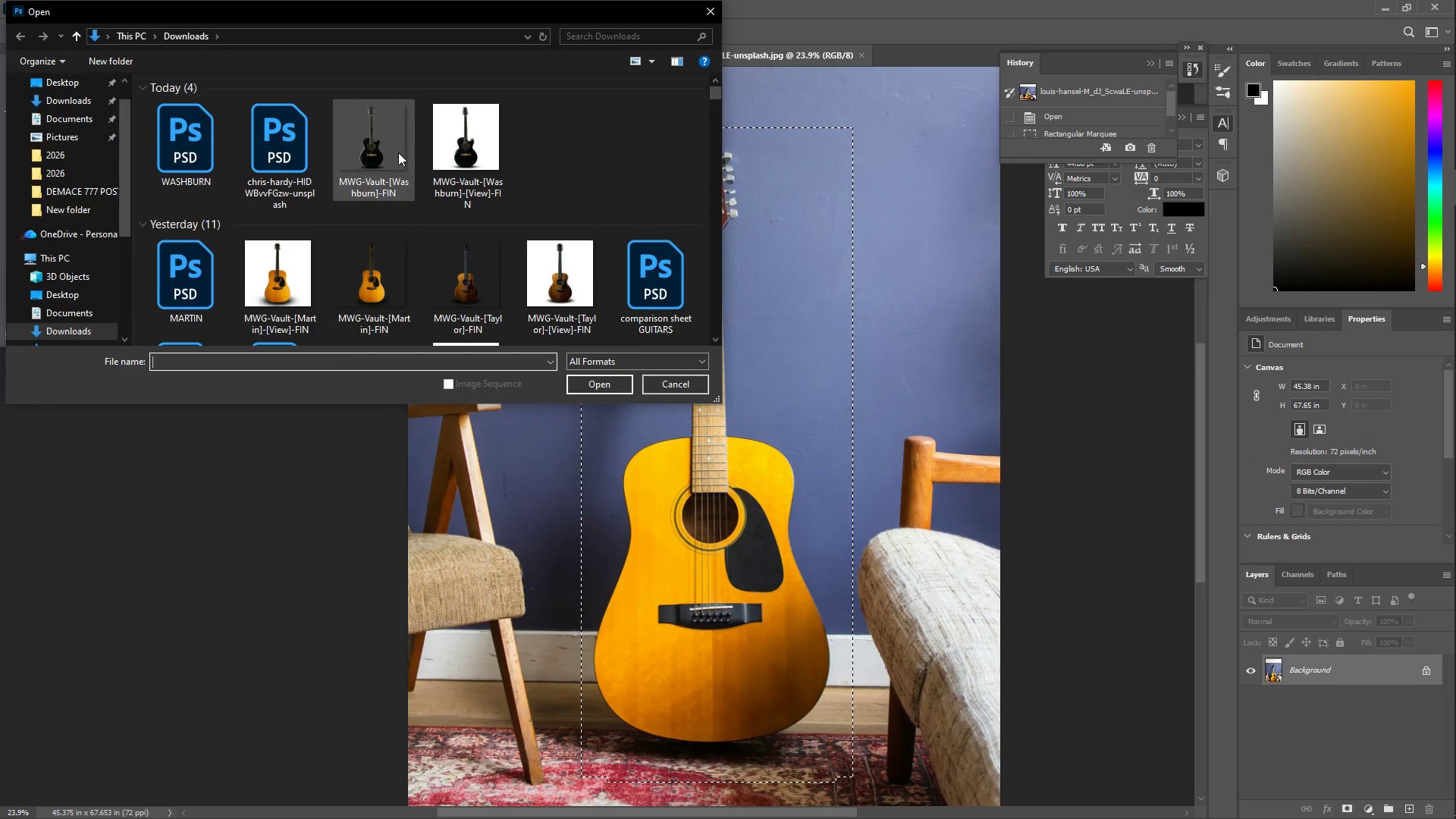 
scroll: coordinate [464, 235], scroll_direction: down, amount: 3.0
 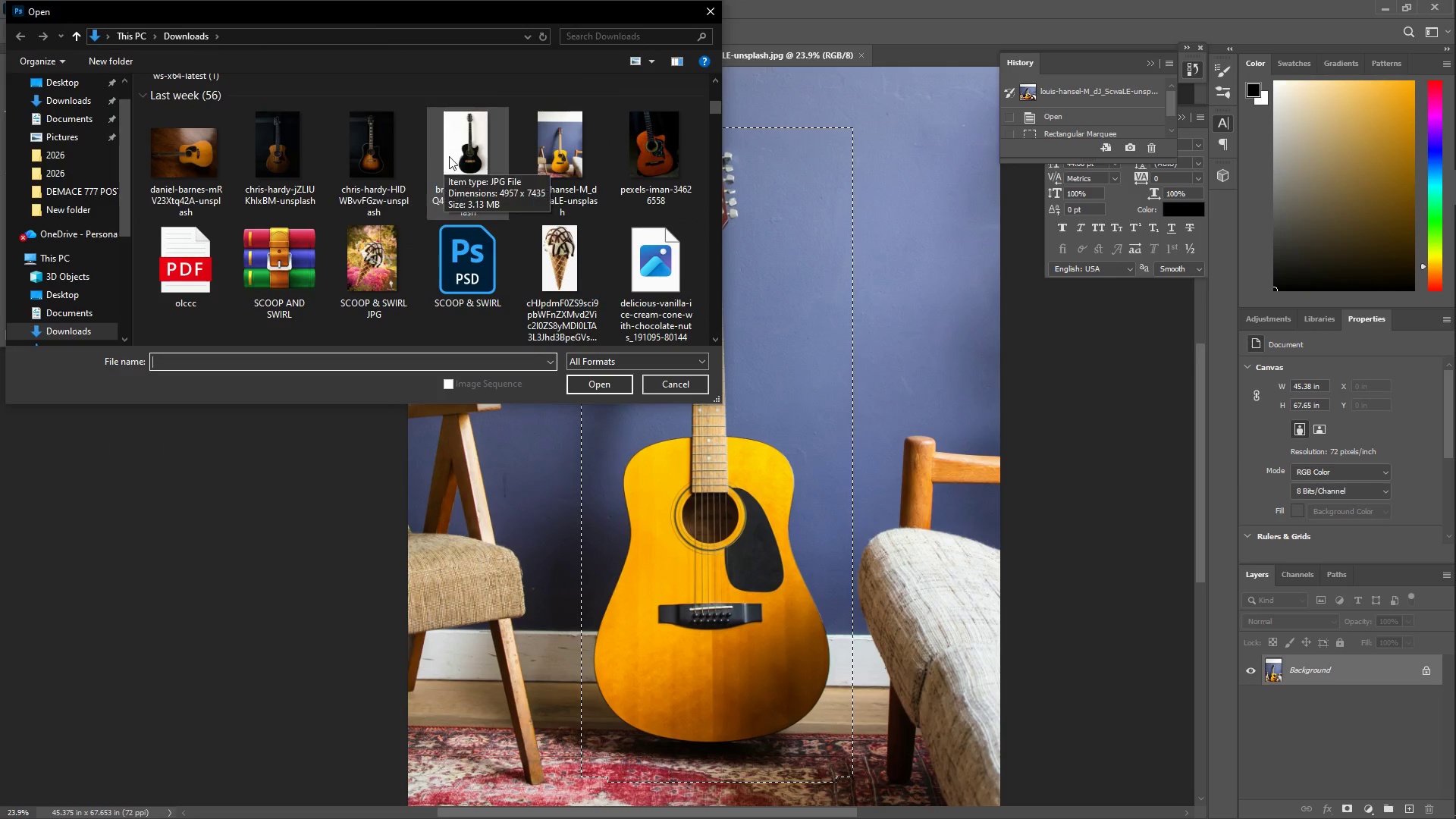 
left_click([389, 154])
 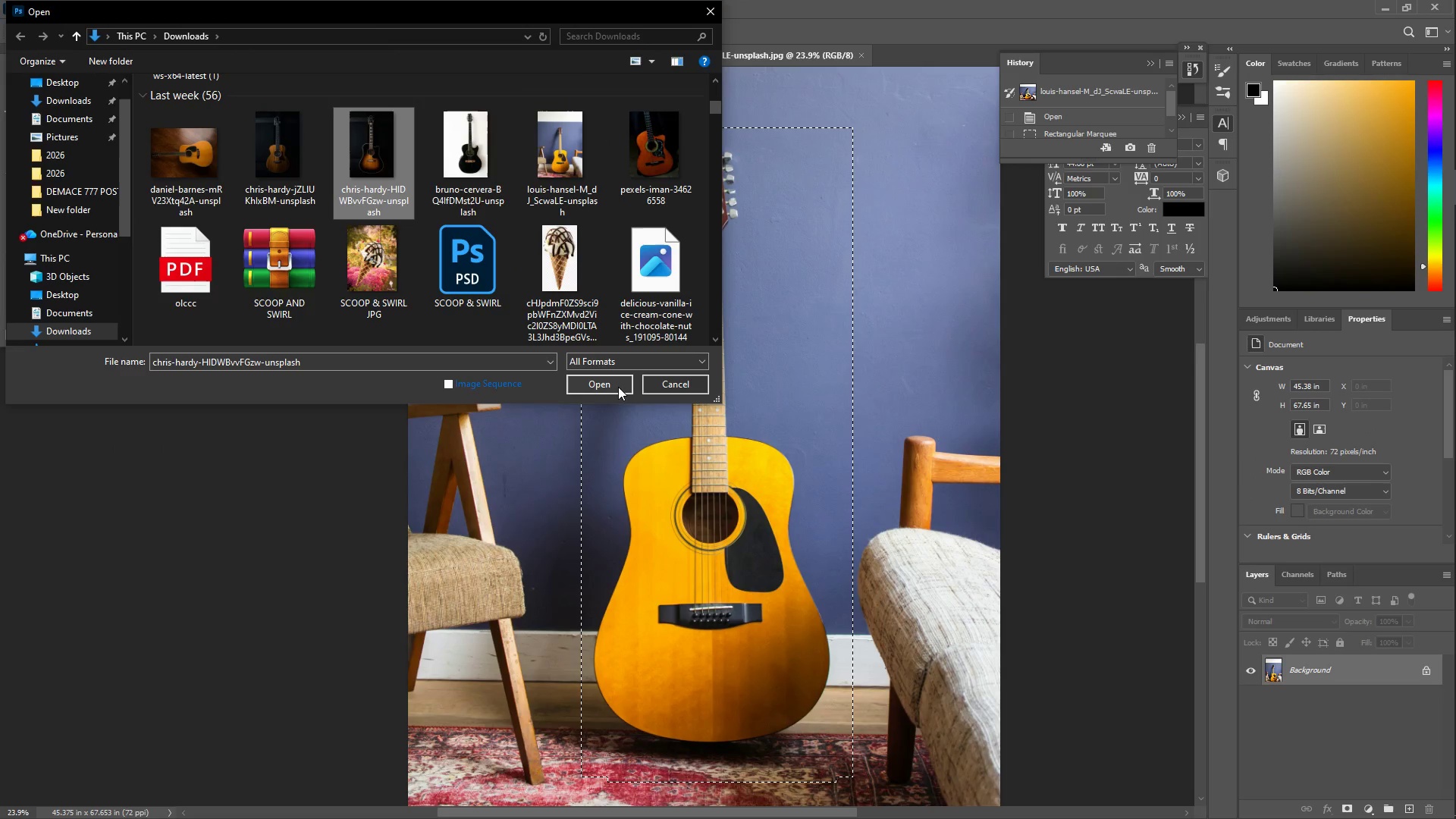 
left_click([611, 387])
 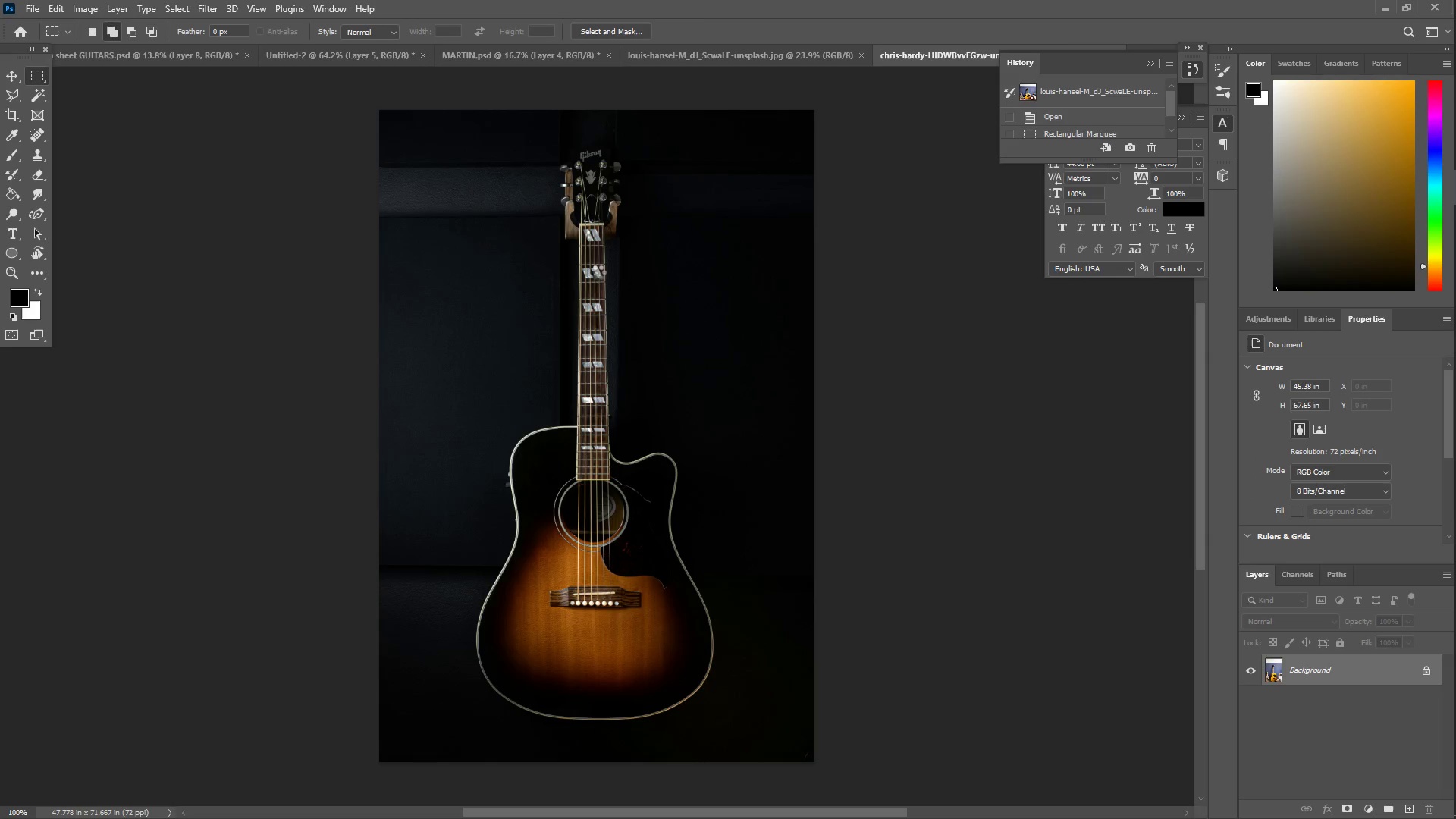 
key(Control+ControlLeft)
 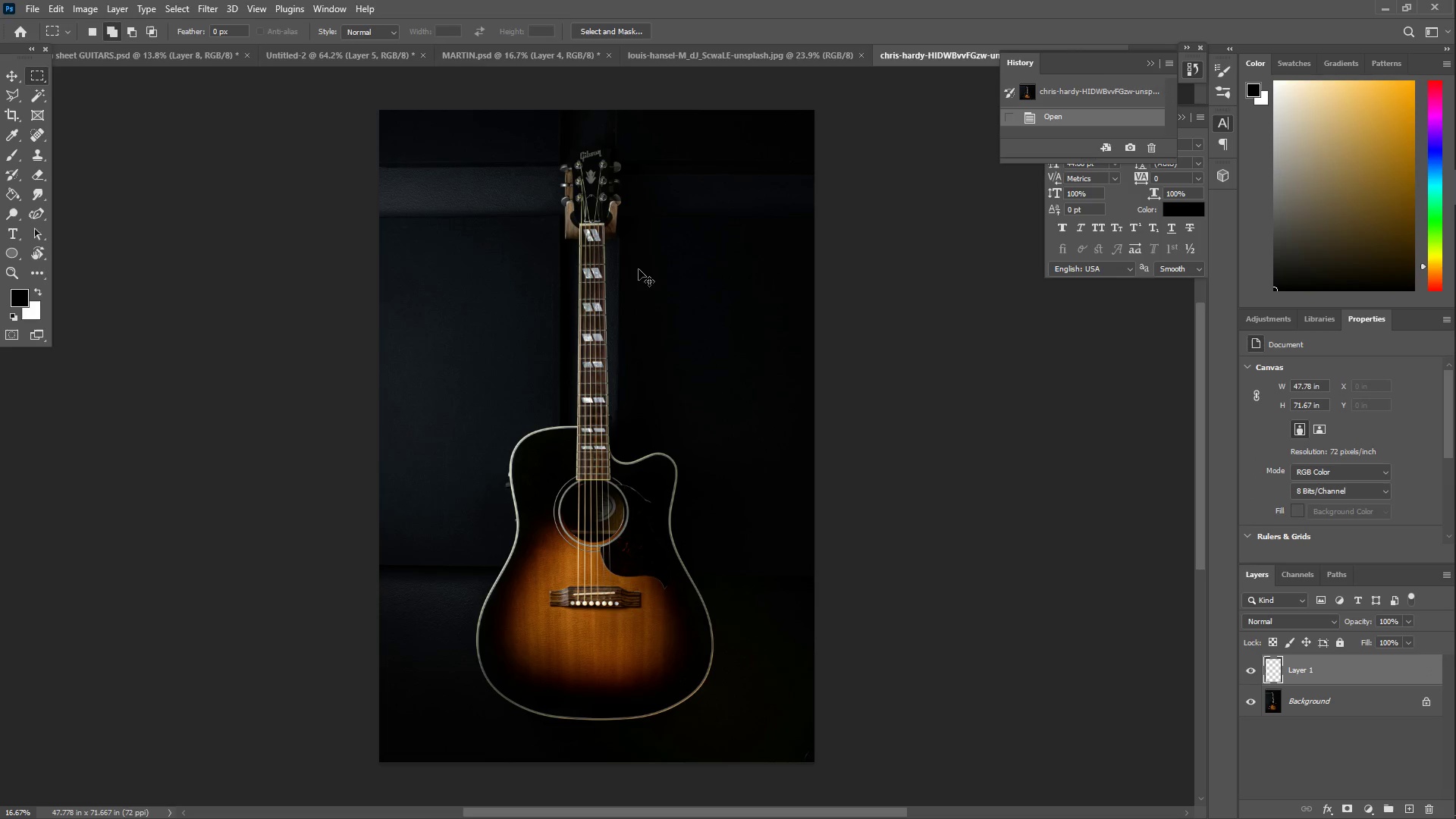 
key(Control+V)
 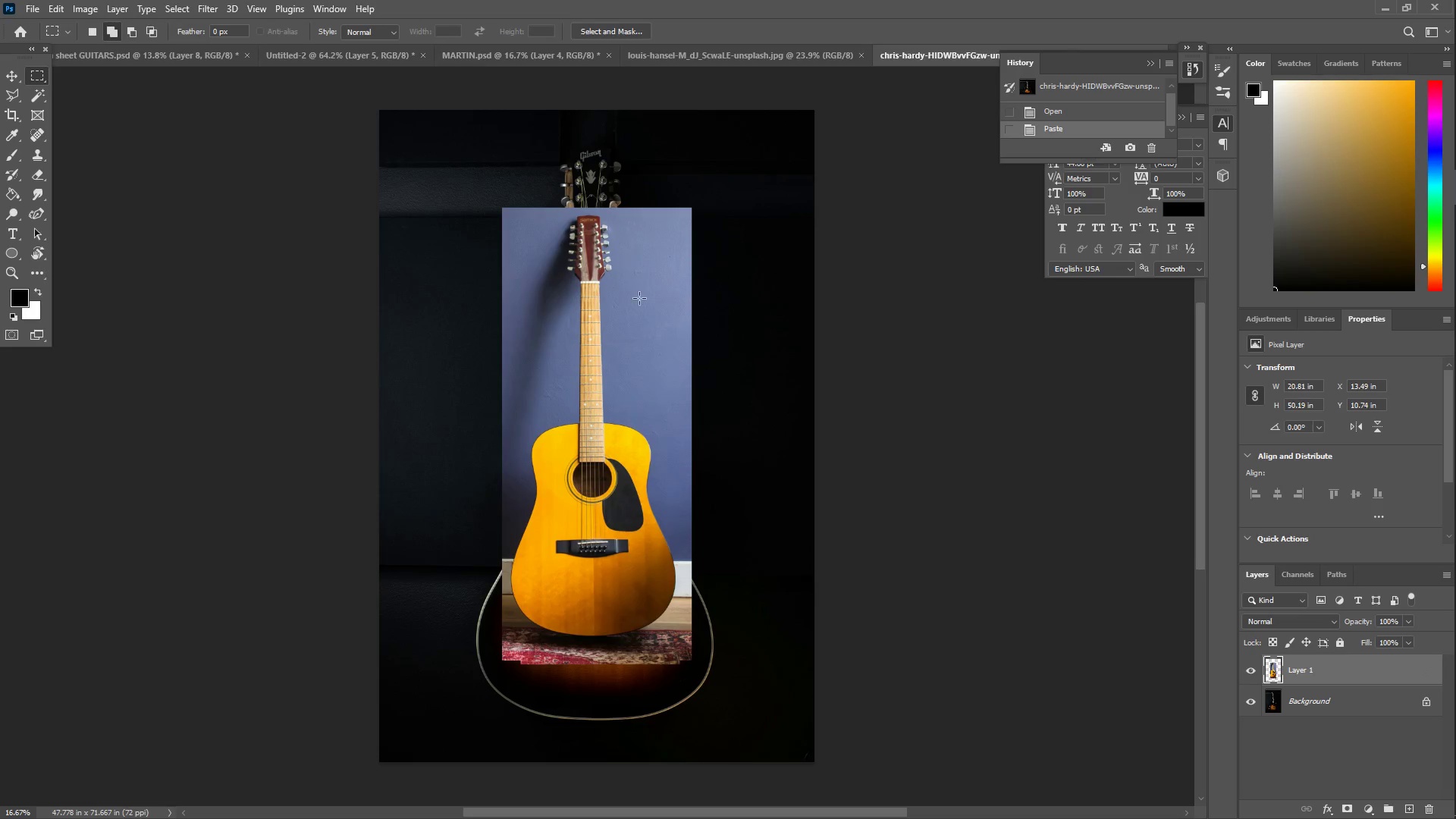 
key(Control+T)
 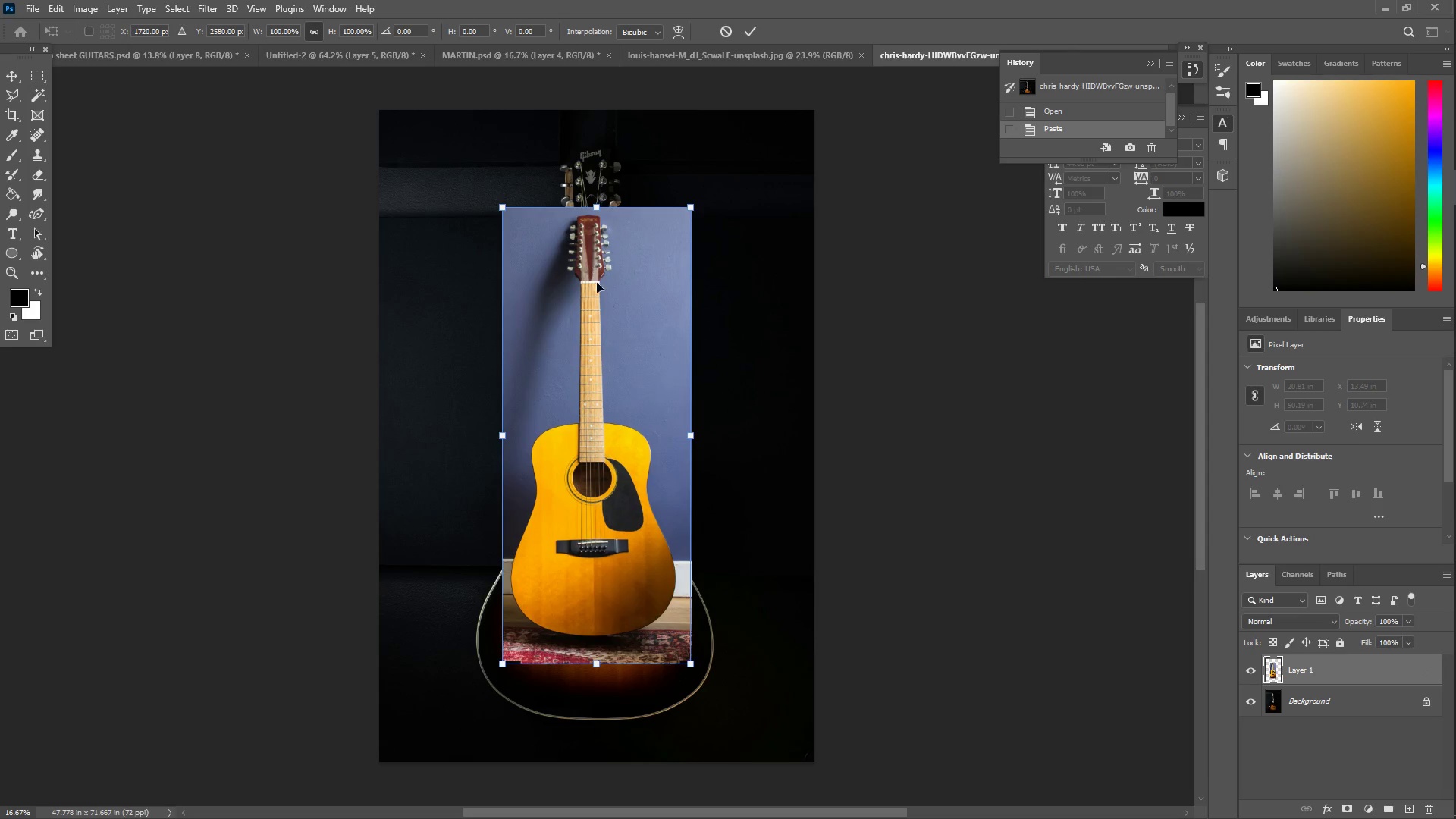 
left_click_drag(start_coordinate=[604, 287], to_coordinate=[595, 238])
 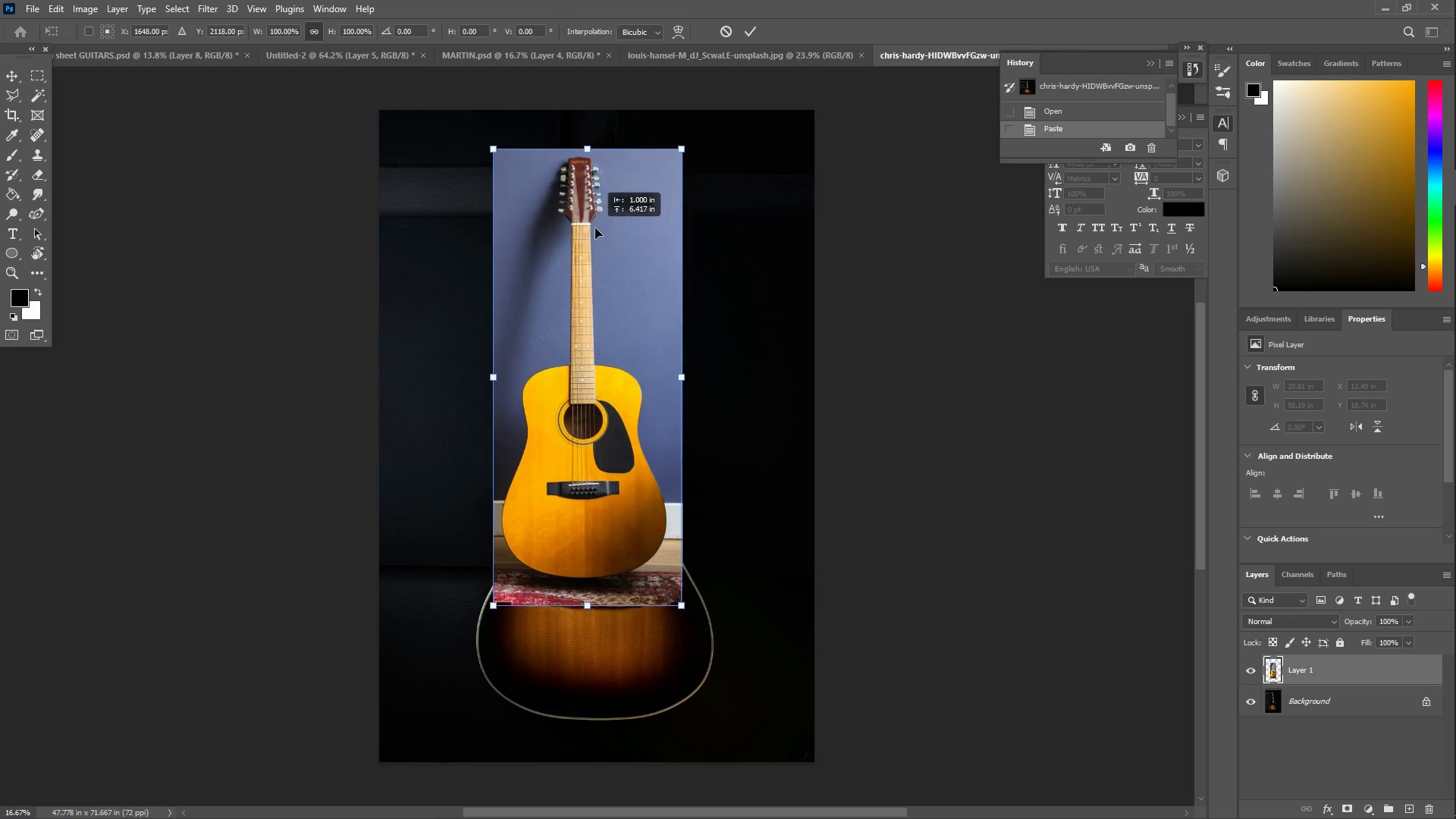 
left_click_drag(start_coordinate=[595, 223], to_coordinate=[595, 196])
 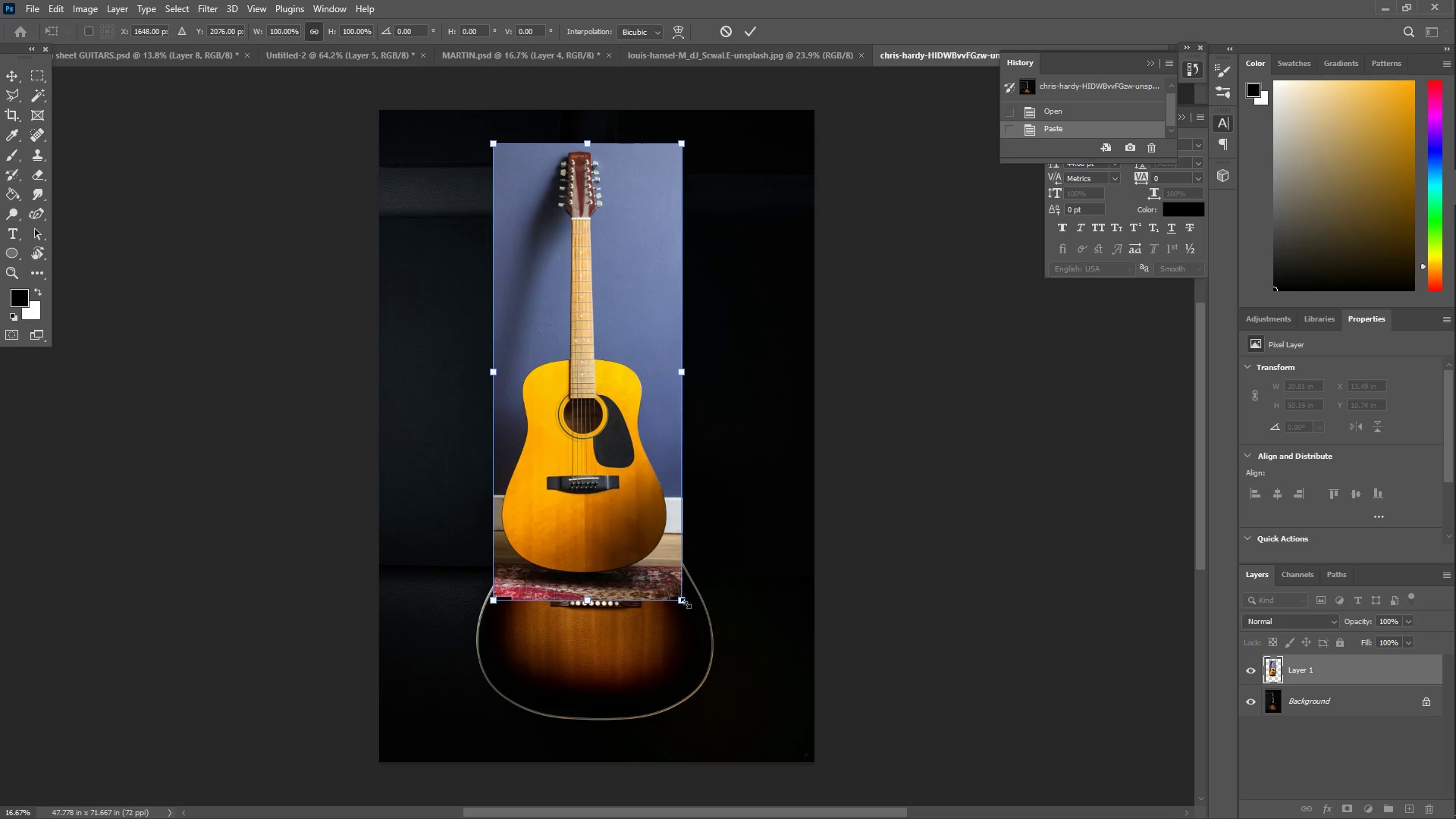 
left_click_drag(start_coordinate=[678, 598], to_coordinate=[759, 744])
 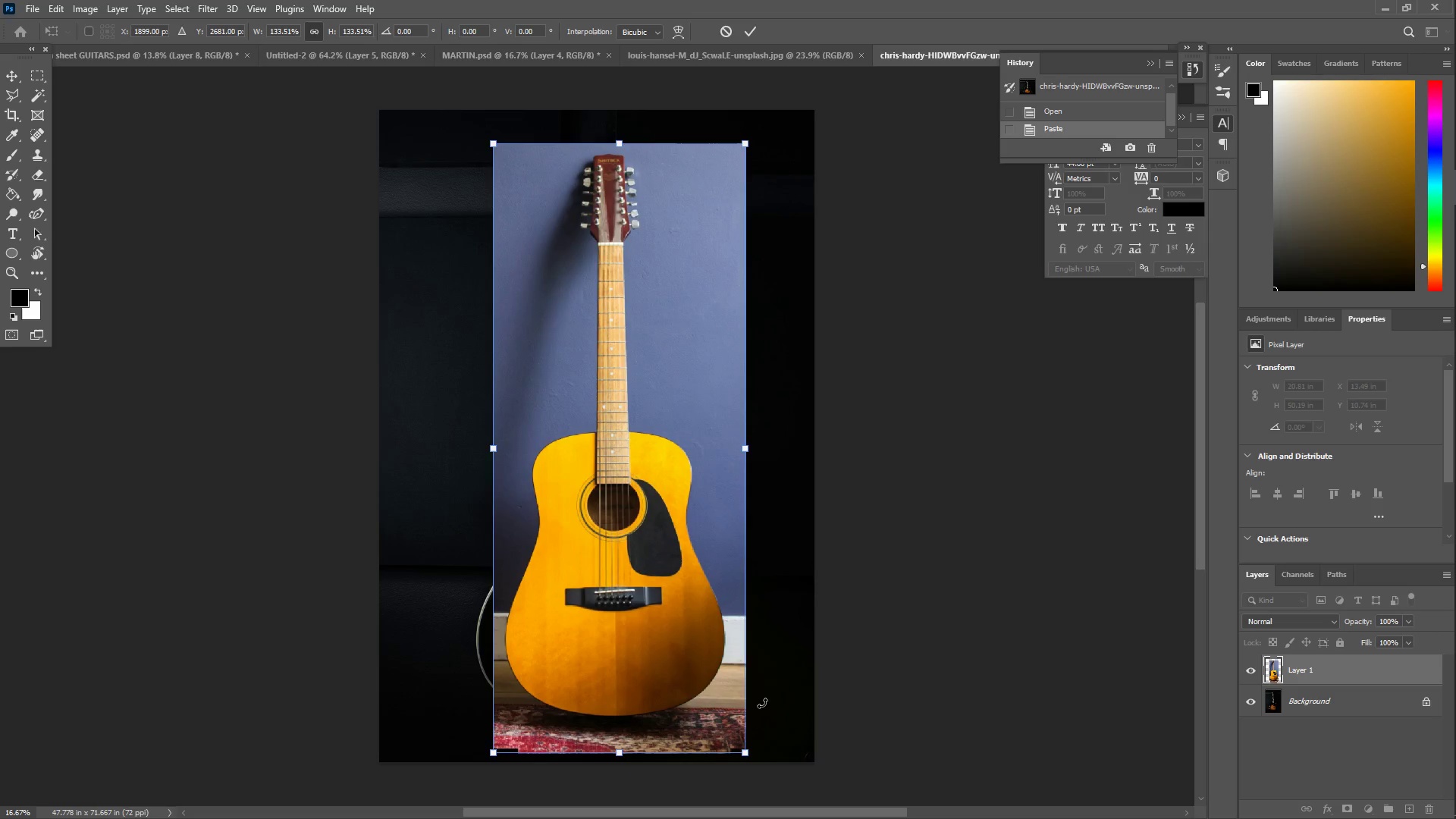 
key(Enter)
 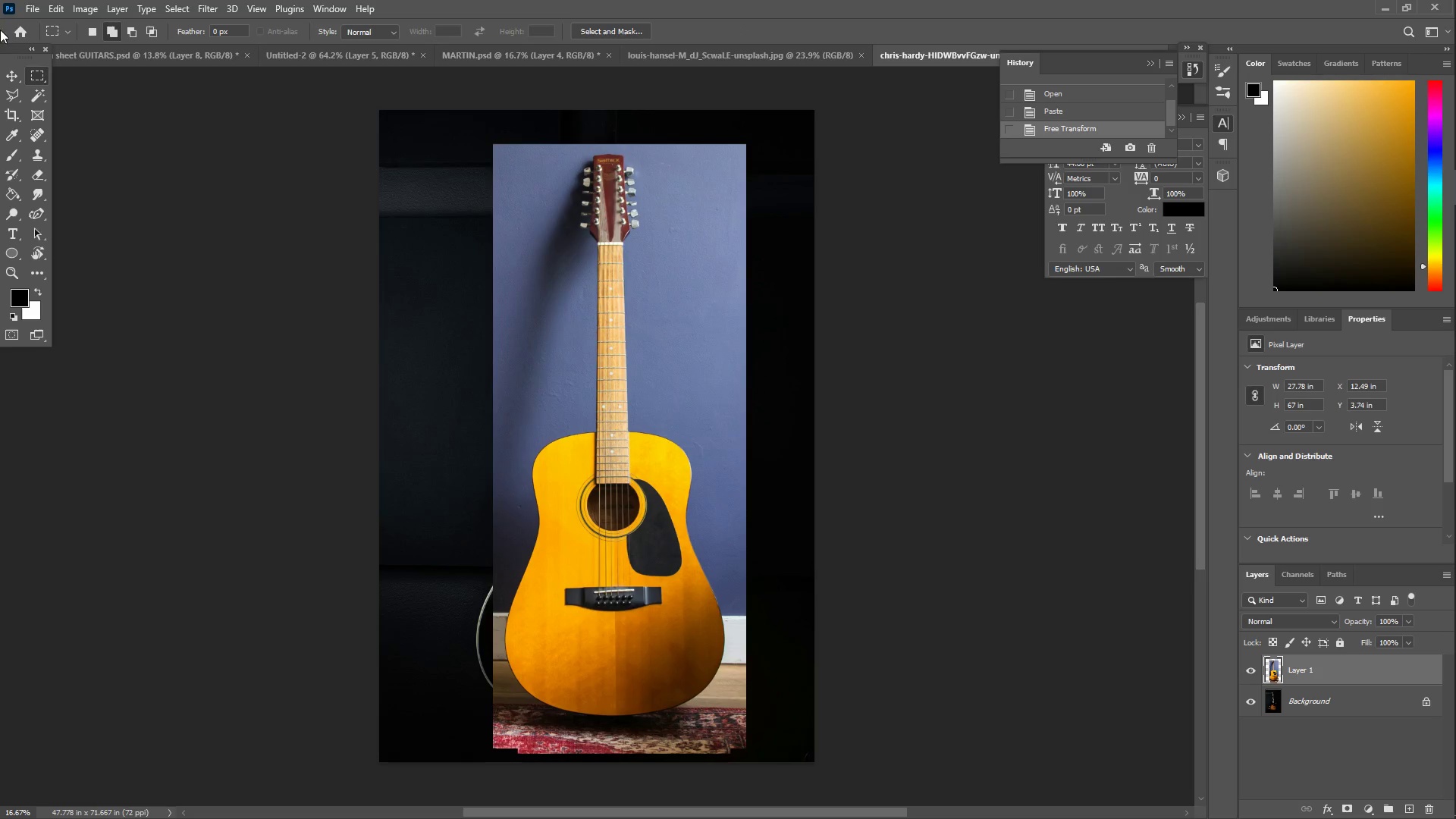 
left_click([13, 74])
 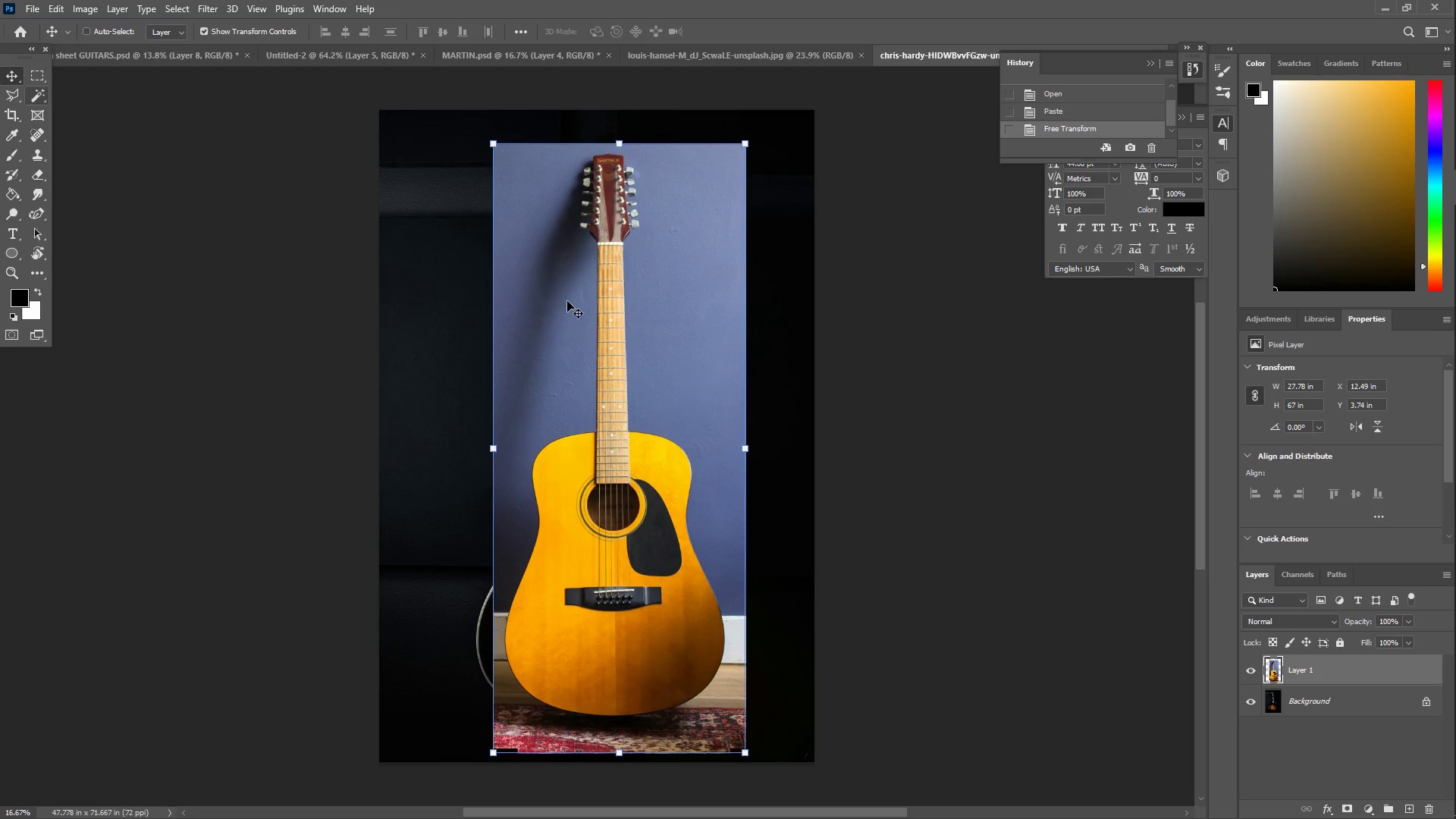 
left_click_drag(start_coordinate=[585, 319], to_coordinate=[575, 323])
 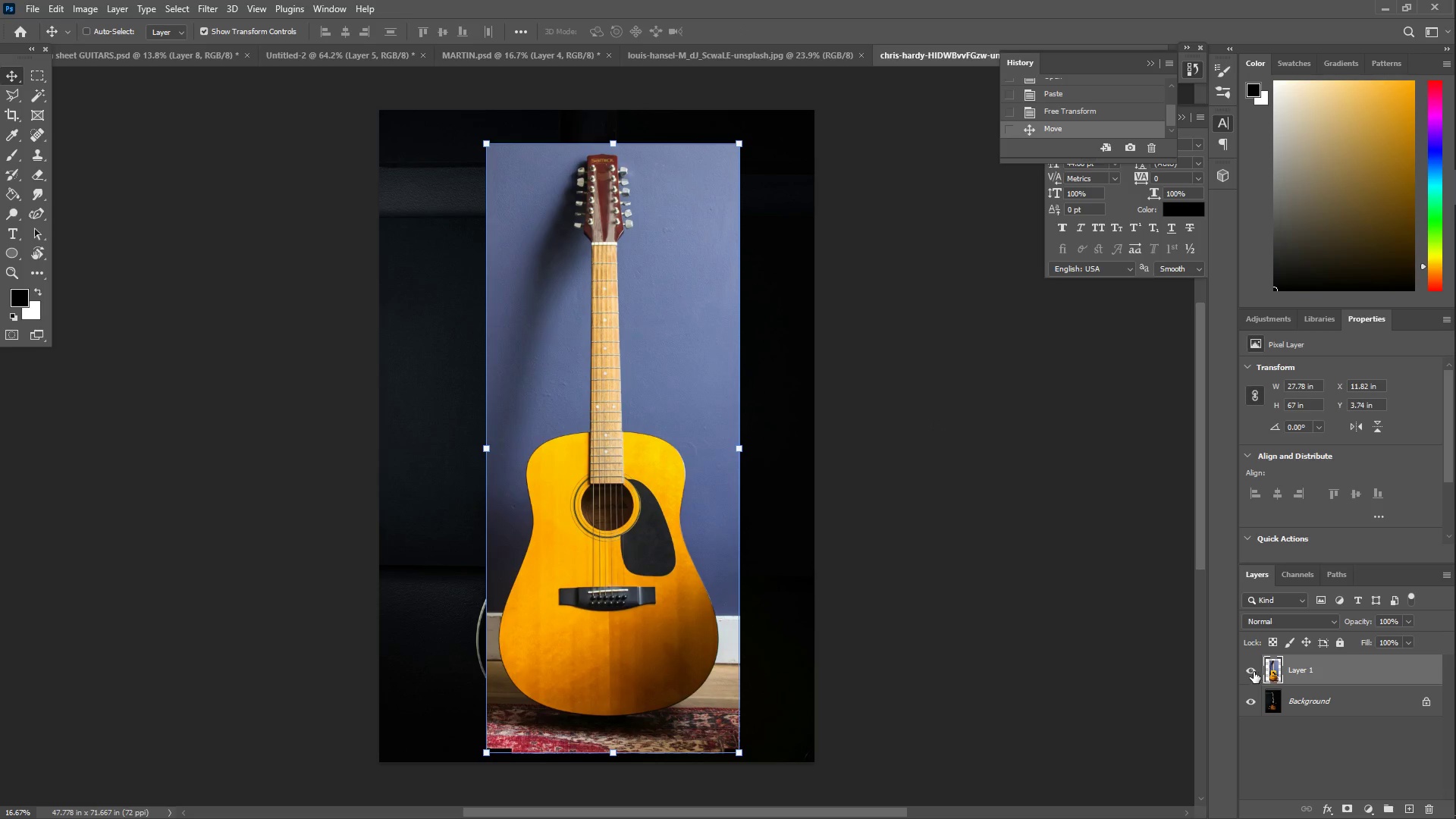 
left_click([1257, 703])
 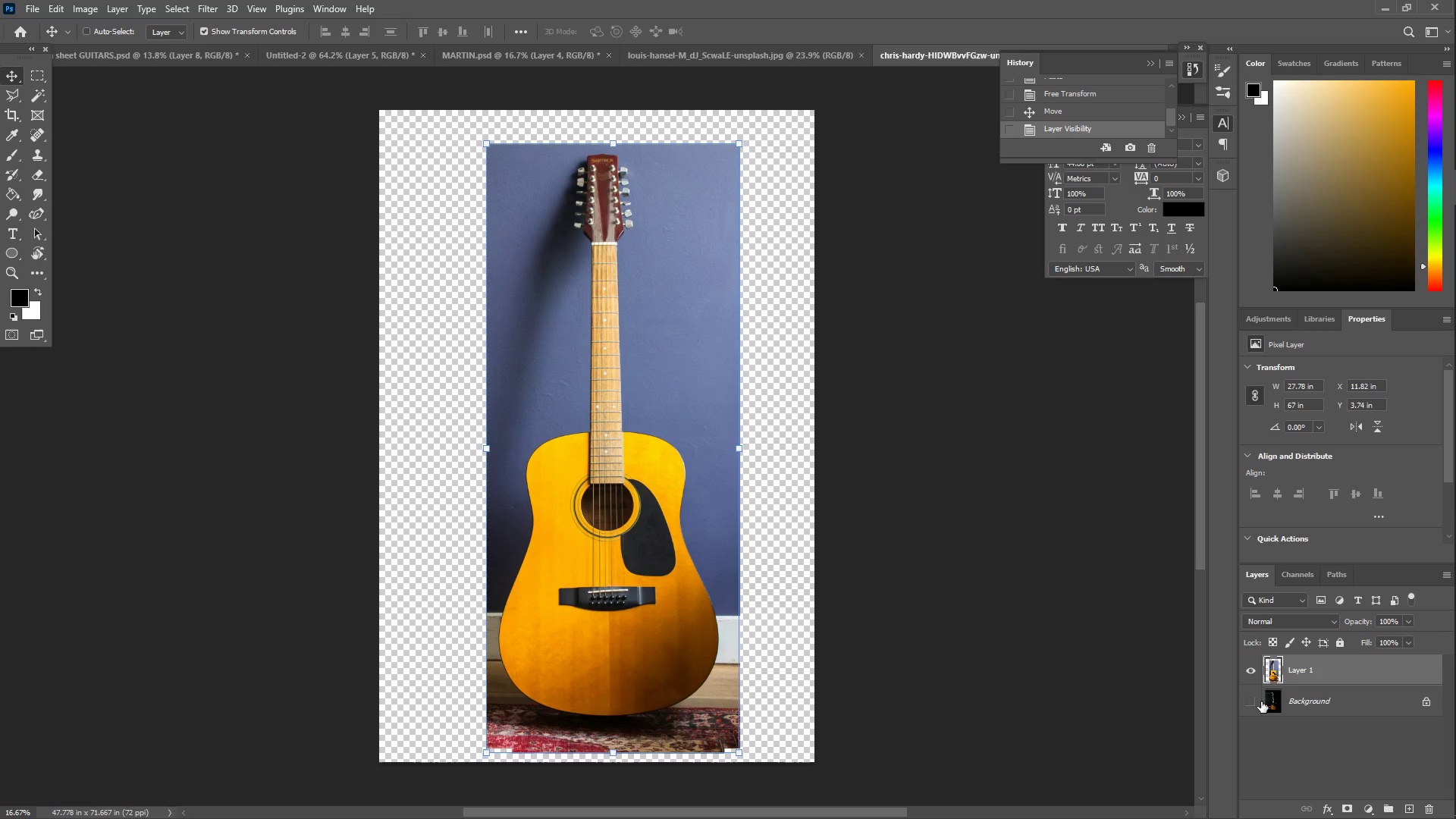 
left_click([1261, 701])
 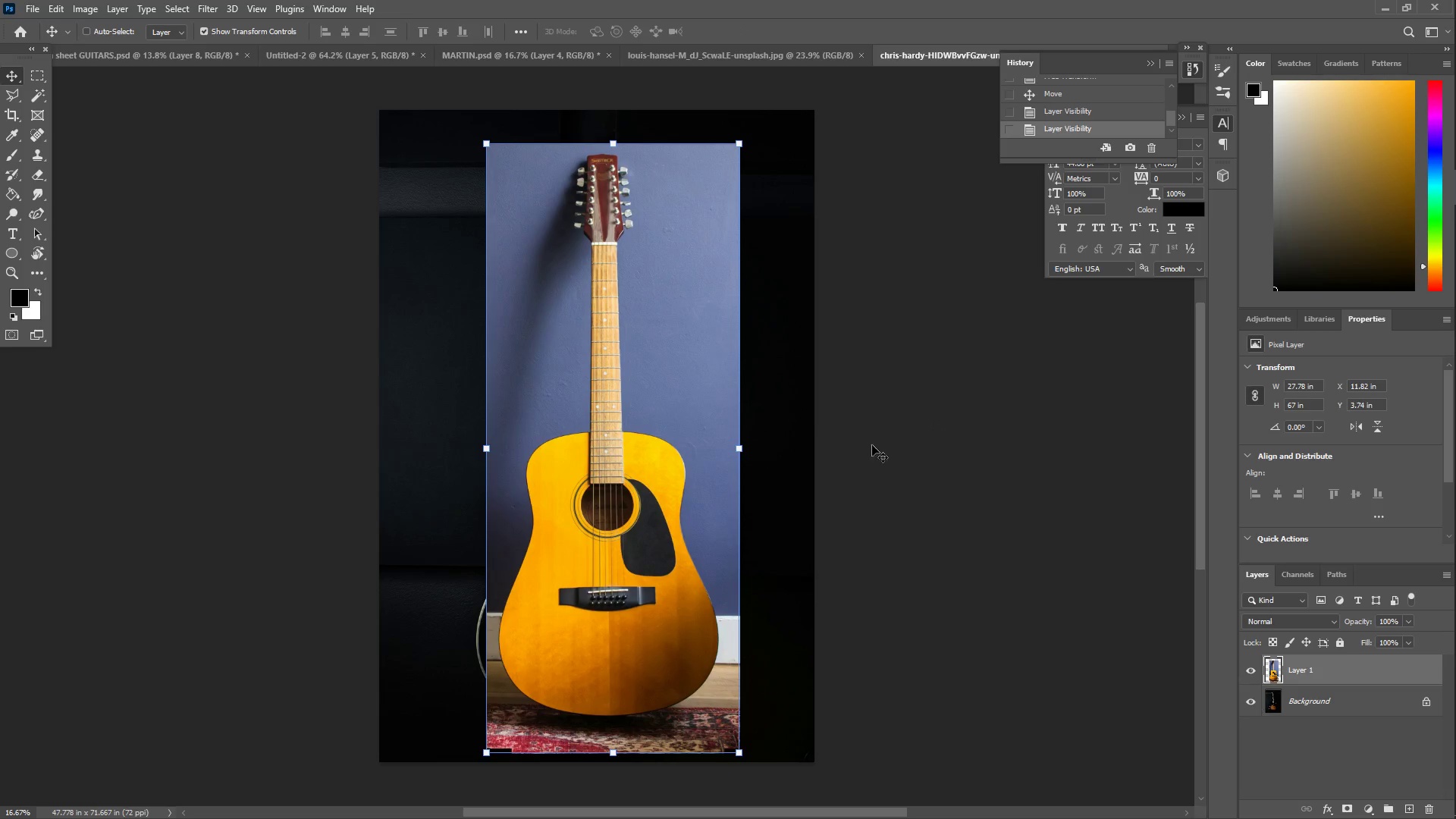 
type(2Z)
 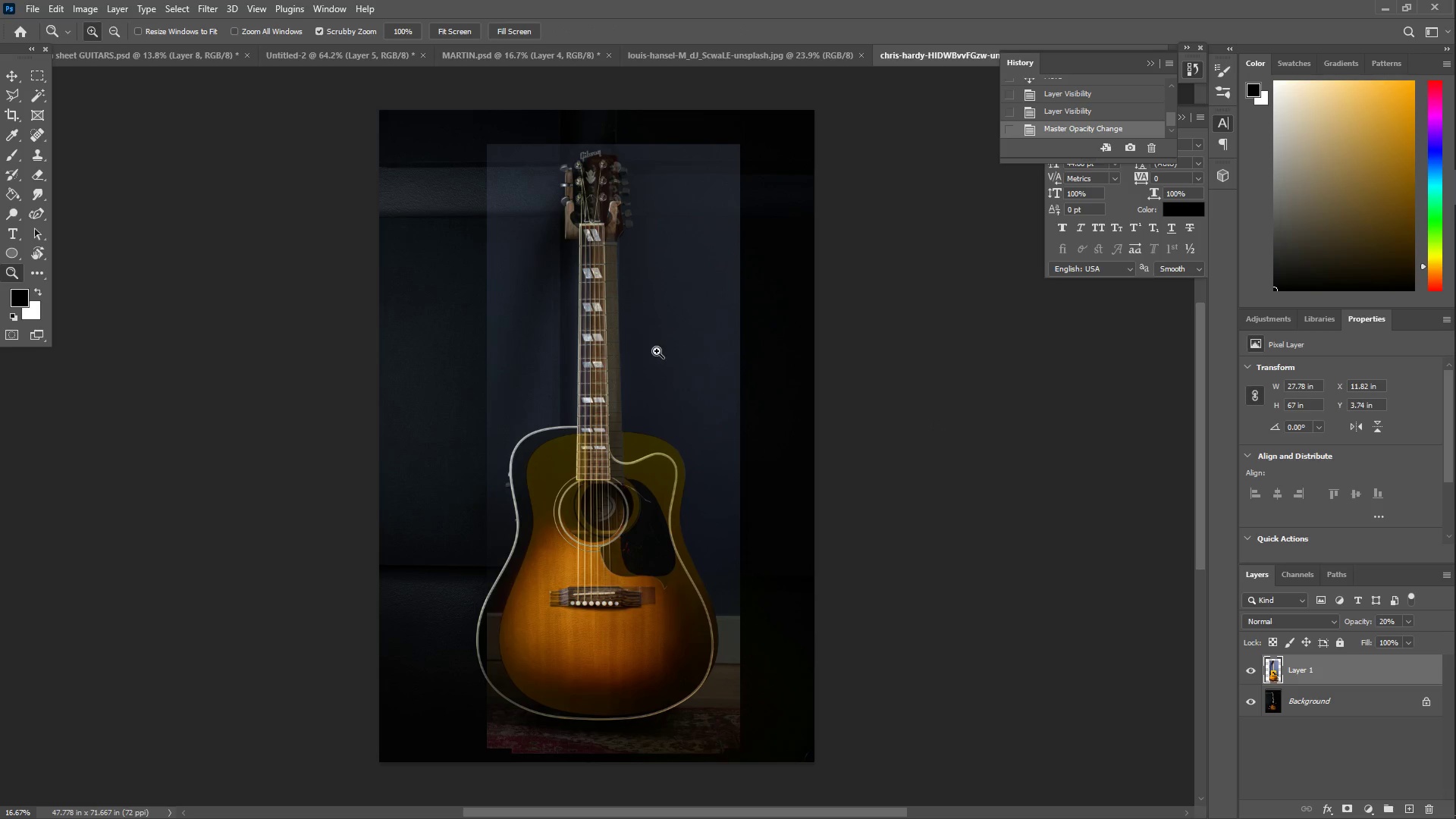 
key(Control+T)
 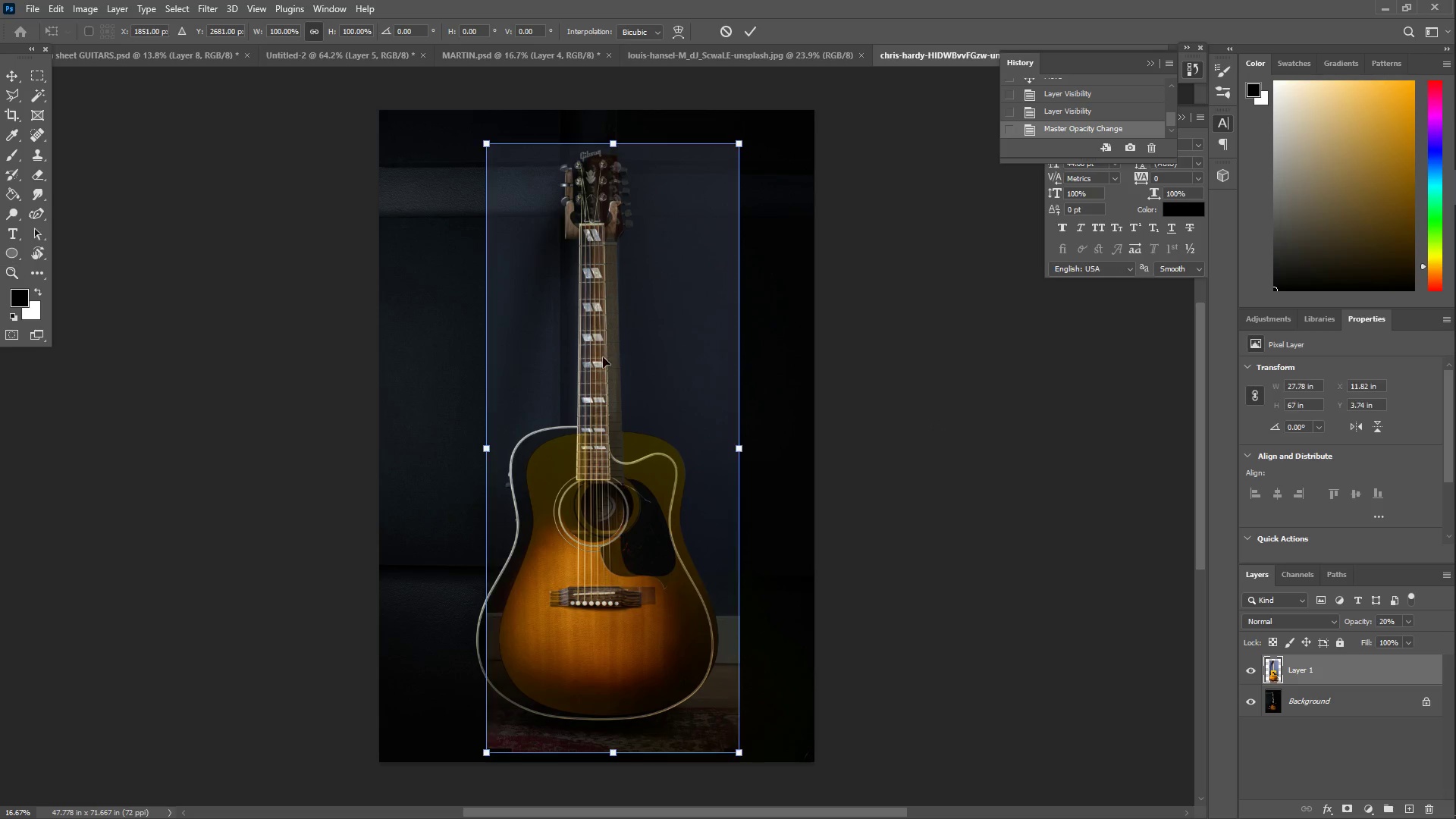 
hold_key(key=ShiftLeft, duration=1.3)
left_click_drag(start_coordinate=[665, 388], to_coordinate=[647, 388])
 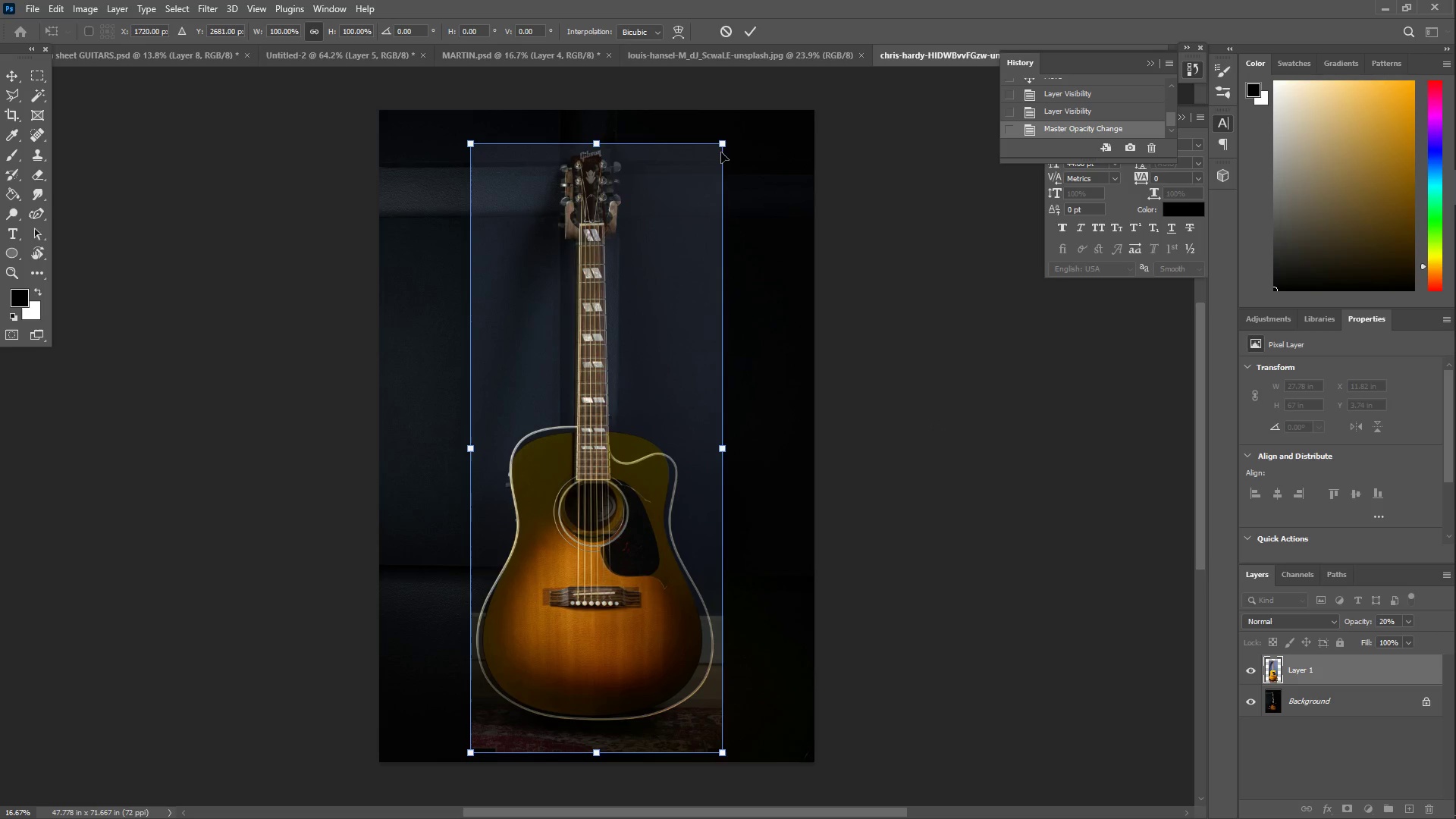 
left_click_drag(start_coordinate=[723, 148], to_coordinate=[752, 125])
 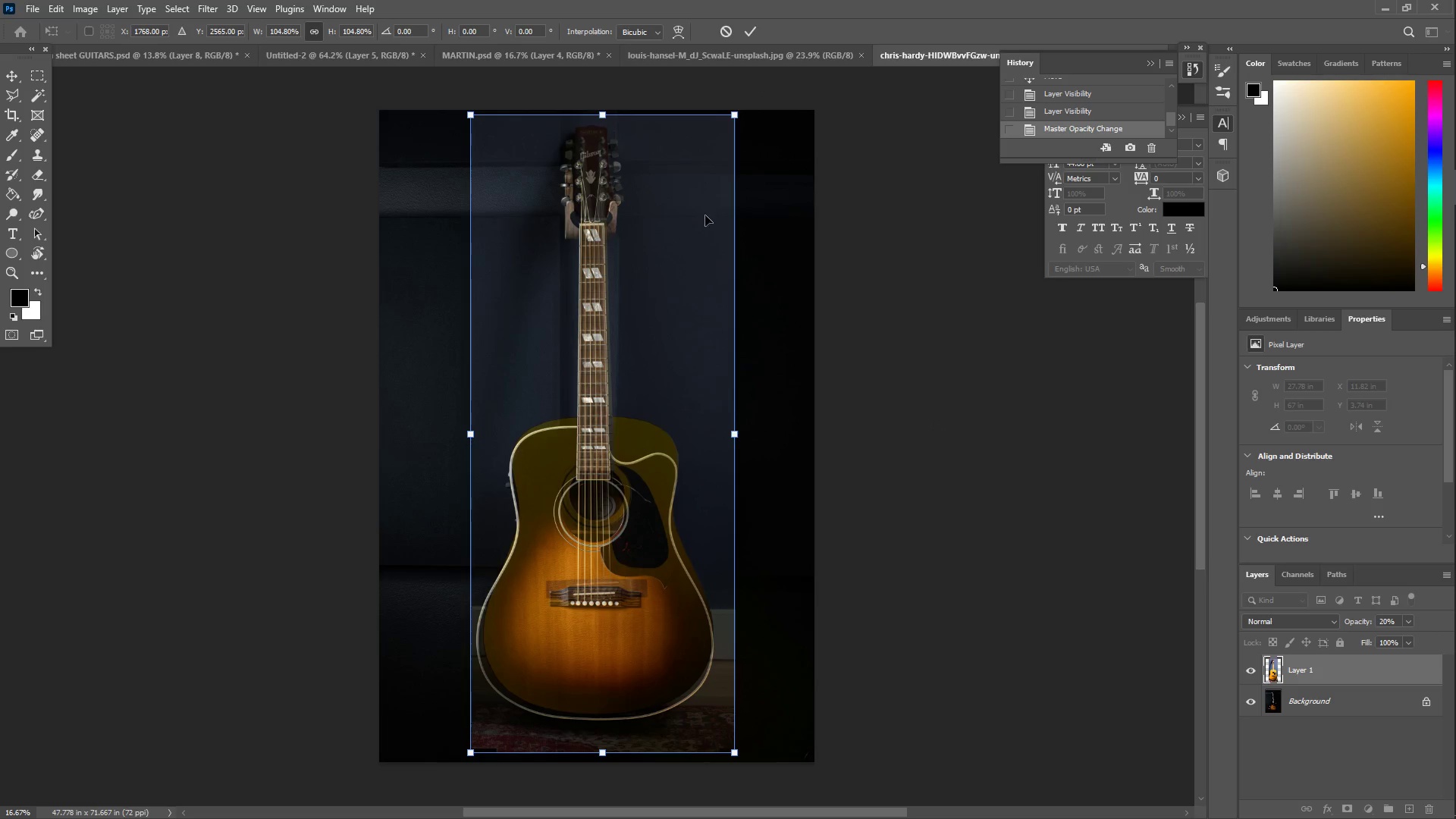 
left_click_drag(start_coordinate=[698, 223], to_coordinate=[698, 237])
 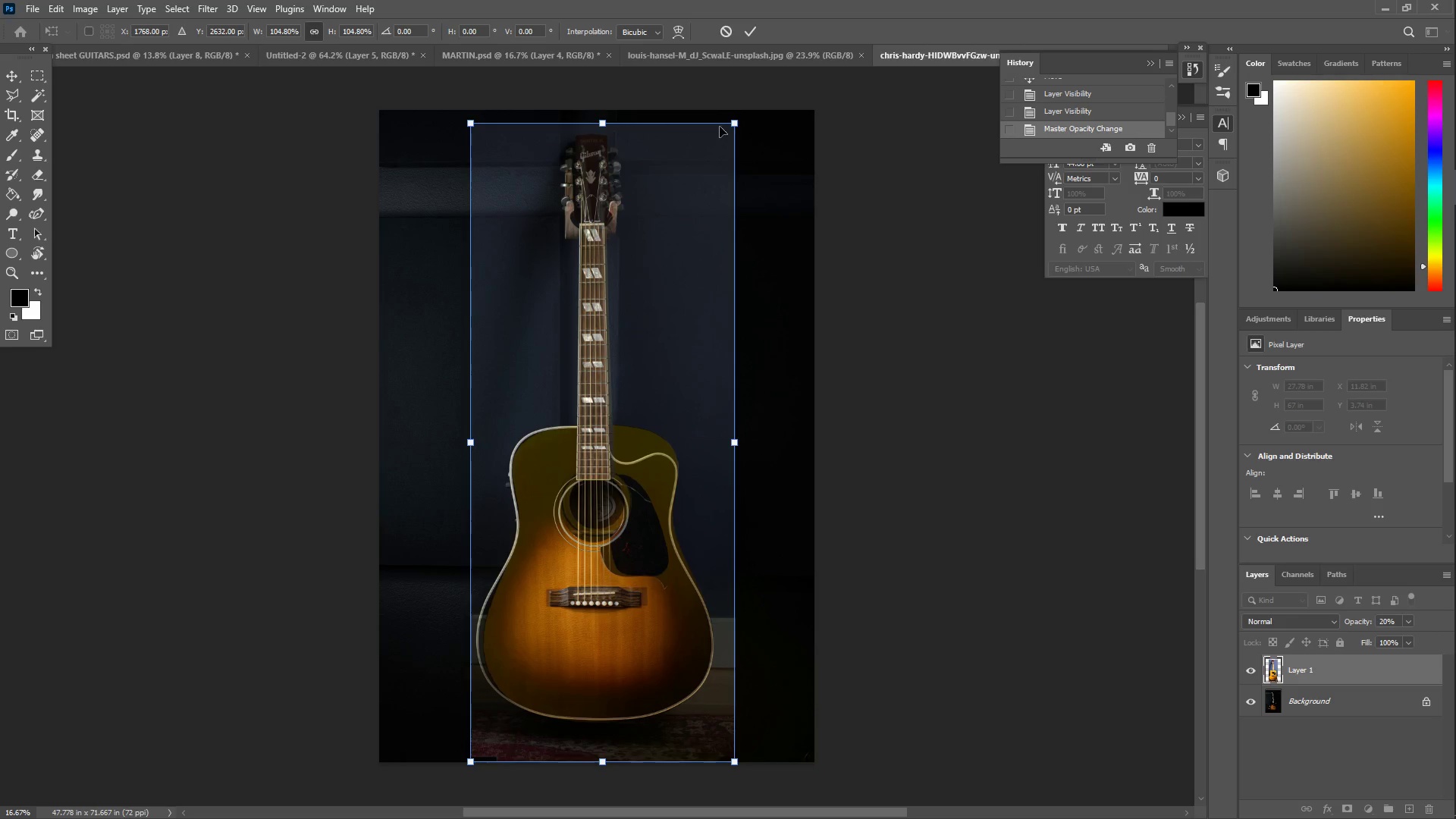 
left_click_drag(start_coordinate=[739, 124], to_coordinate=[745, 140])
 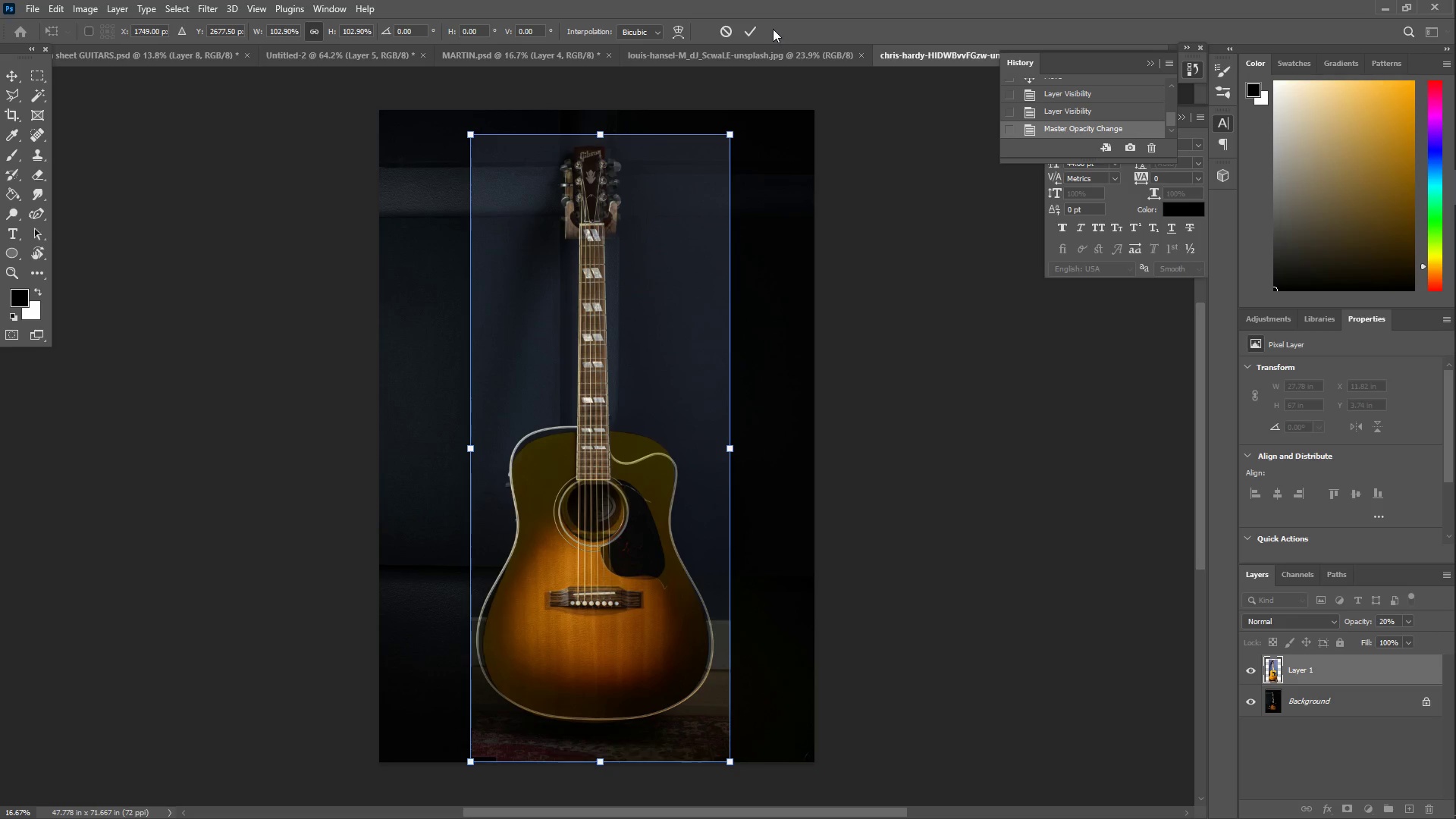 
left_click([755, 30])
 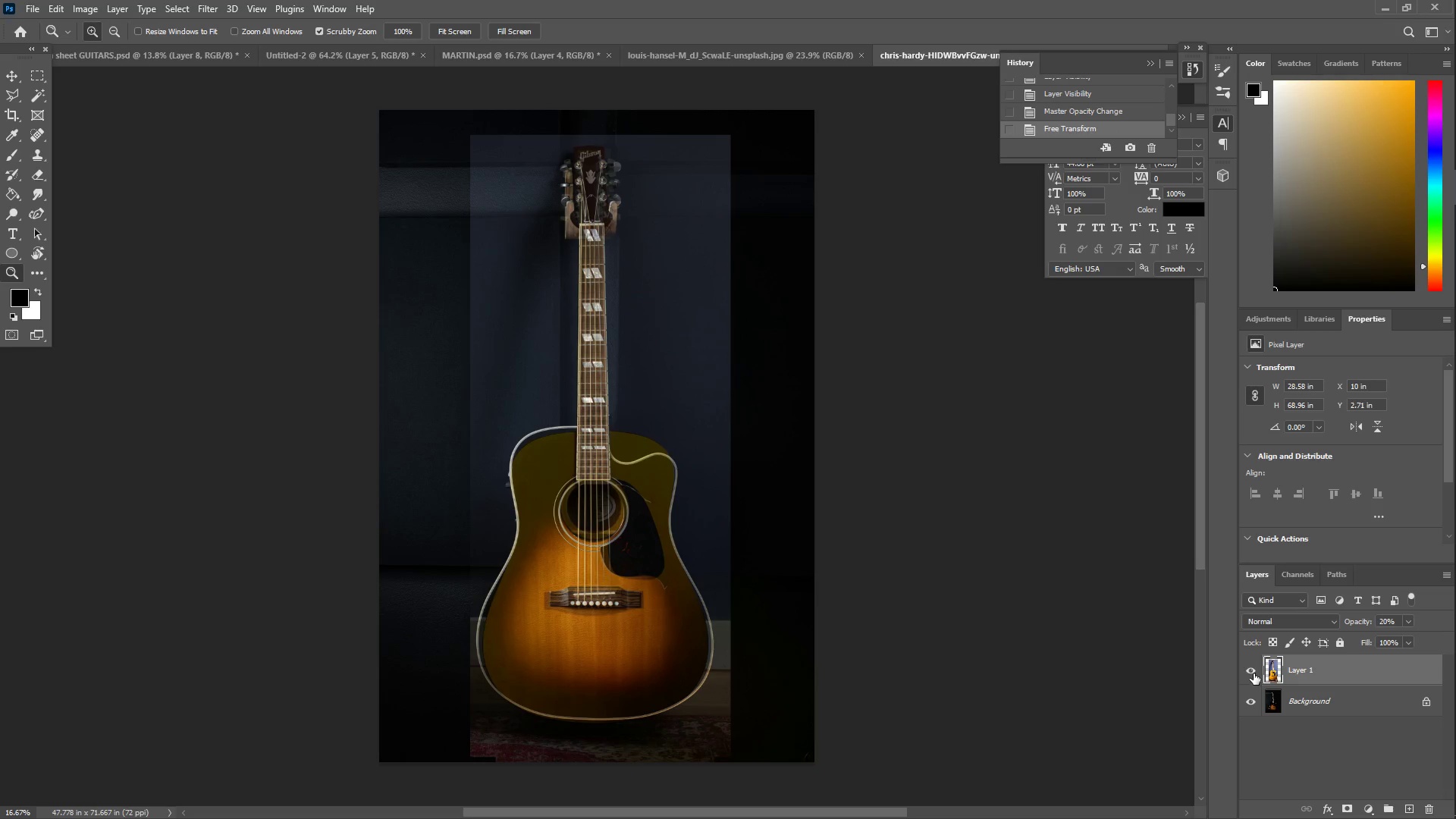 
double_click([1254, 673])
 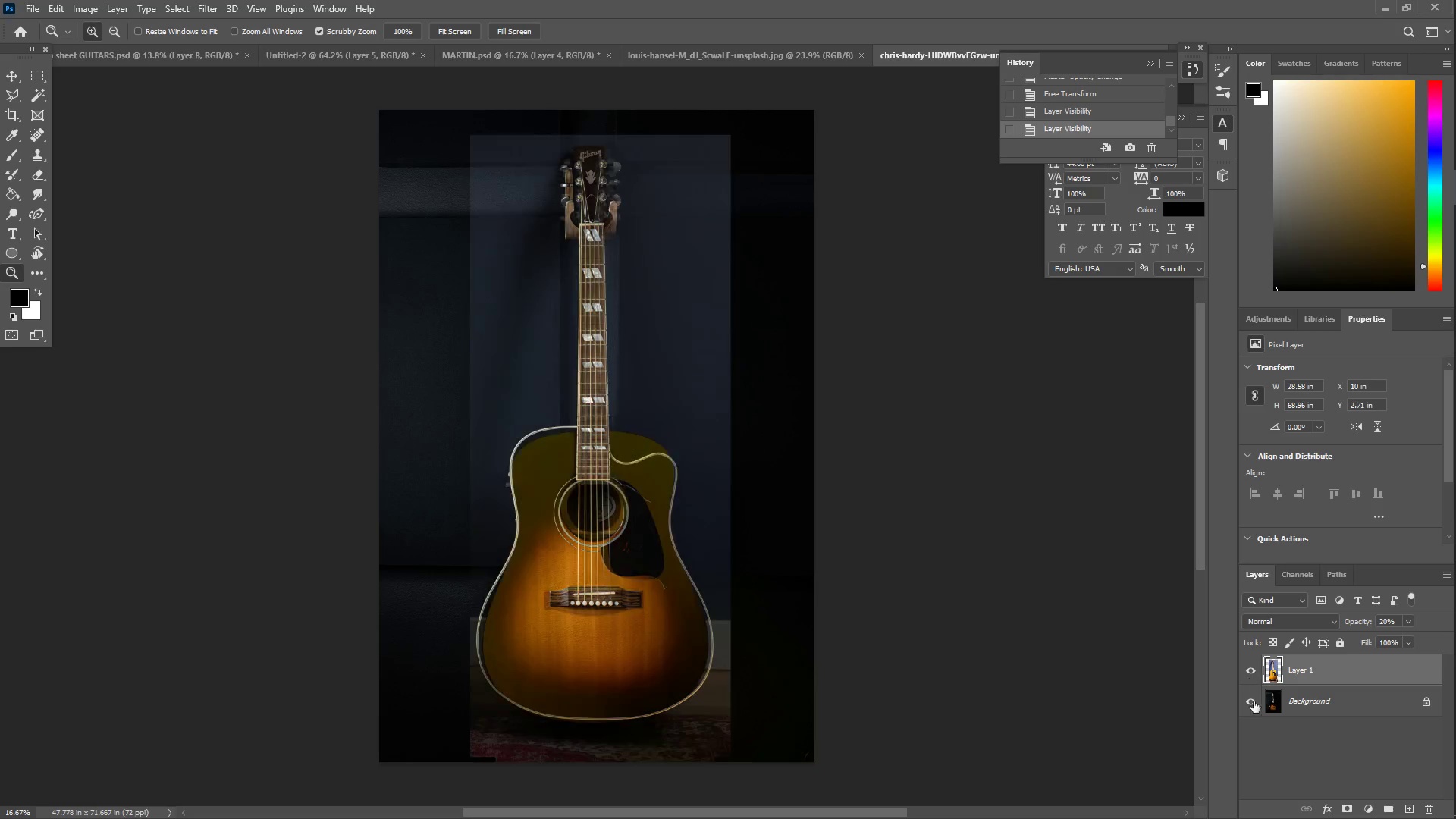 
triple_click([1257, 709])
 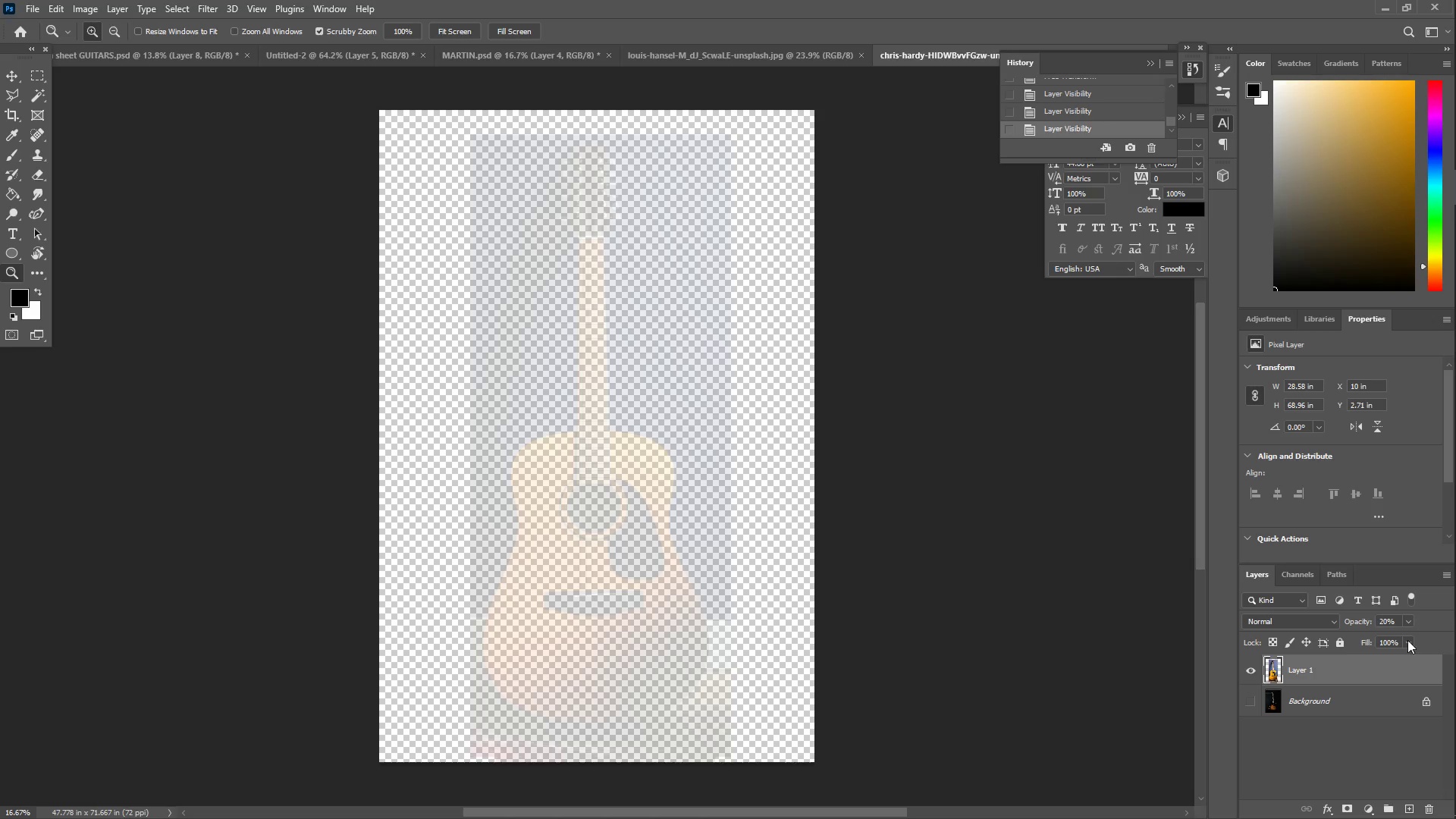 
left_click([1404, 622])
 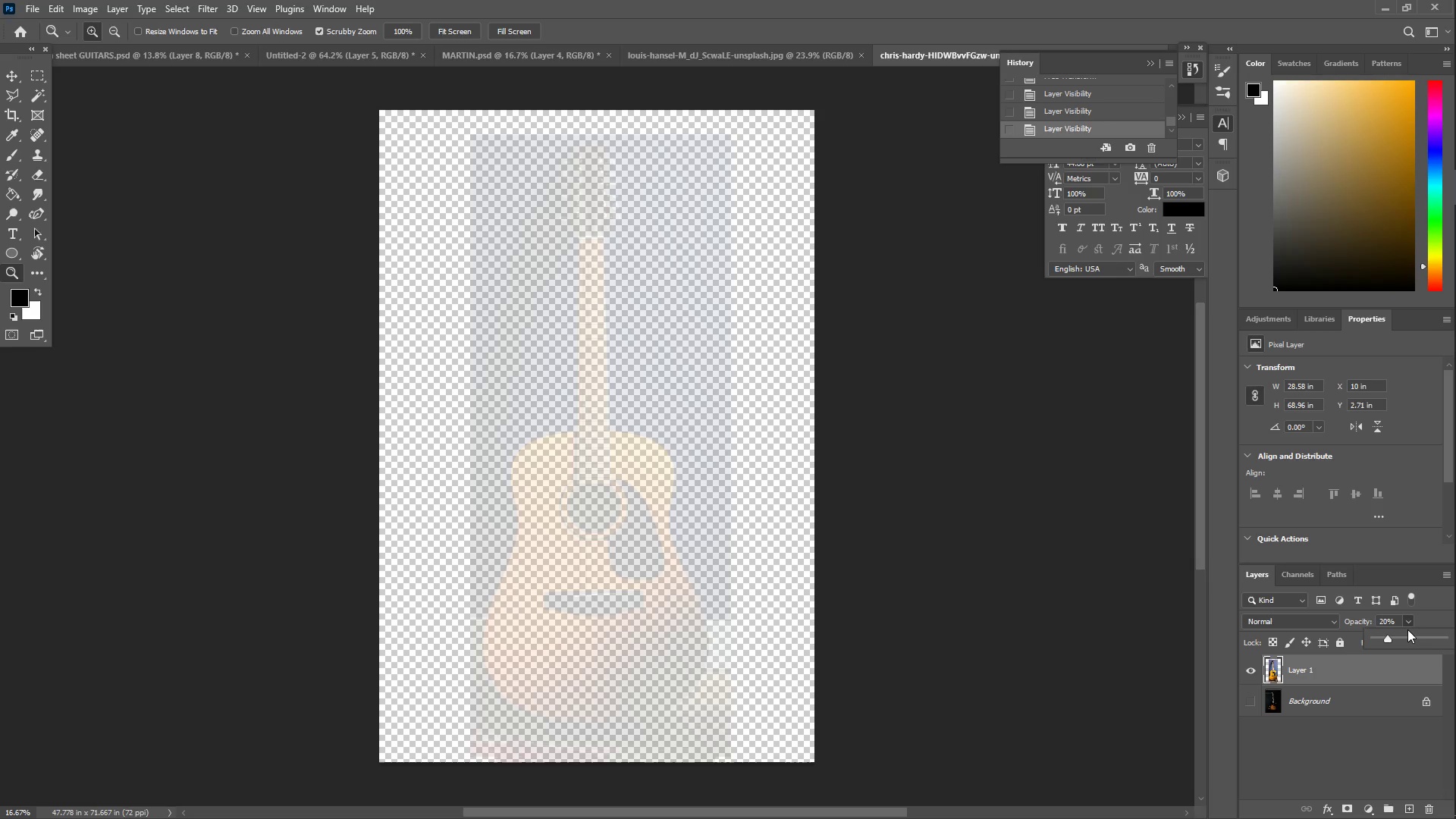 
left_click_drag(start_coordinate=[1409, 632], to_coordinate=[1439, 643])
 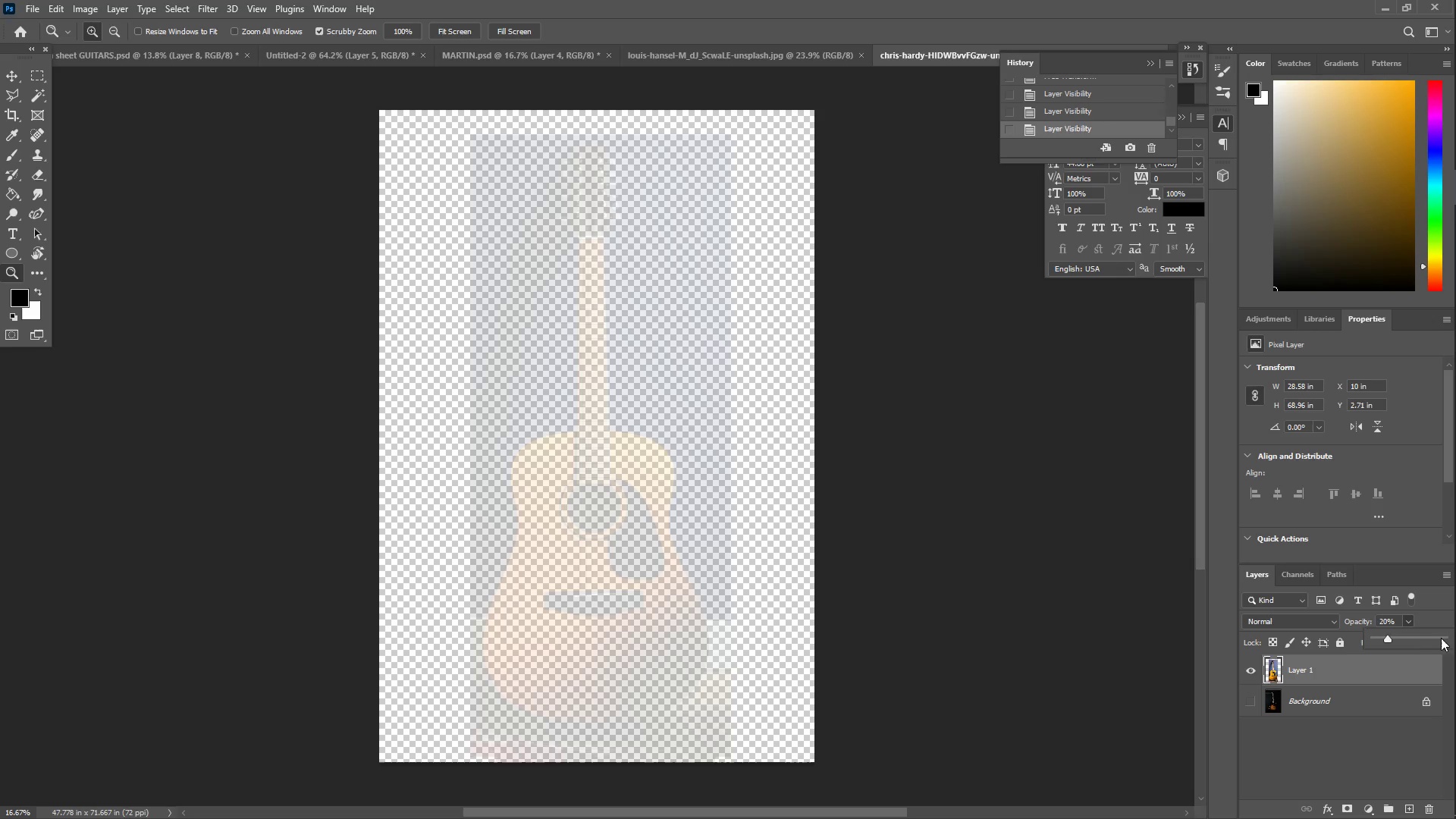 
left_click_drag(start_coordinate=[1443, 635], to_coordinate=[1455, 639])
 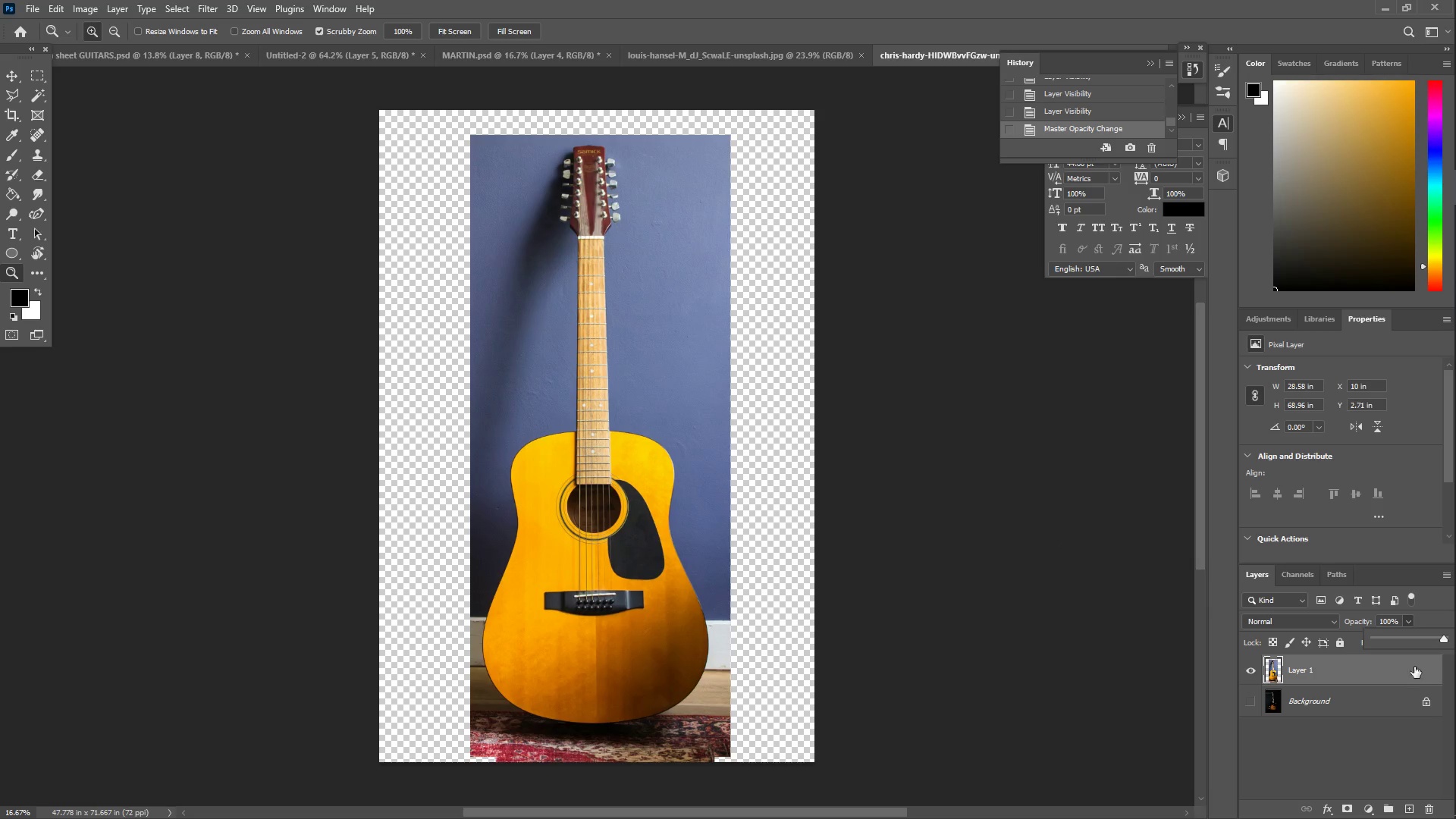 
left_click_drag(start_coordinate=[1443, 642], to_coordinate=[1452, 642])
 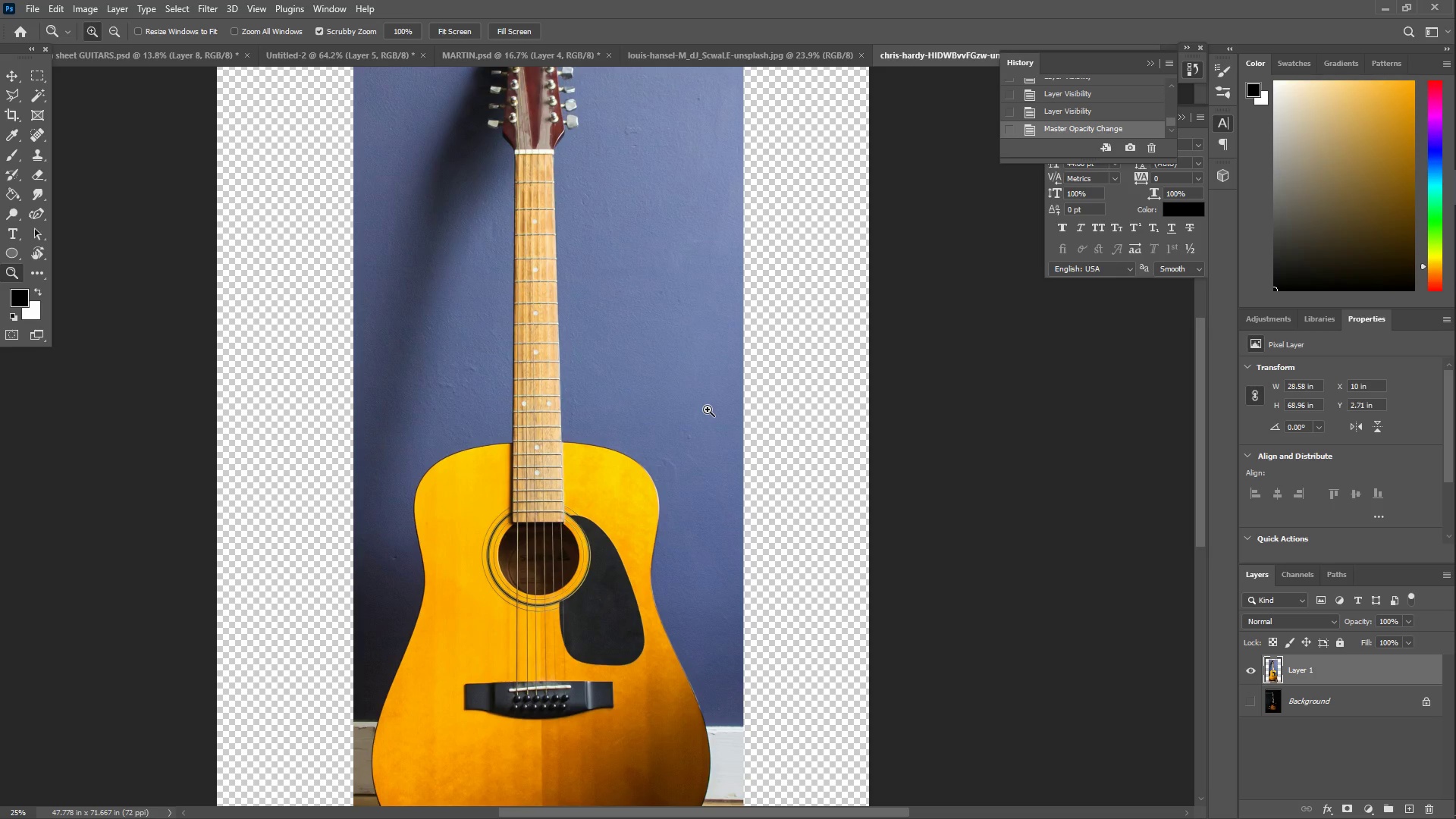 
scroll: coordinate [549, 359], scroll_direction: up, amount: 10.0
 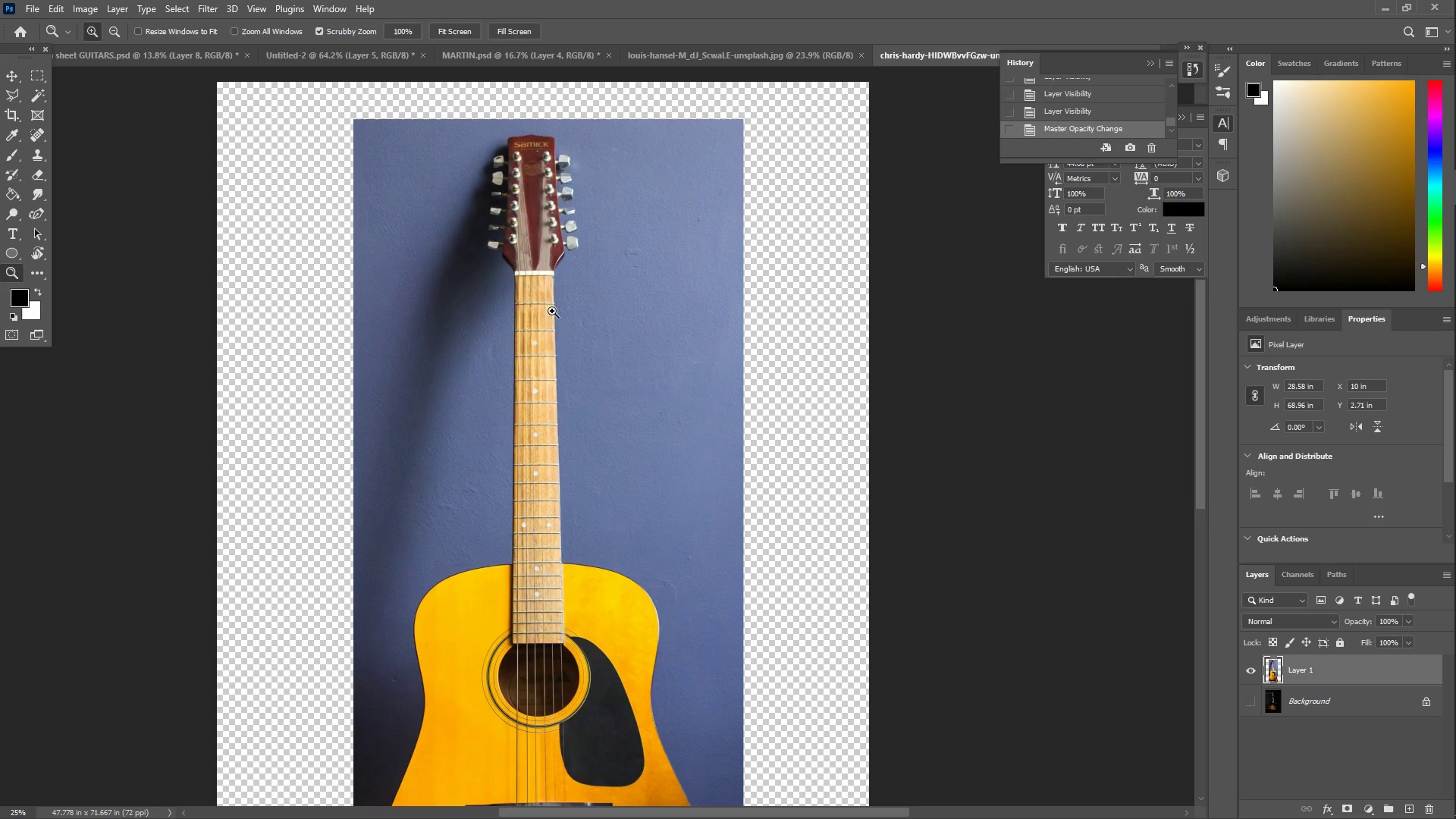 
left_click_drag(start_coordinate=[542, 234], to_coordinate=[594, 217])
 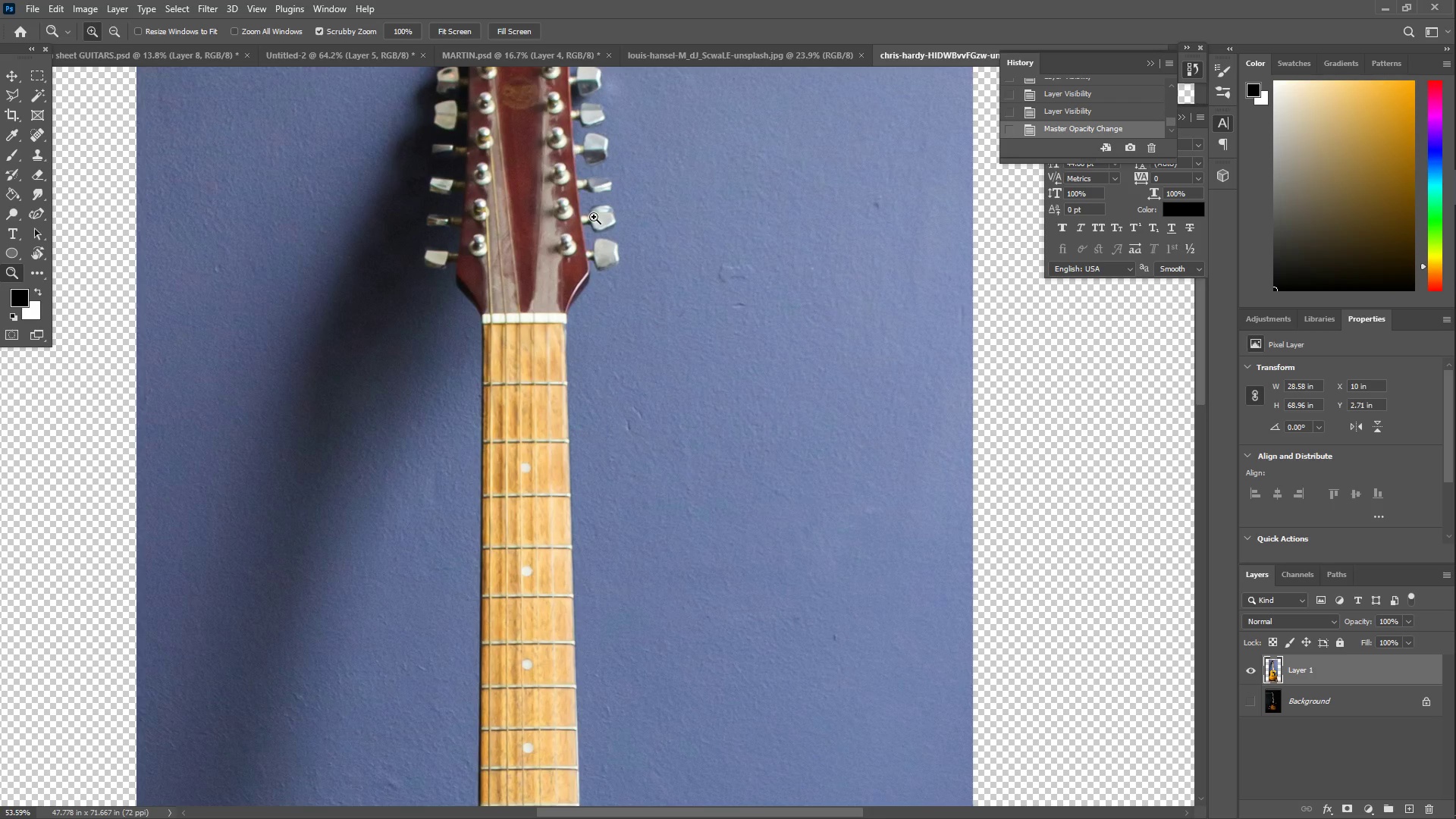 
scroll: coordinate [670, 306], scroll_direction: up, amount: 17.0
 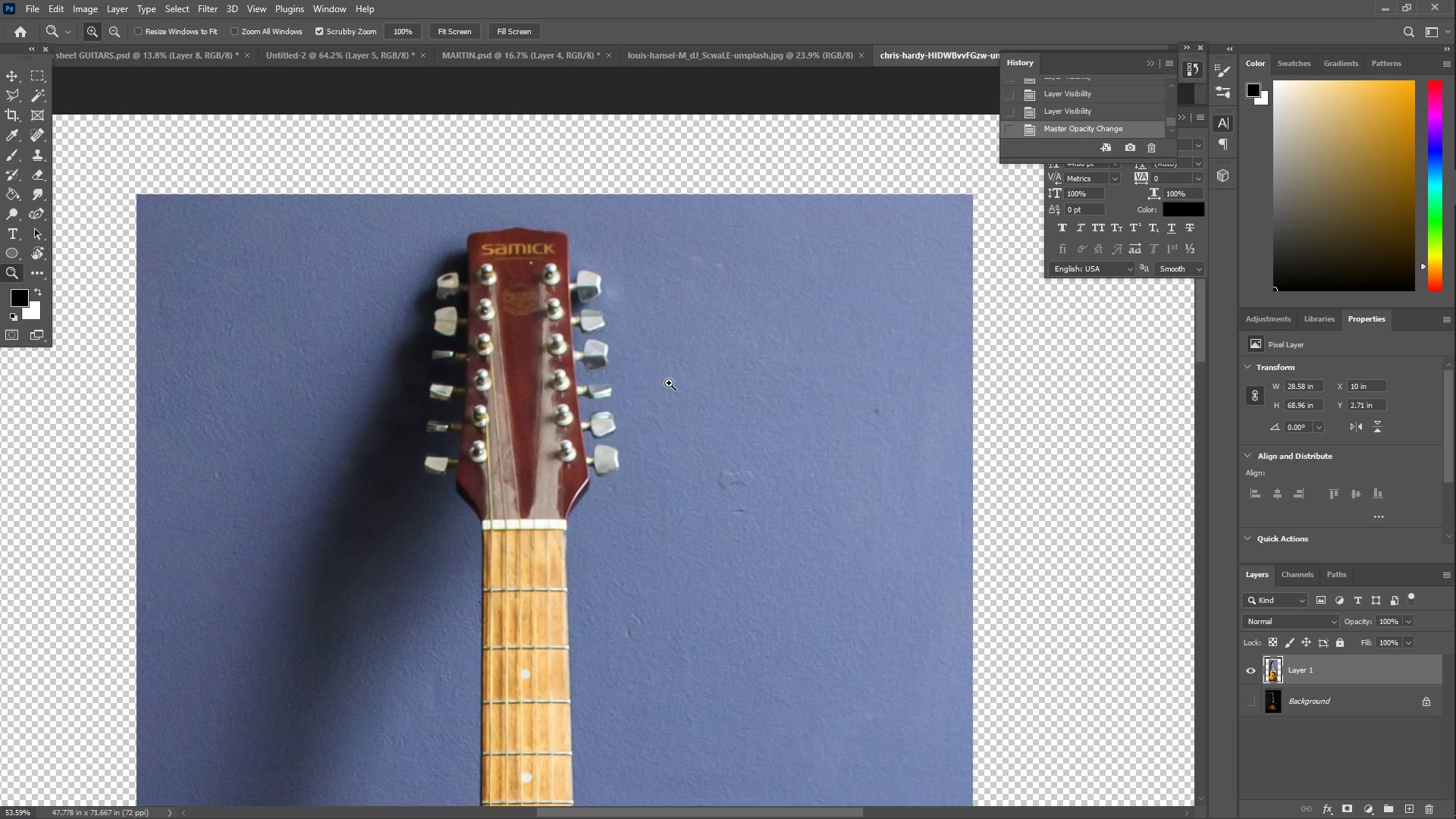 
scroll: coordinate [566, 430], scroll_direction: down, amount: 121.0
 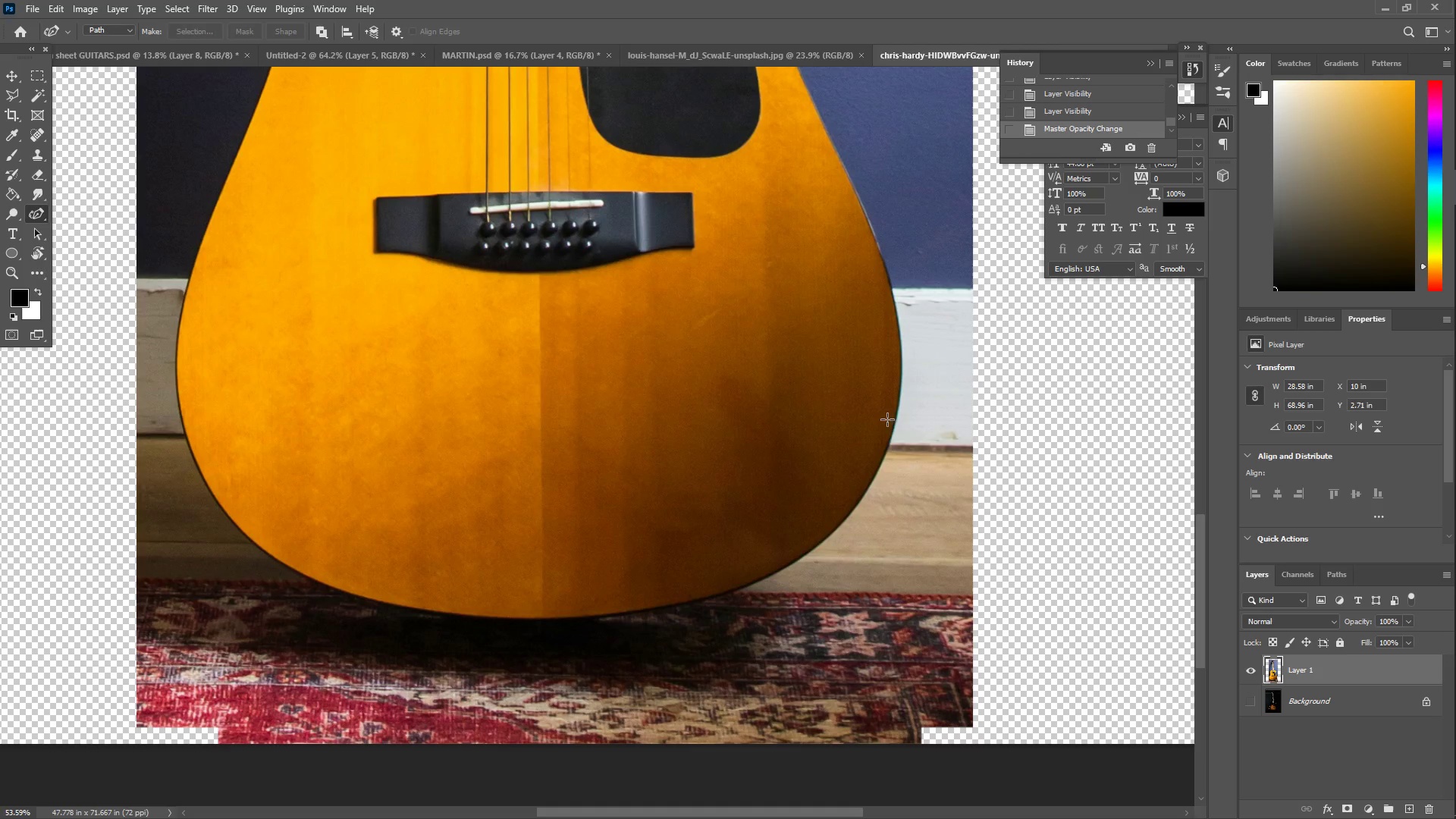 
wait(6.25)
 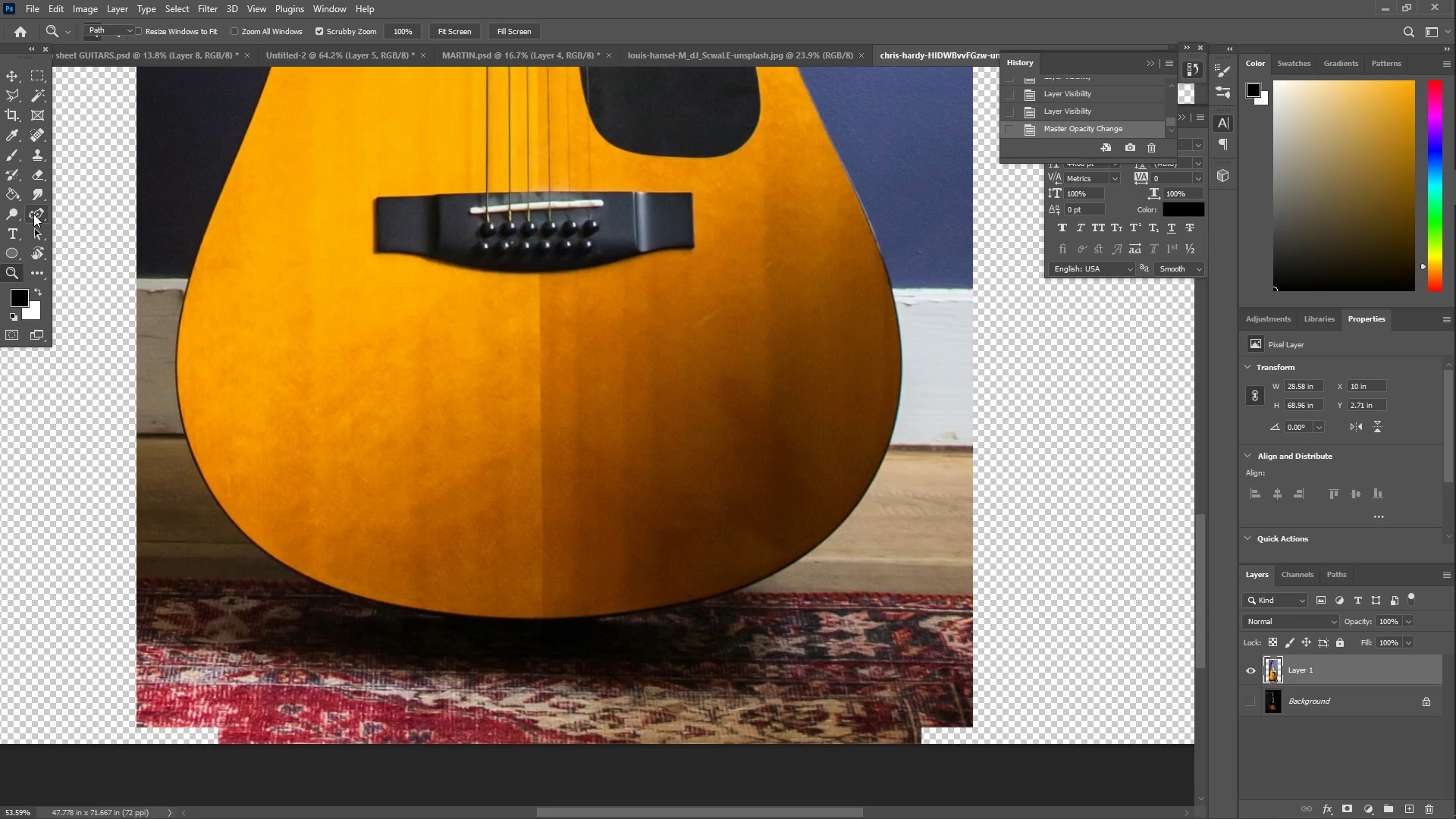 
type(ZZ)
 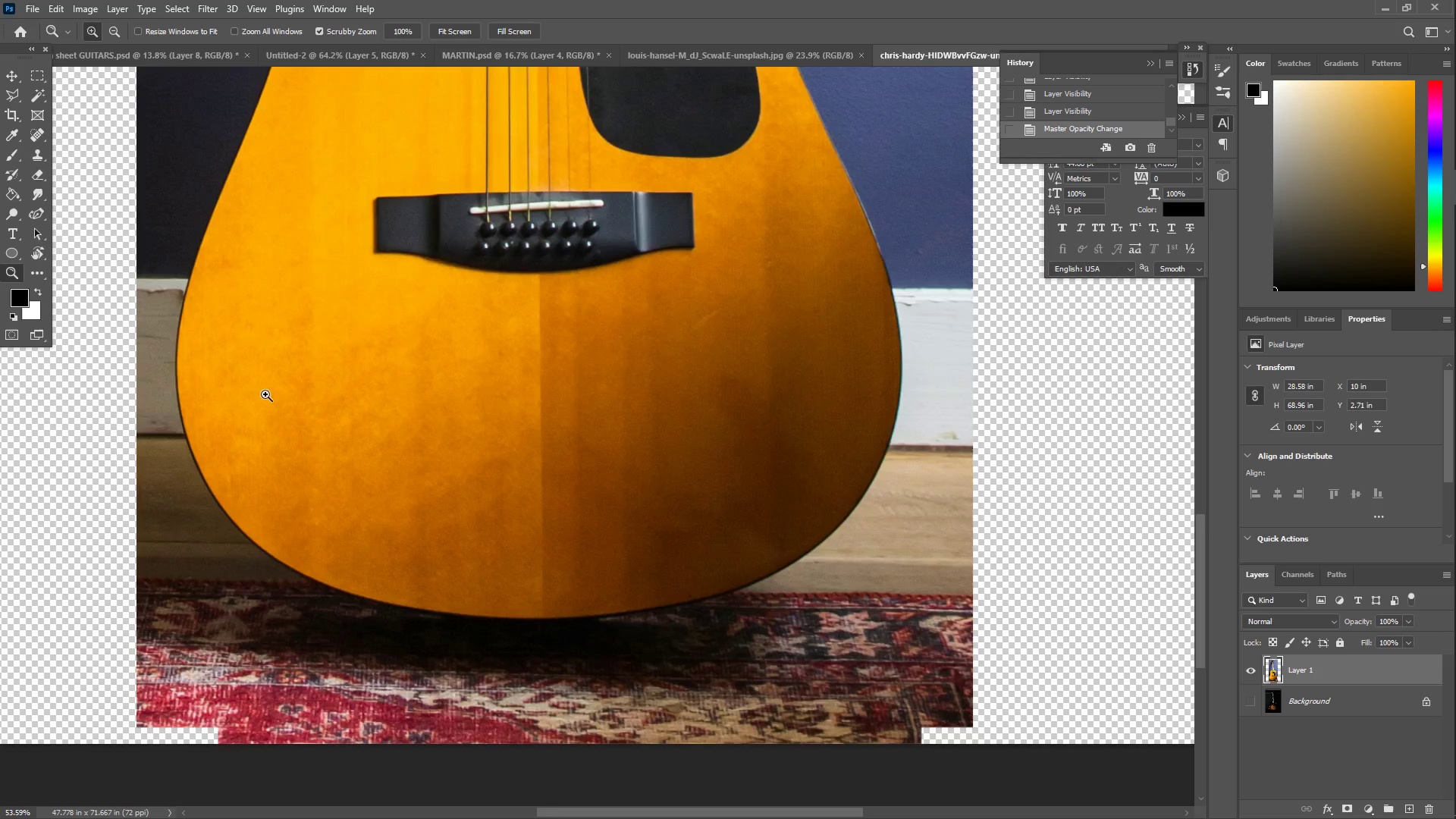 
left_click_drag(start_coordinate=[268, 392], to_coordinate=[298, 403])
 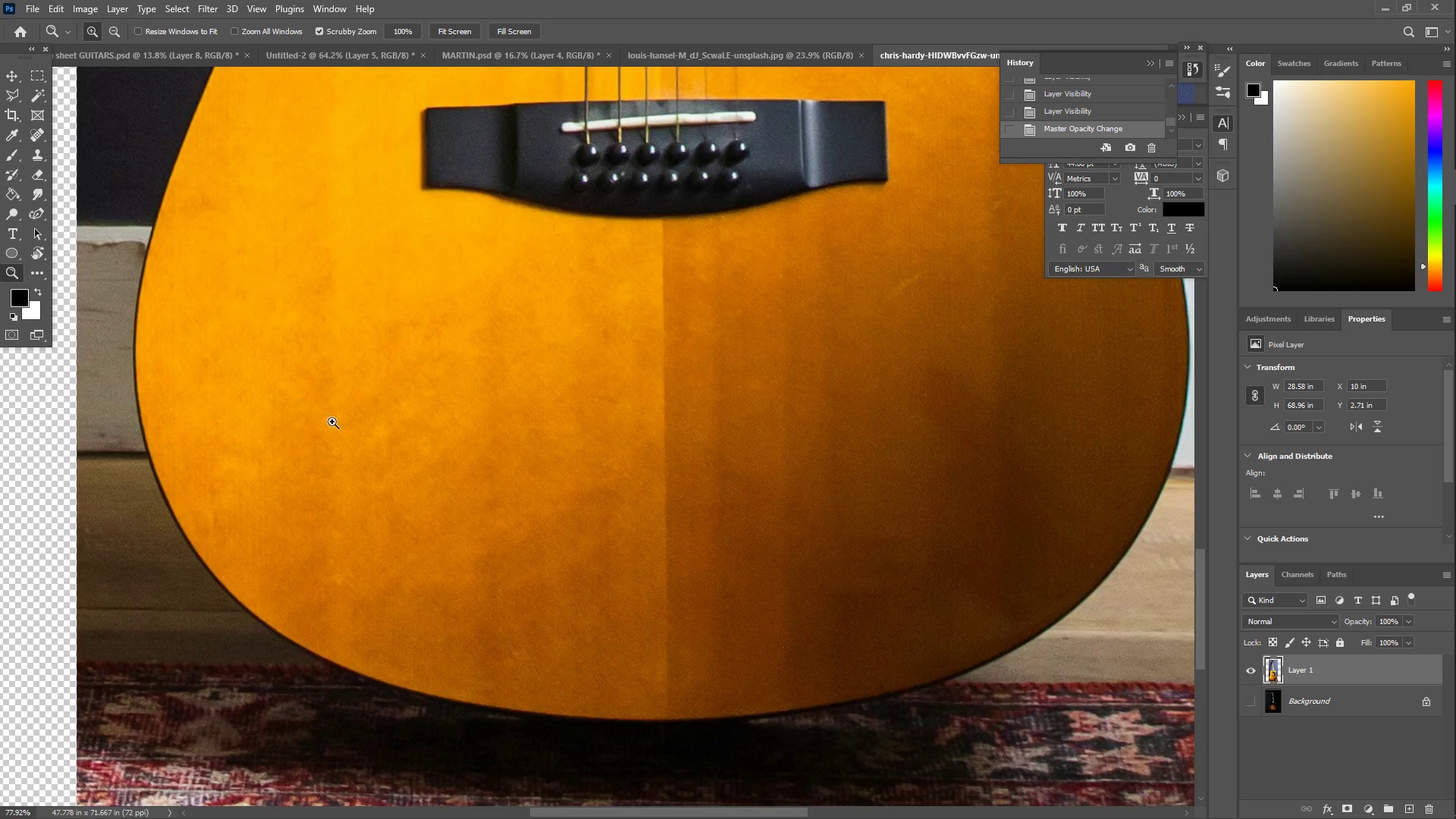 
hold_key(key=Space, duration=0.55)
 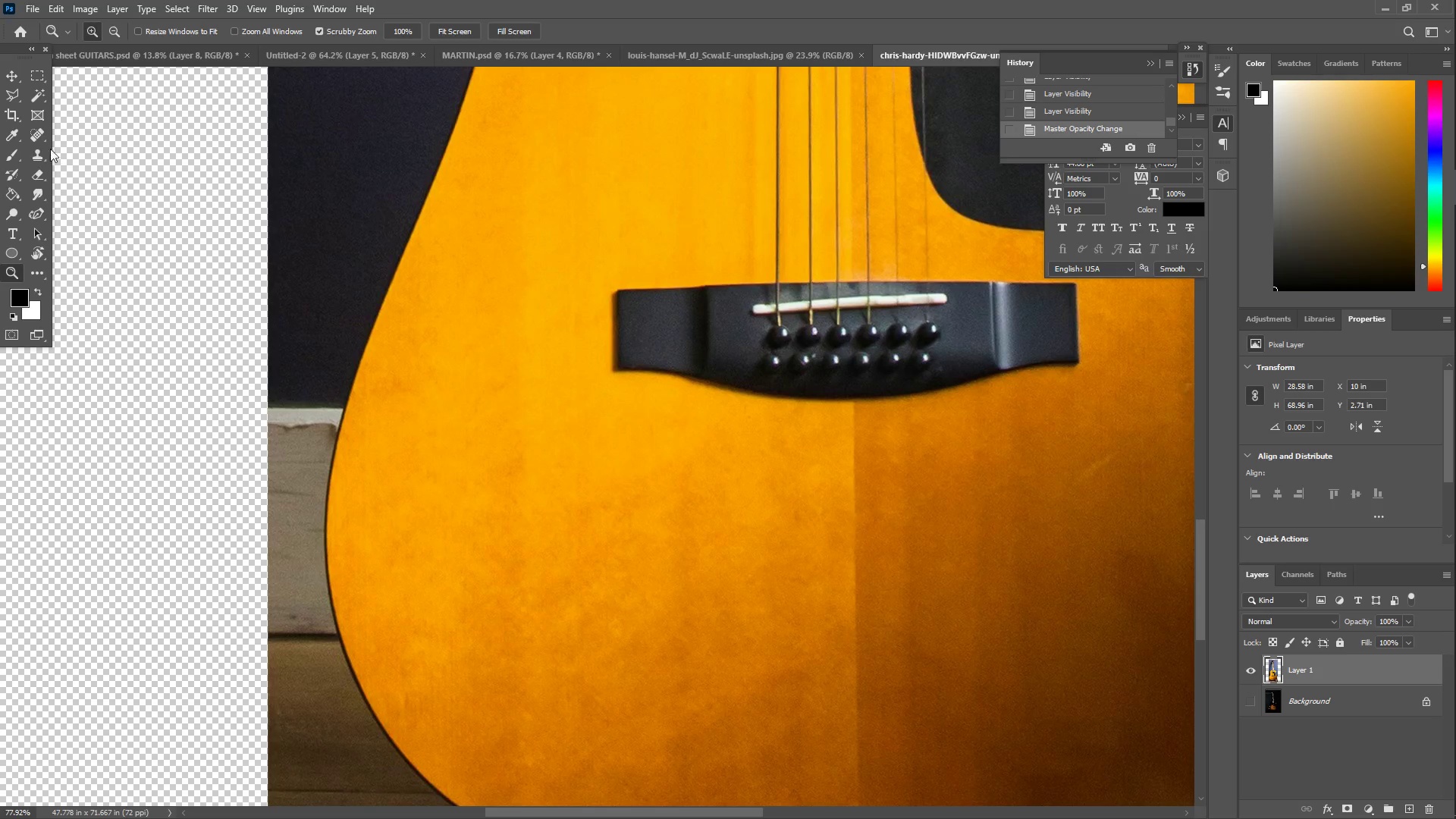 
left_click_drag(start_coordinate=[319, 354], to_coordinate=[510, 536])
 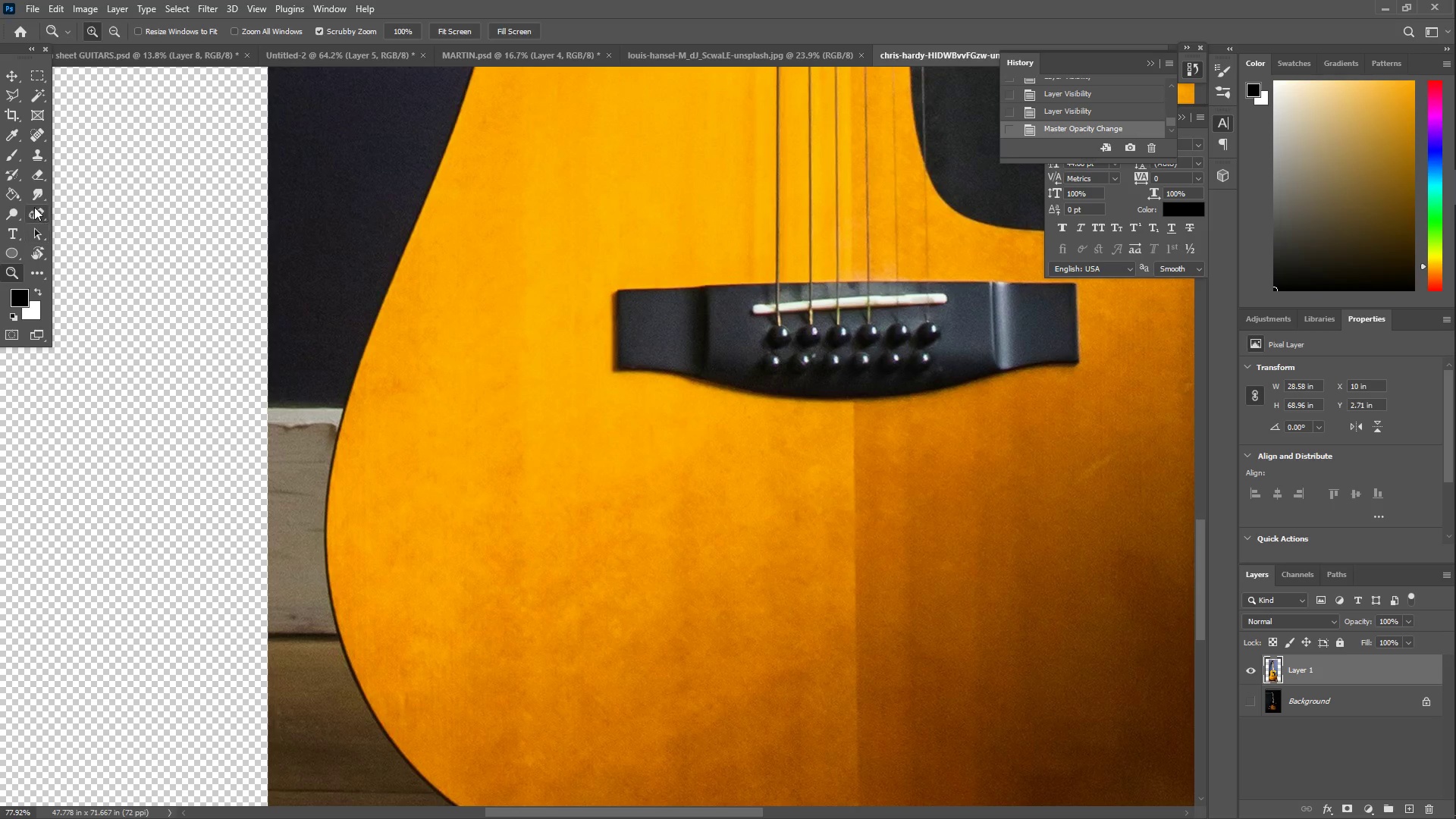 
scroll: coordinate [518, 283], scroll_direction: up, amount: 8.0
 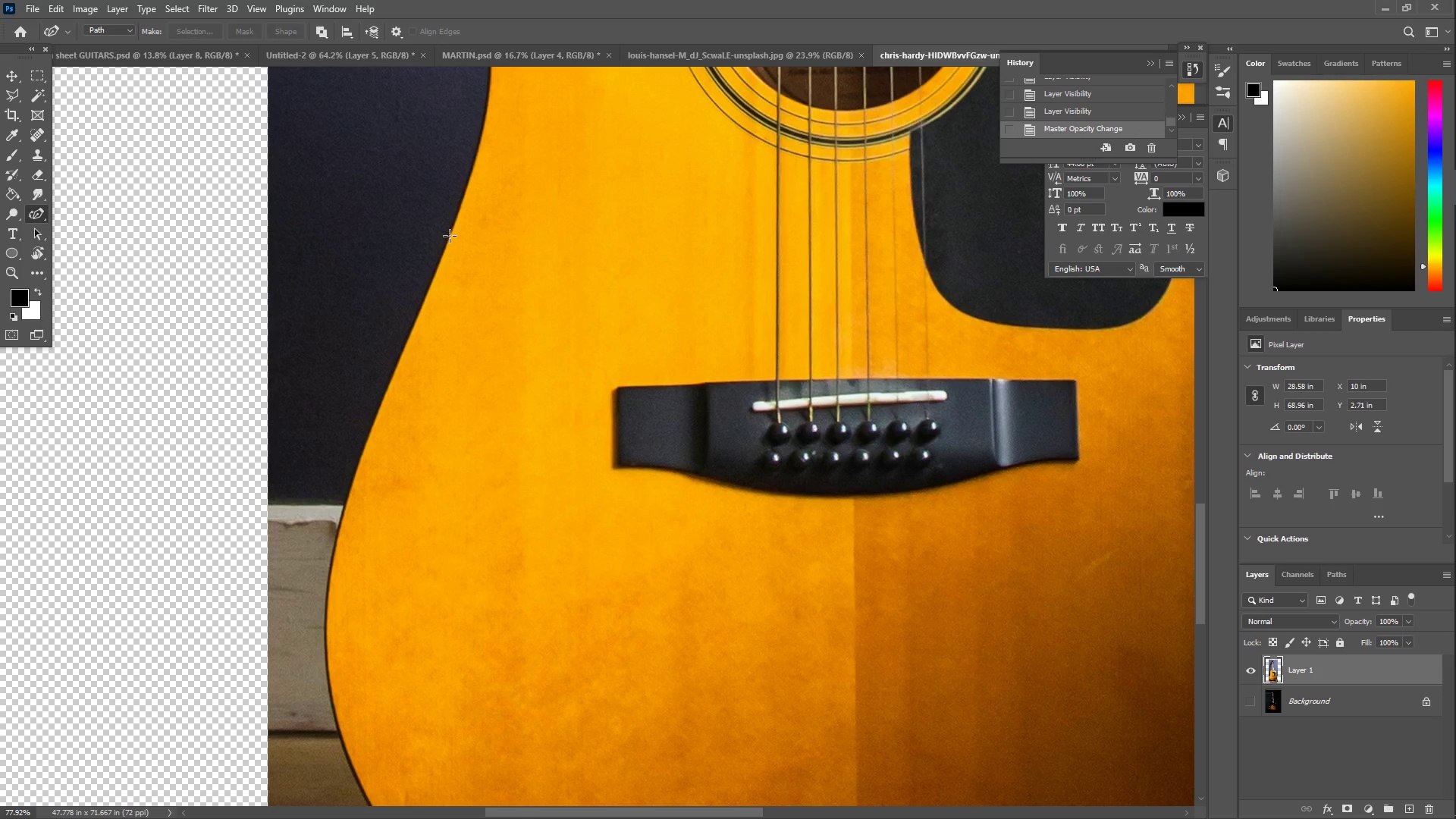 
left_click_drag(start_coordinate=[364, 450], to_coordinate=[419, 312])
 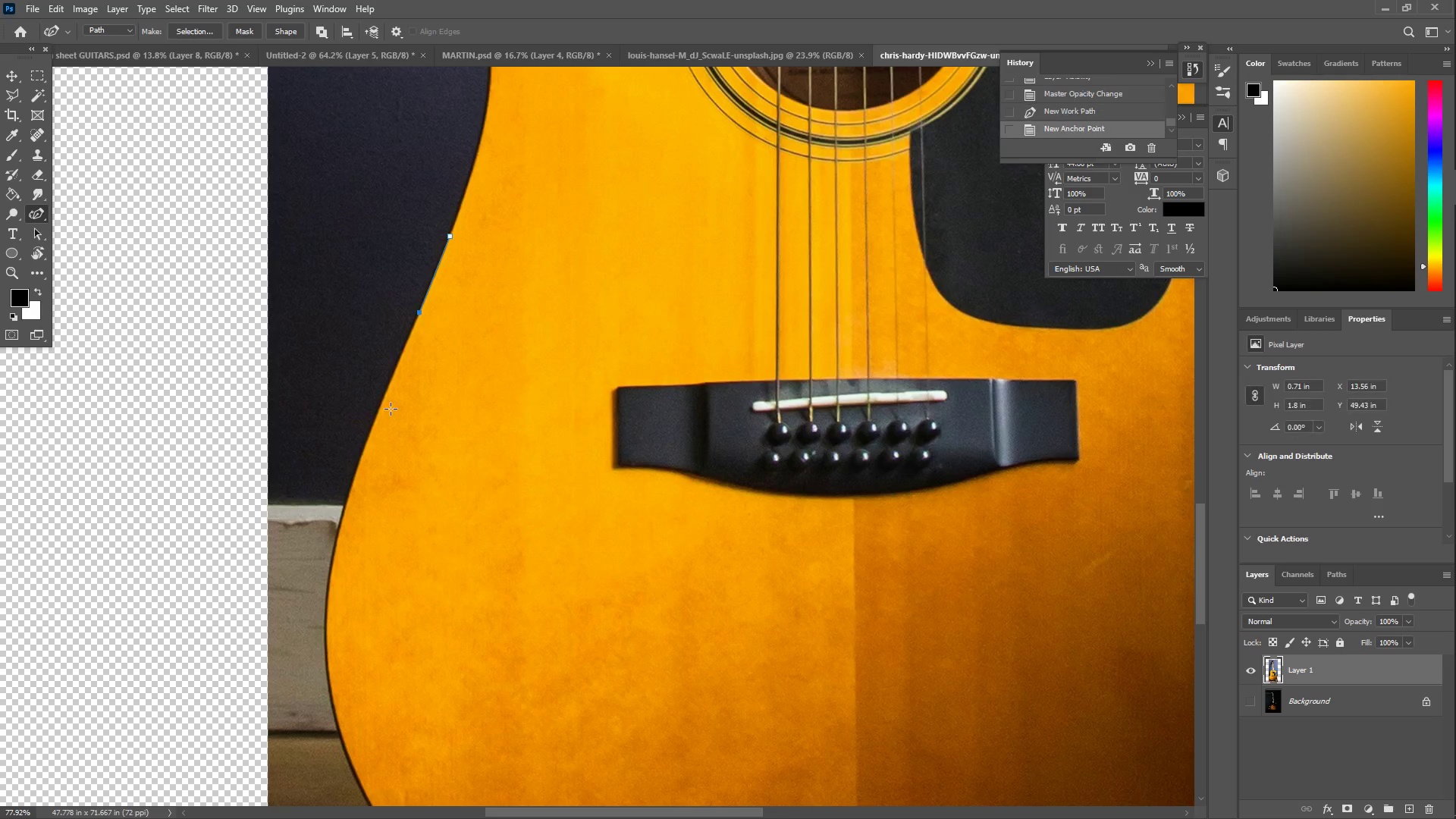 
left_click_drag(start_coordinate=[389, 419], to_coordinate=[371, 430])
 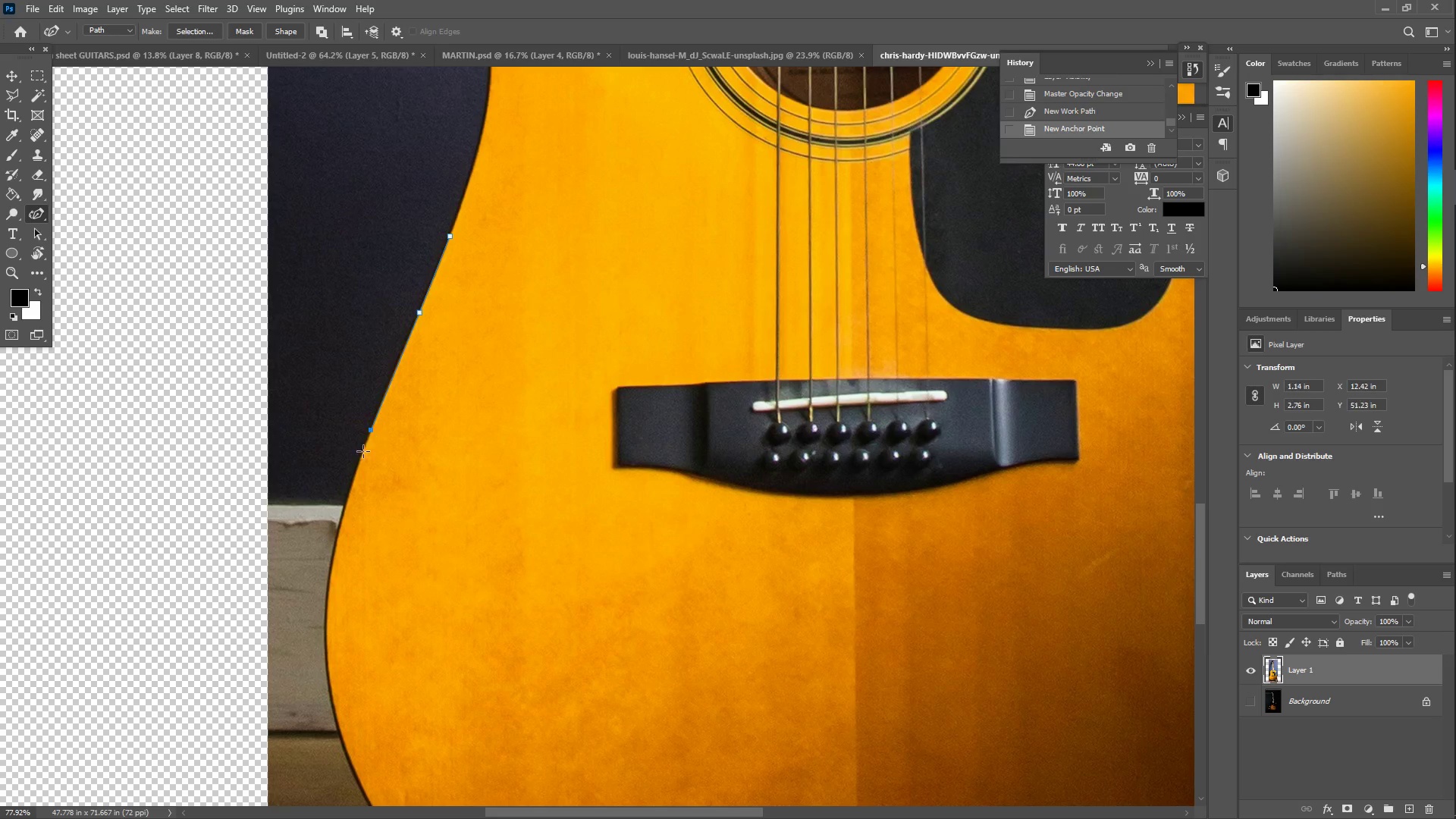 
left_click_drag(start_coordinate=[337, 530], to_coordinate=[334, 559])
 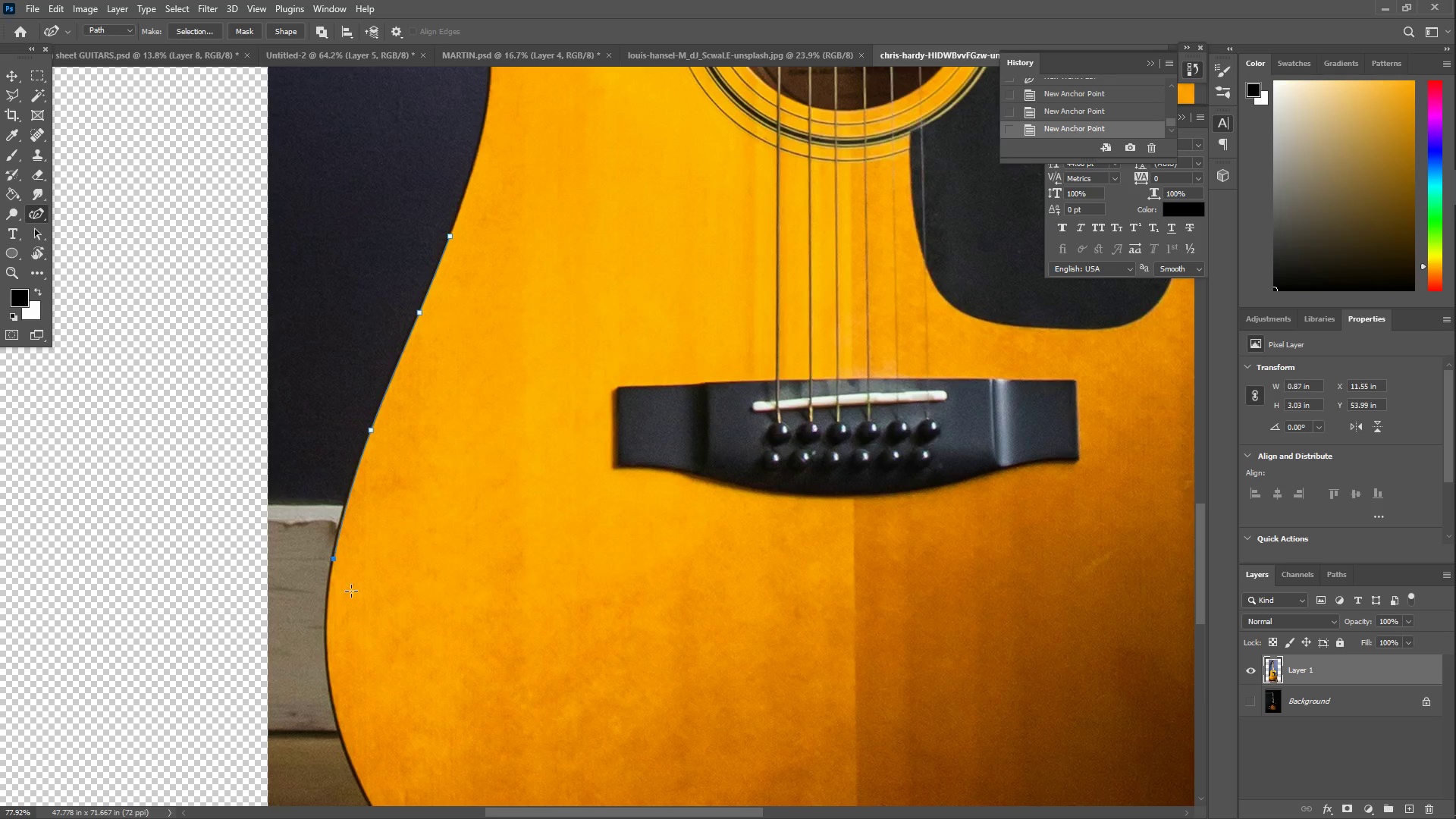 
hold_key(key=Space, duration=0.62)
 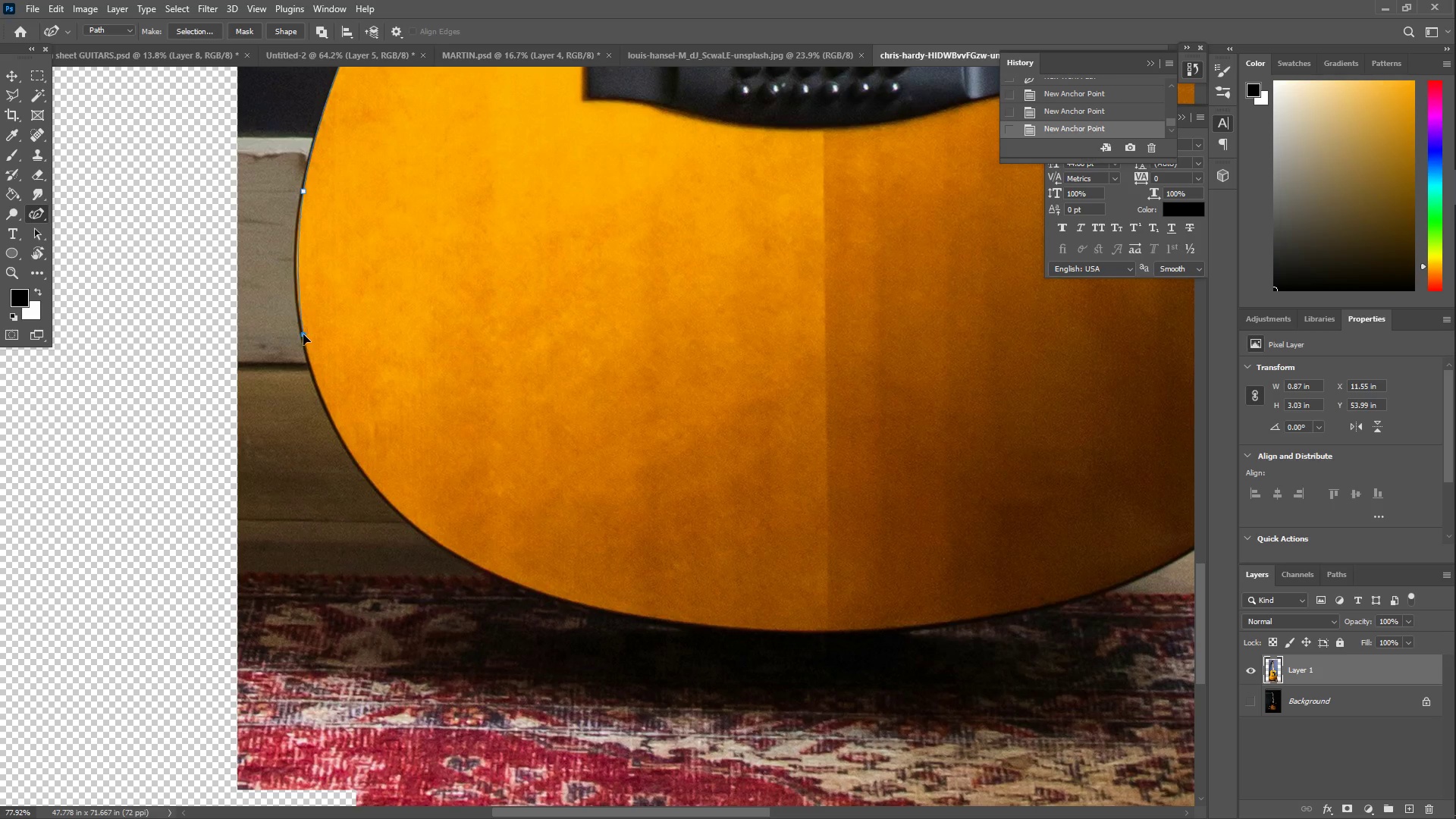 
left_click_drag(start_coordinate=[393, 675], to_coordinate=[362, 307])
 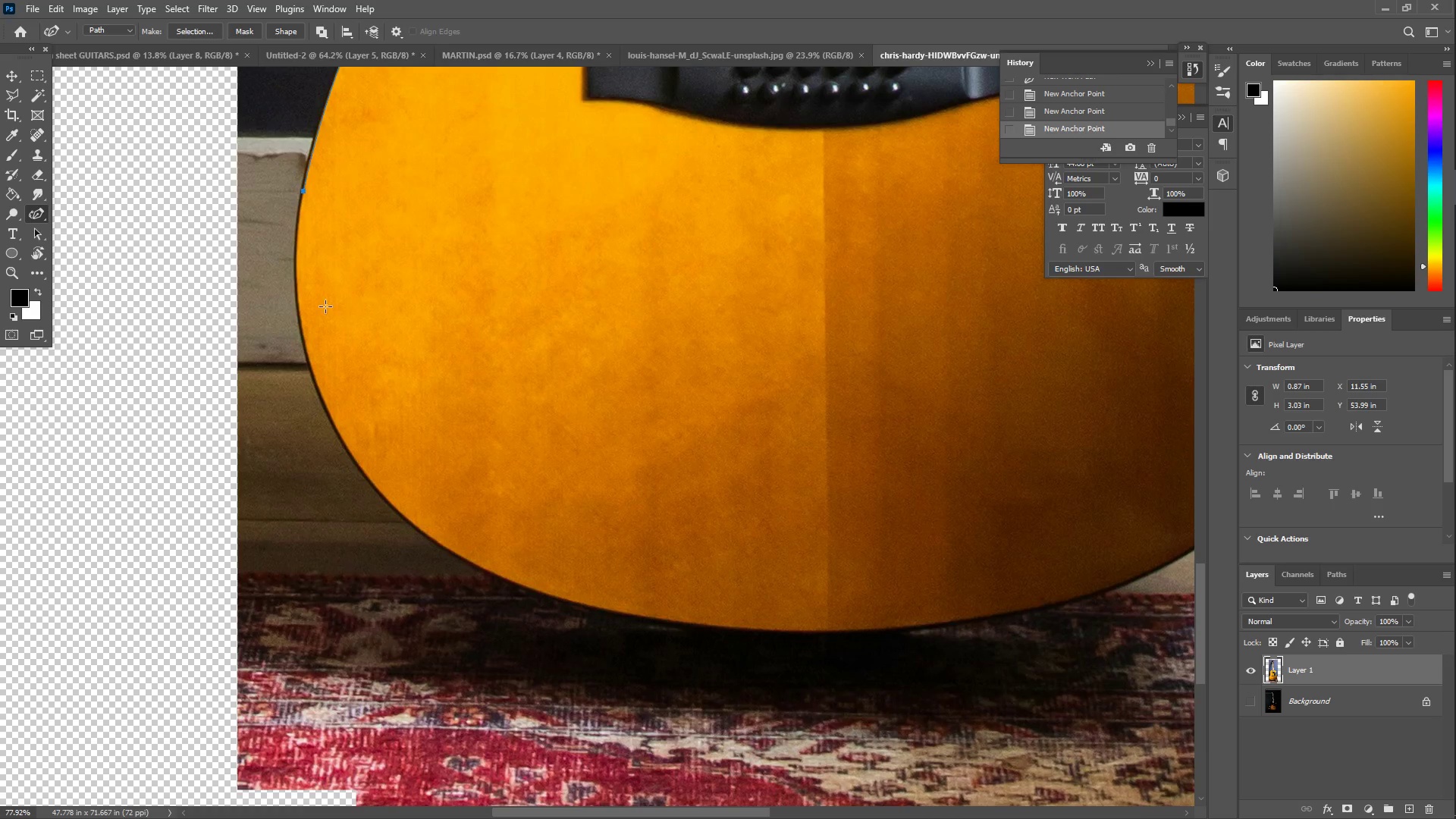 
left_click_drag(start_coordinate=[313, 299], to_coordinate=[295, 270])
 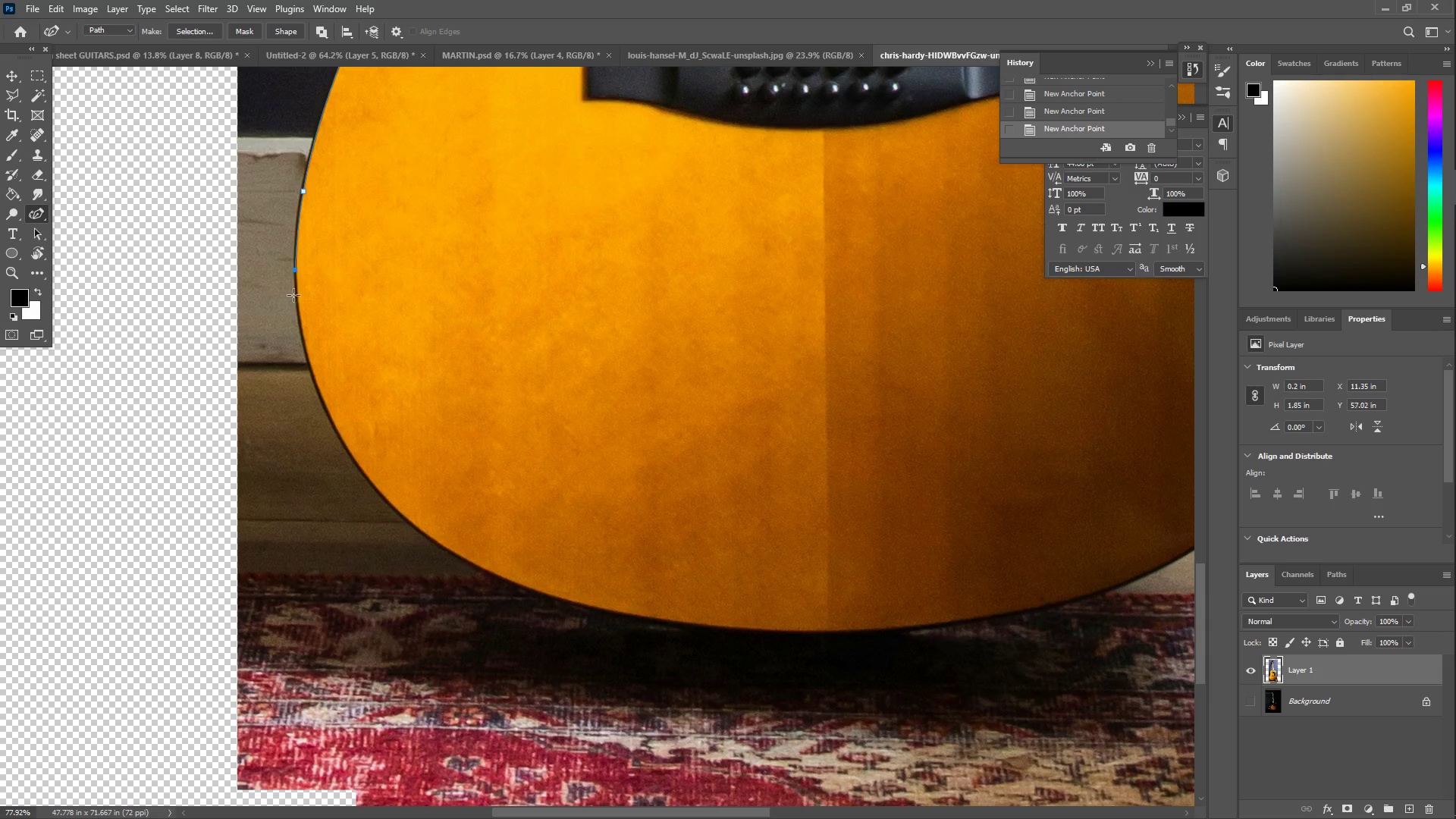 
left_click_drag(start_coordinate=[300, 379], to_coordinate=[314, 378])
 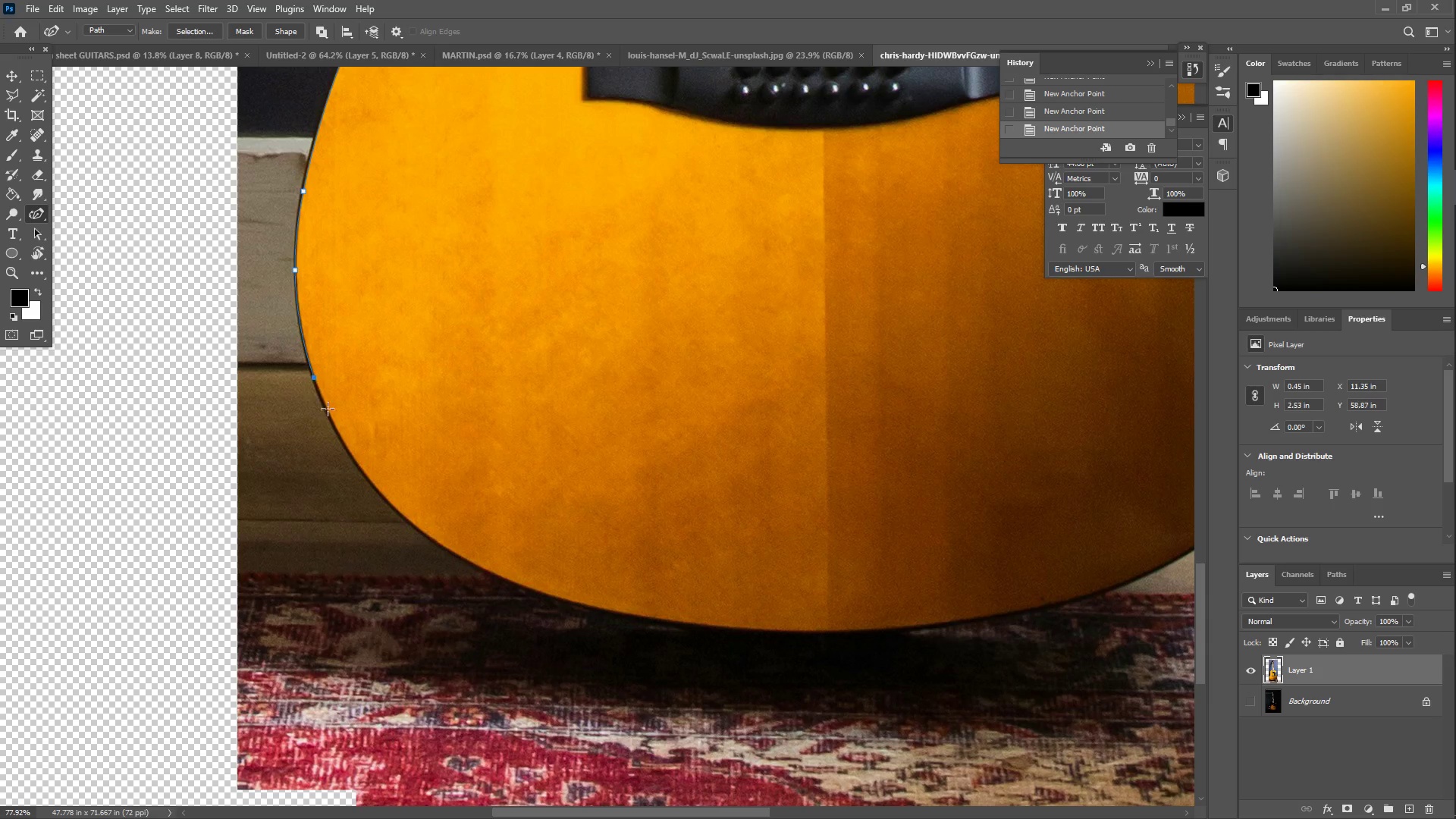 
left_click_drag(start_coordinate=[374, 510], to_coordinate=[369, 481])
 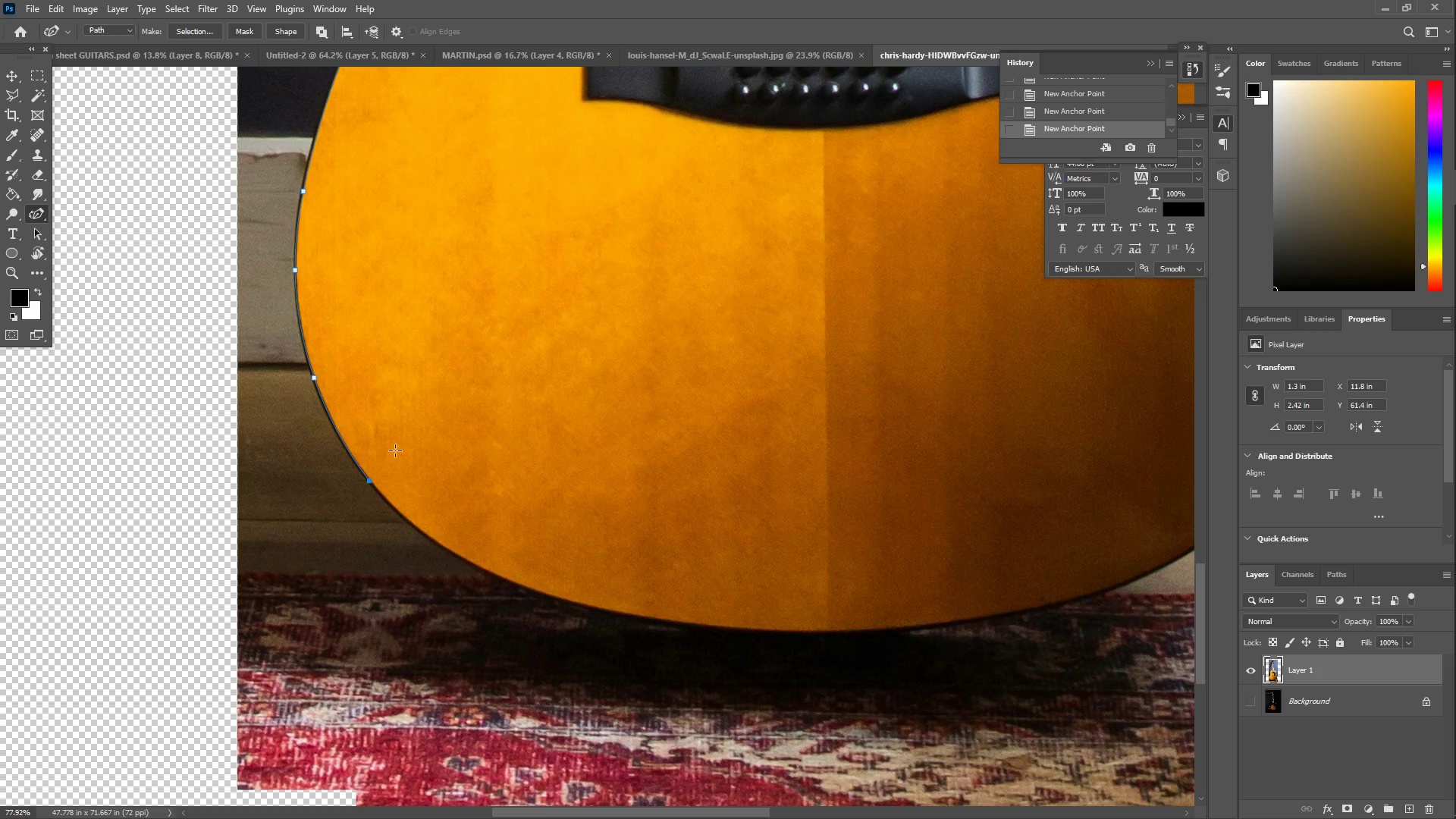 
key(Control+Z)
 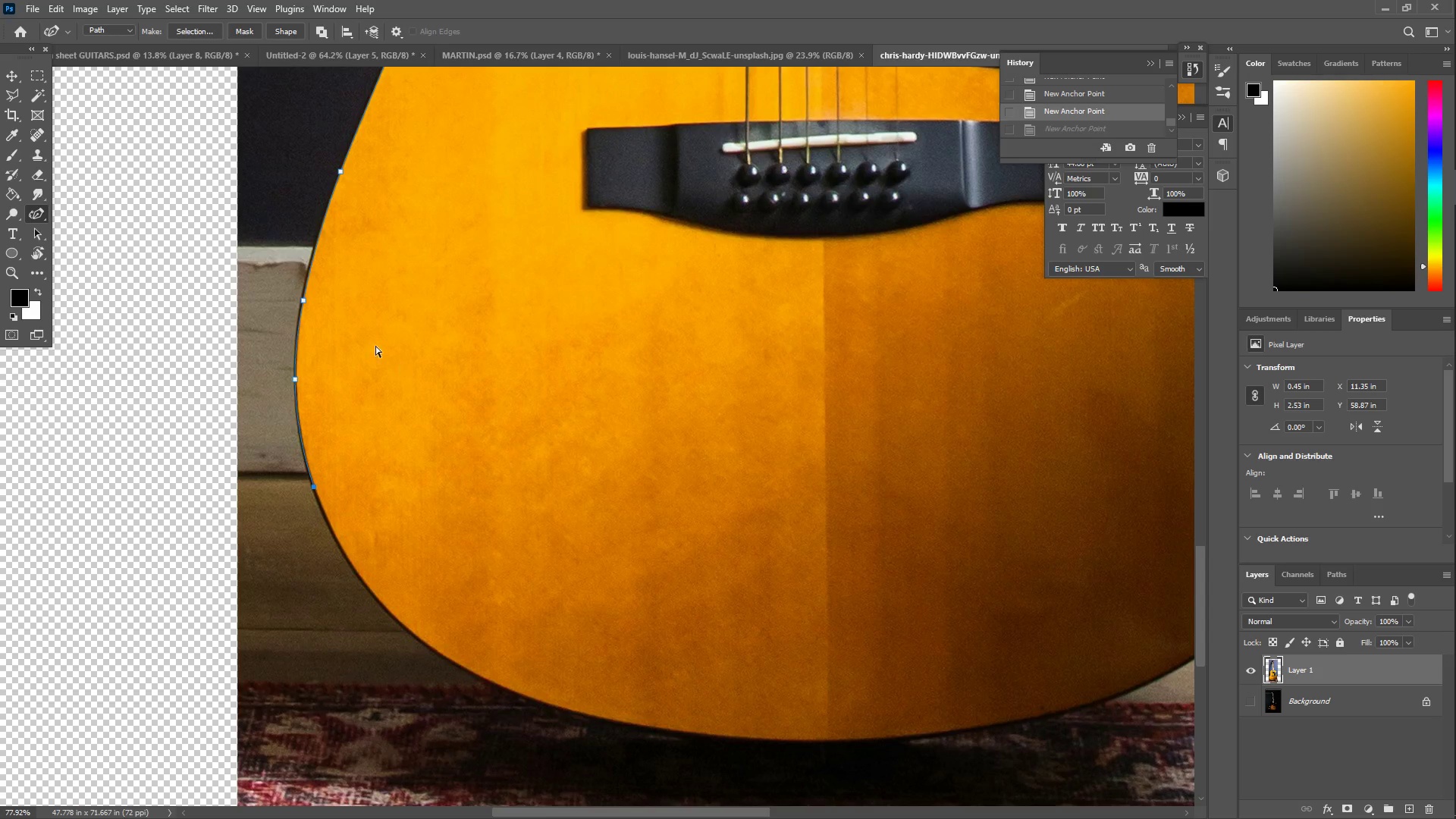 
scroll: coordinate [398, 368], scroll_direction: up, amount: 9.0
 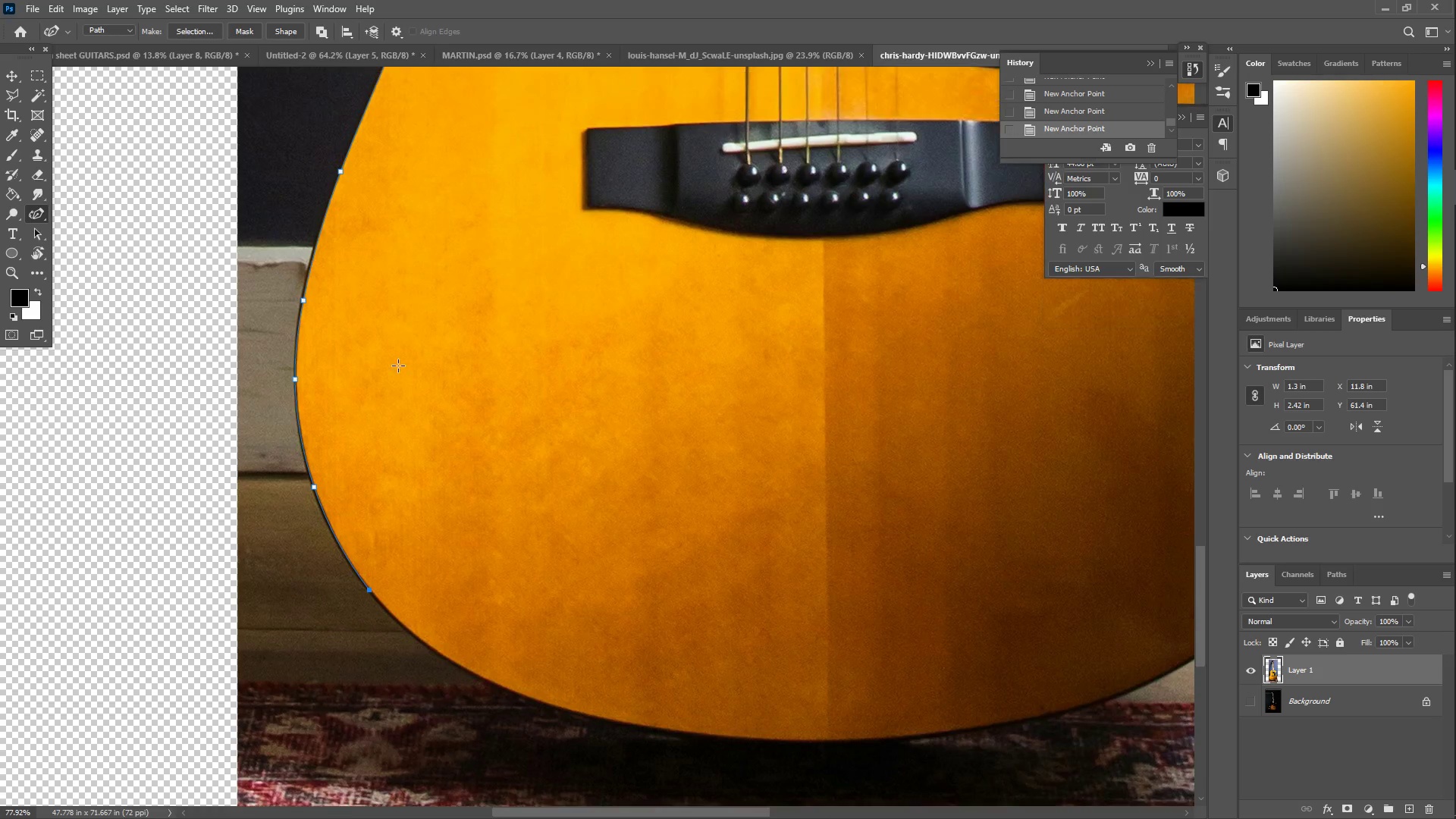 
key(Control+Z)
 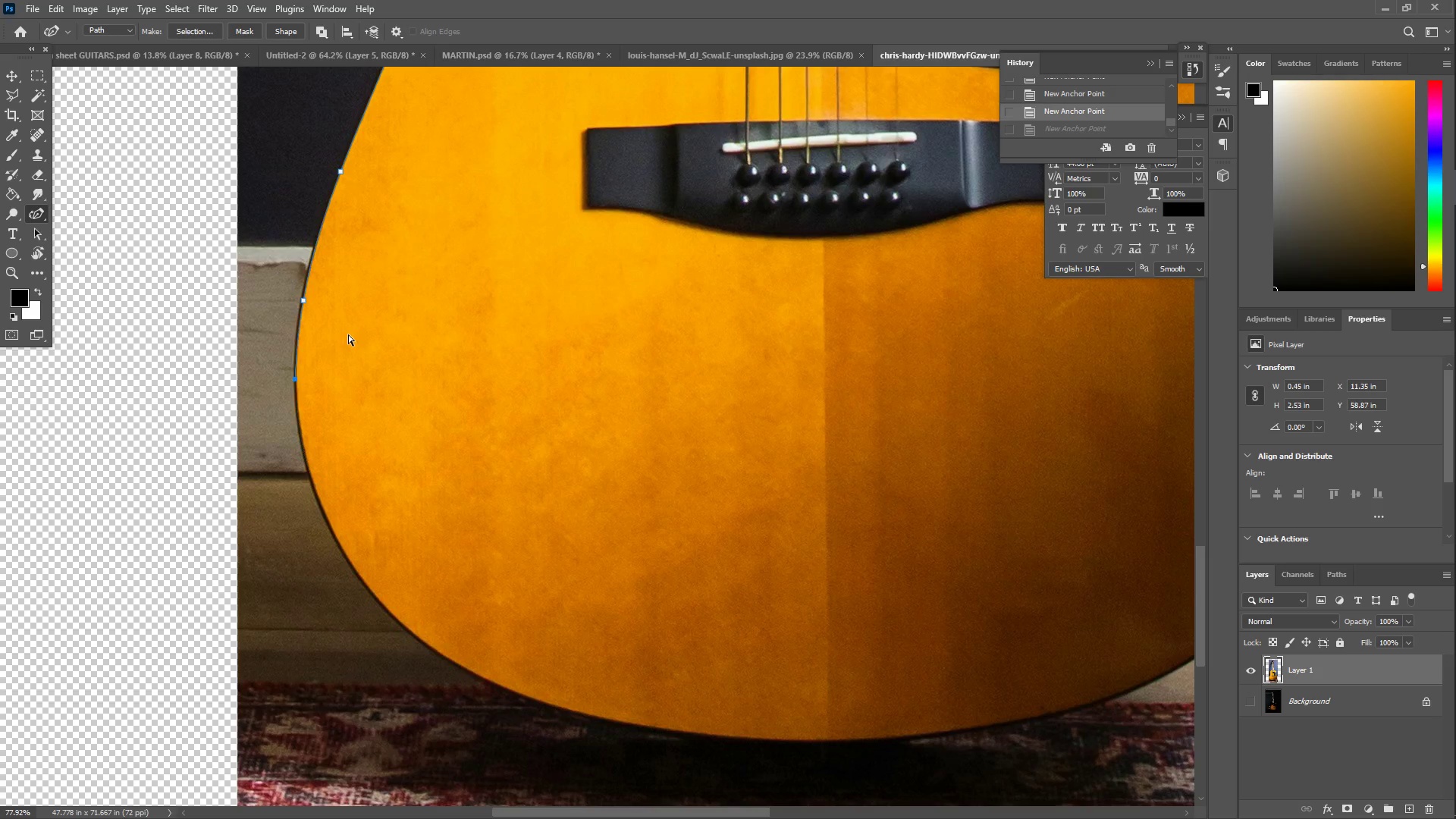 
key(Control+Z)
 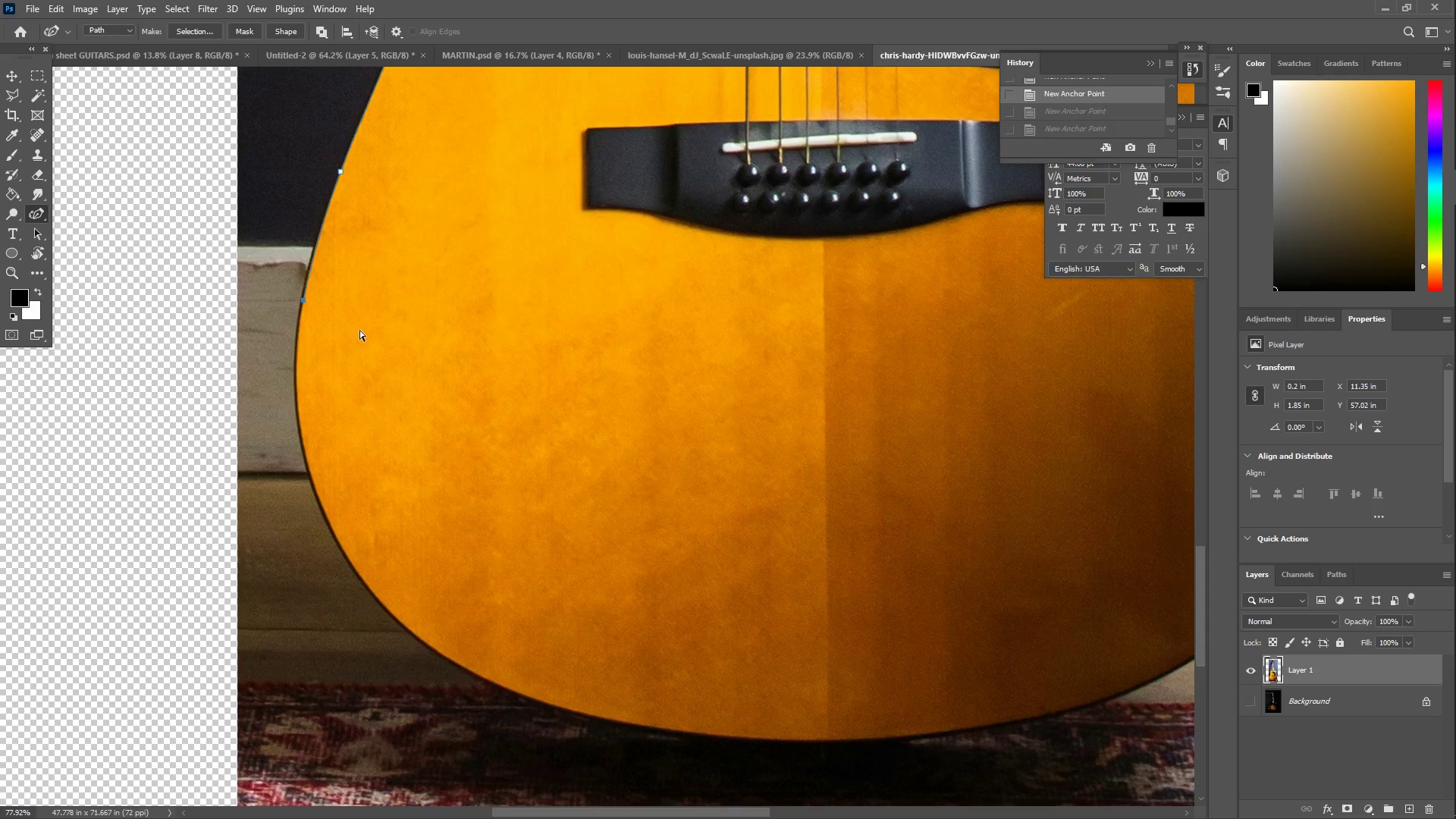 
key(Control+Z)
 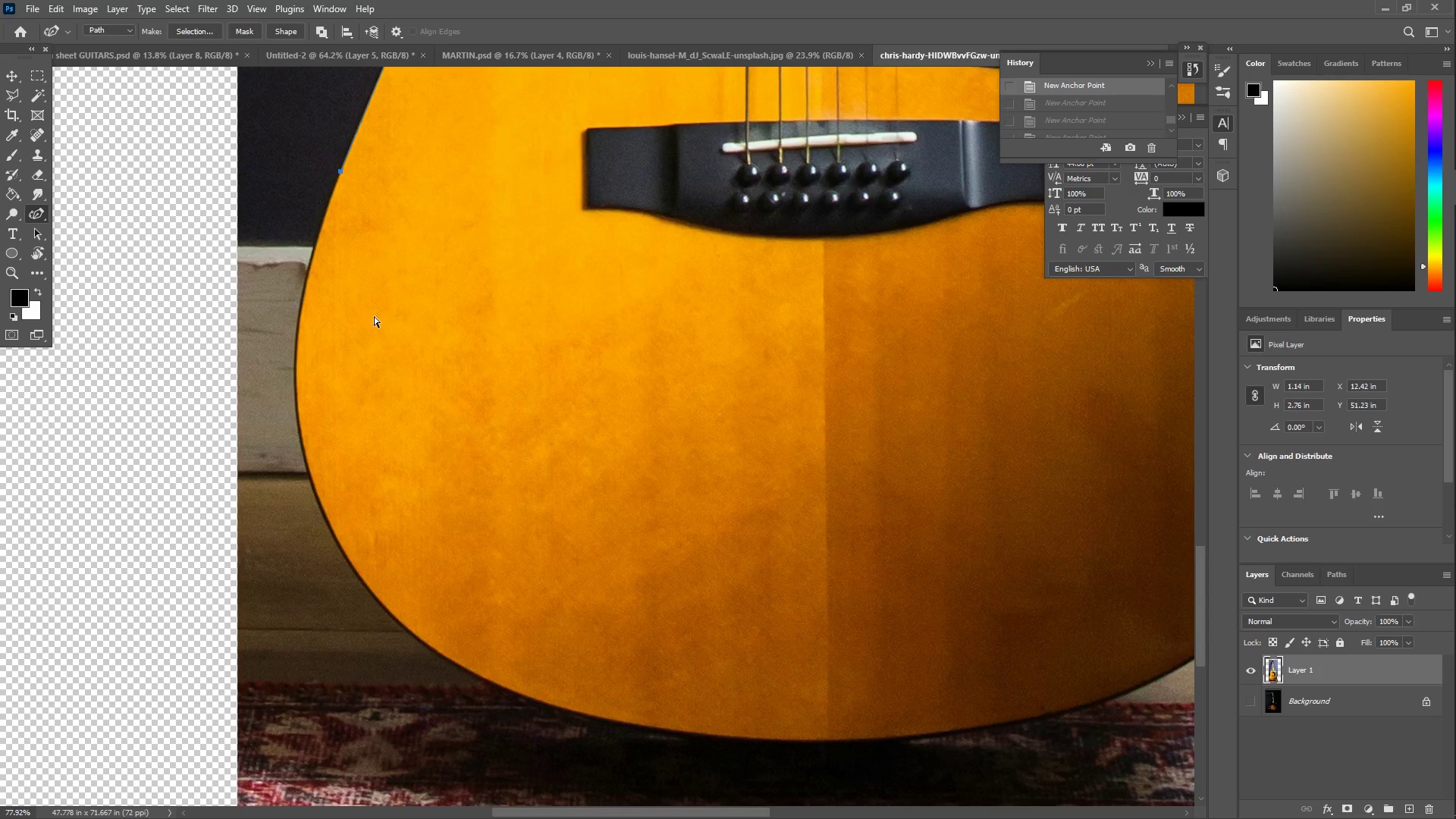 
key(Control+Z)
 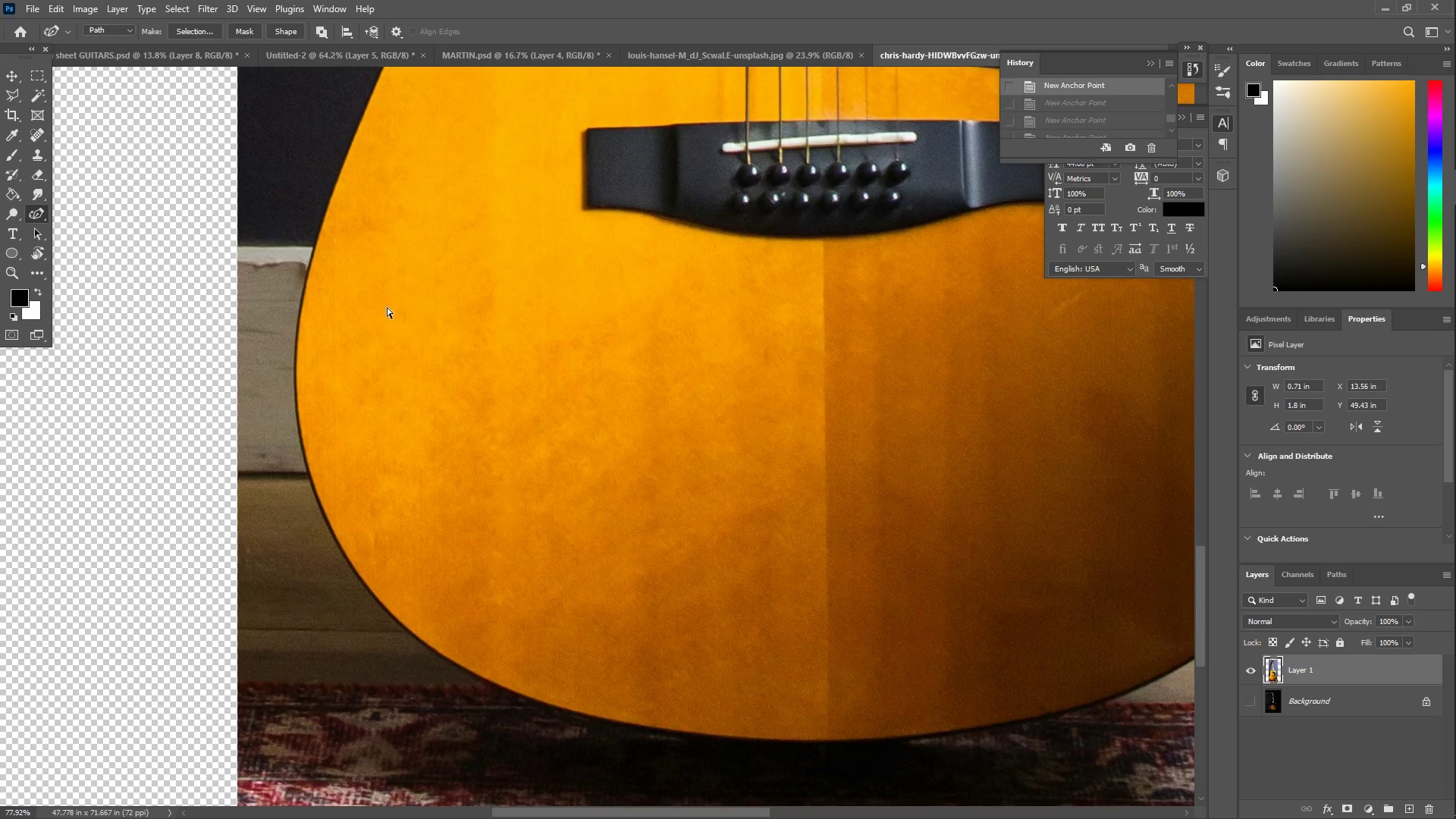 
hold_key(key=Space, duration=0.84)
 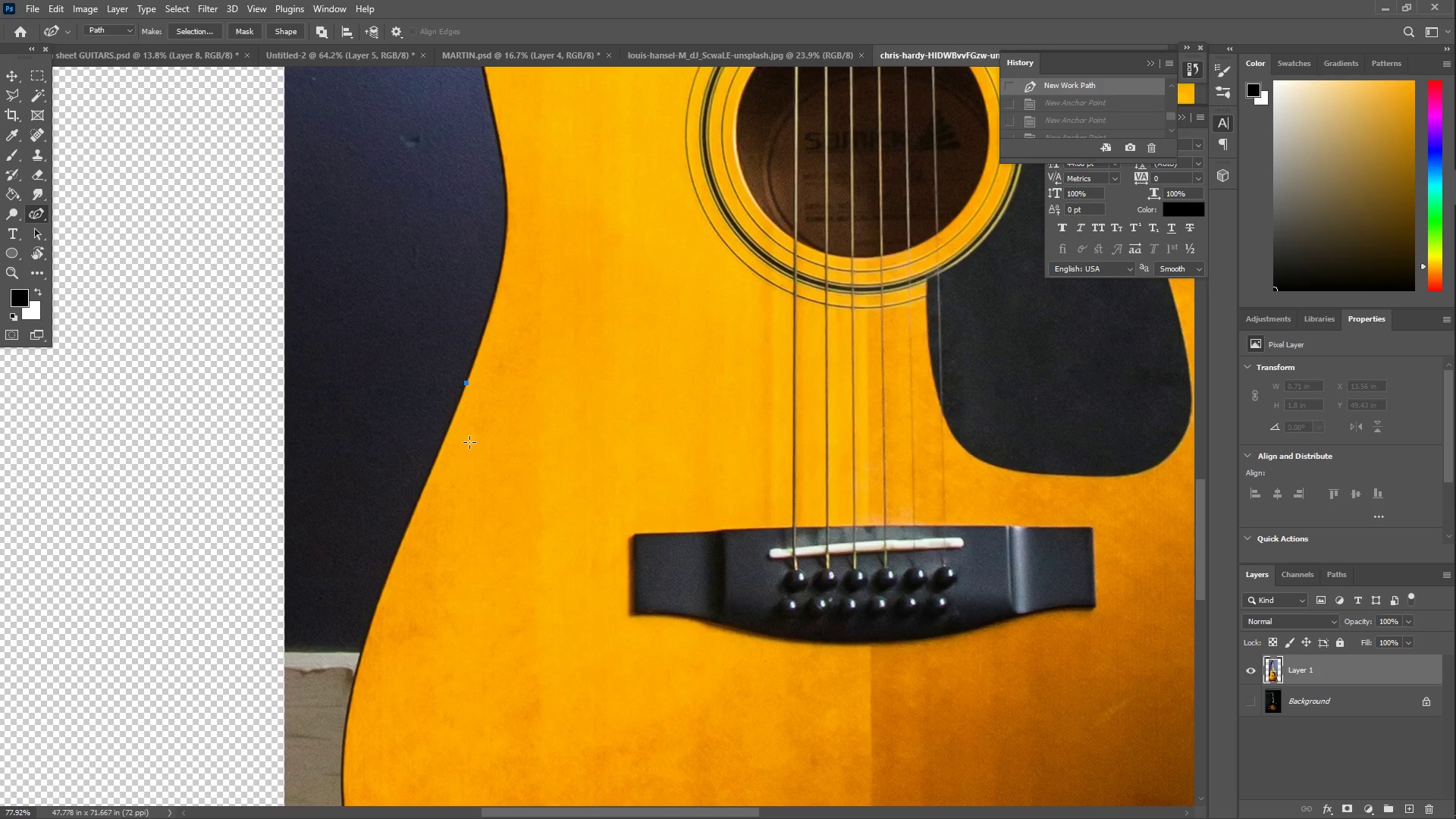 
left_click_drag(start_coordinate=[407, 176], to_coordinate=[454, 582])
 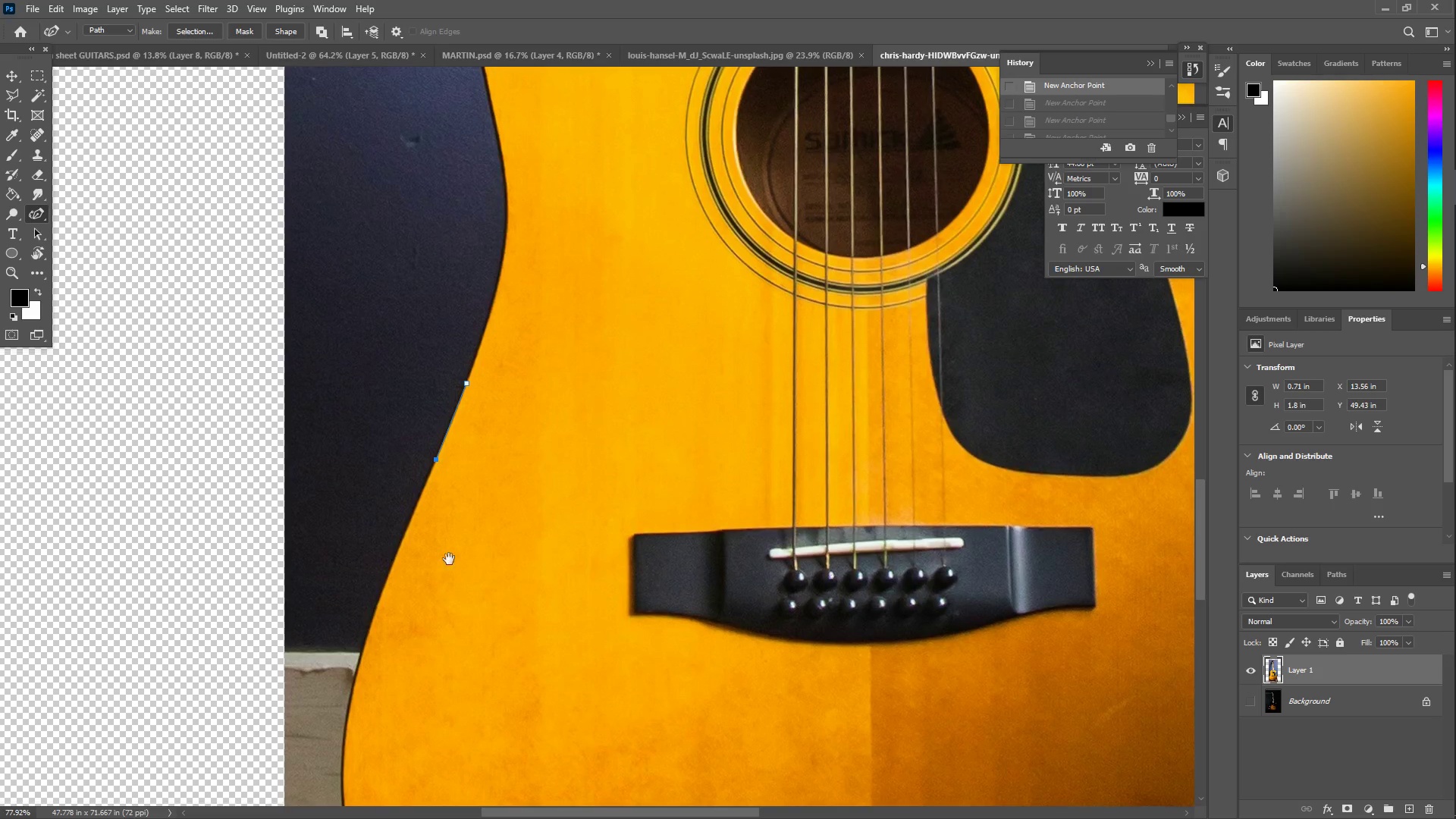 
hold_key(key=Space, duration=1.99)
 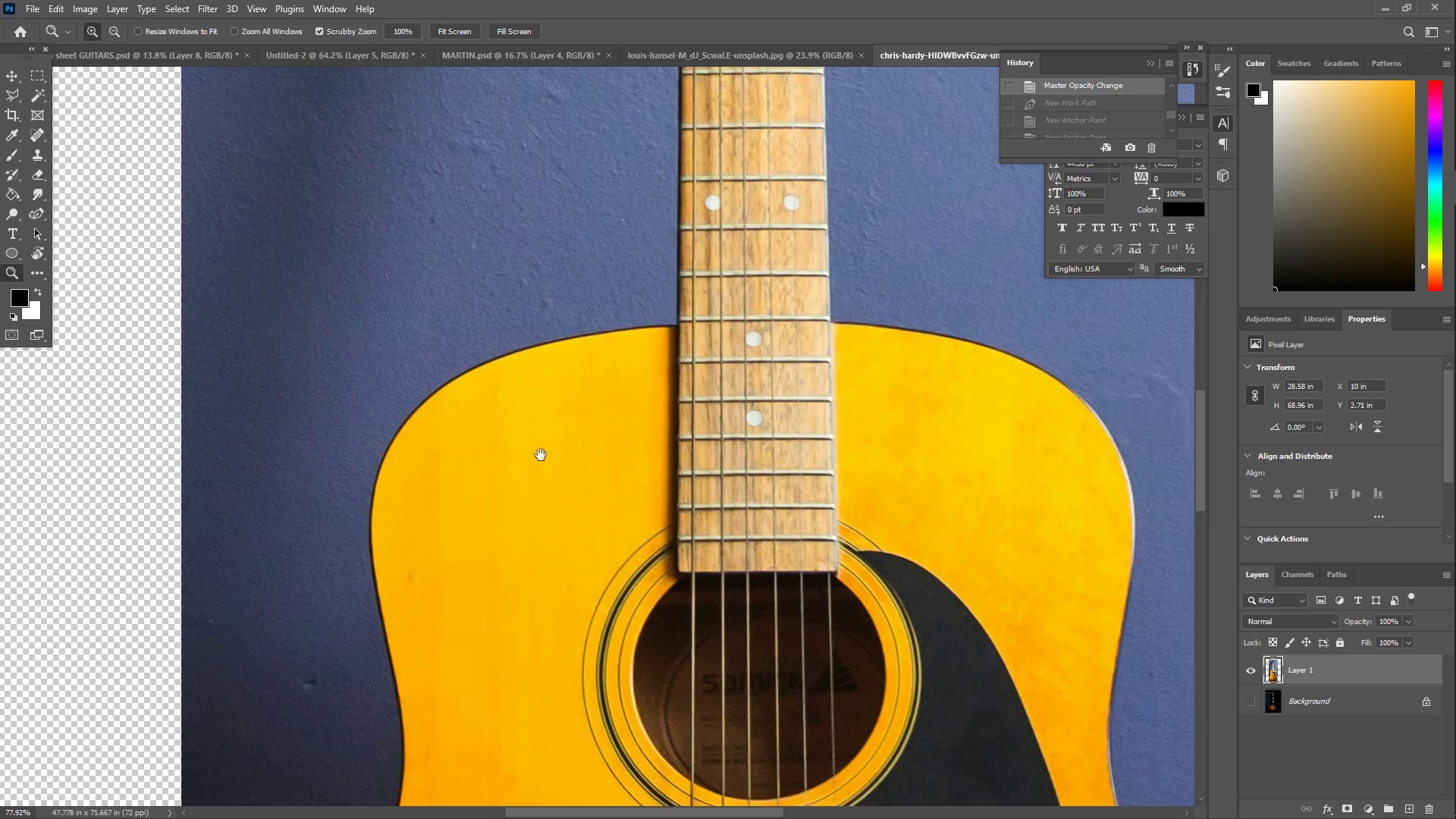 
key(Control+ControlLeft)
 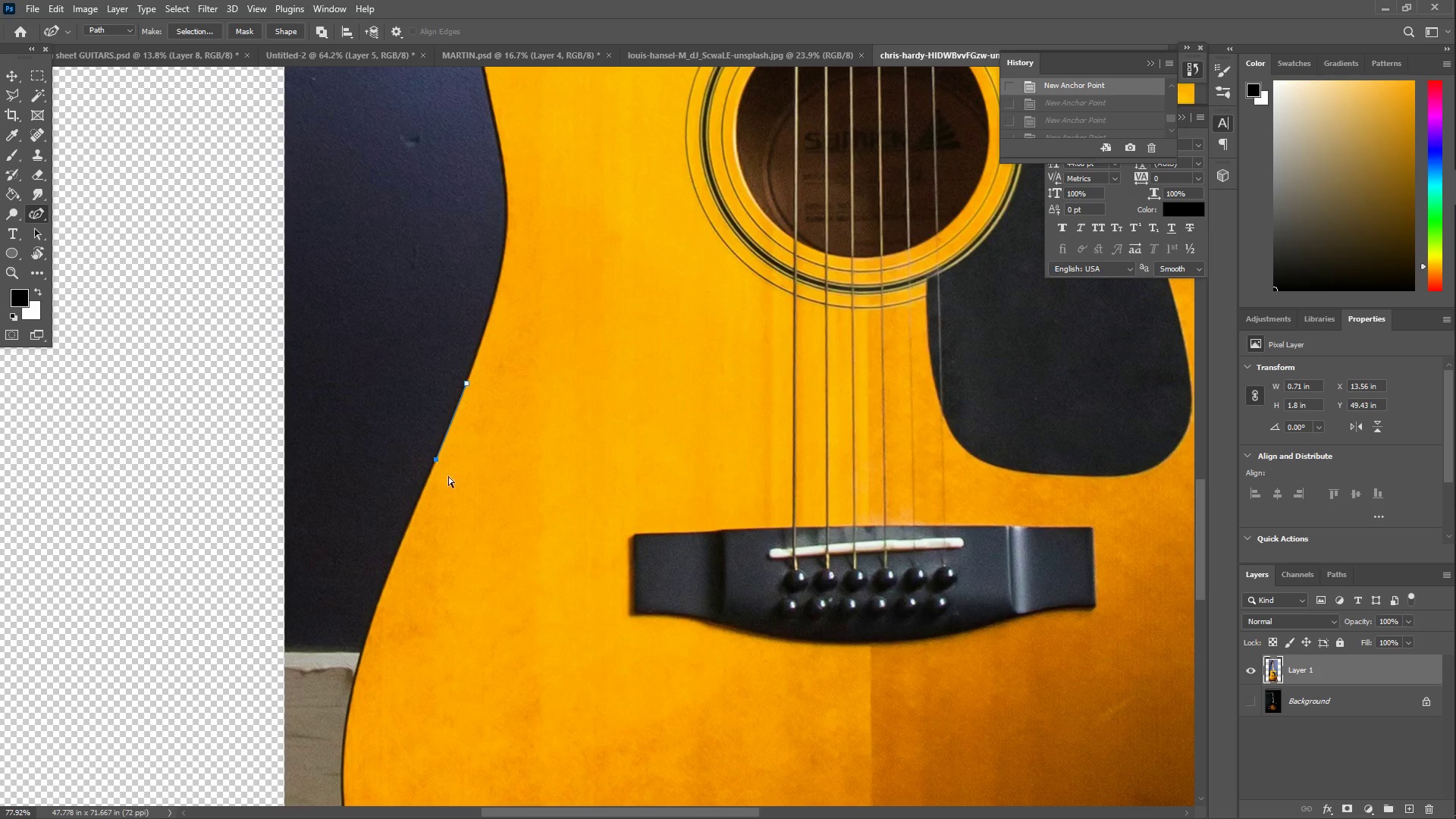 
key(Control+Z)
 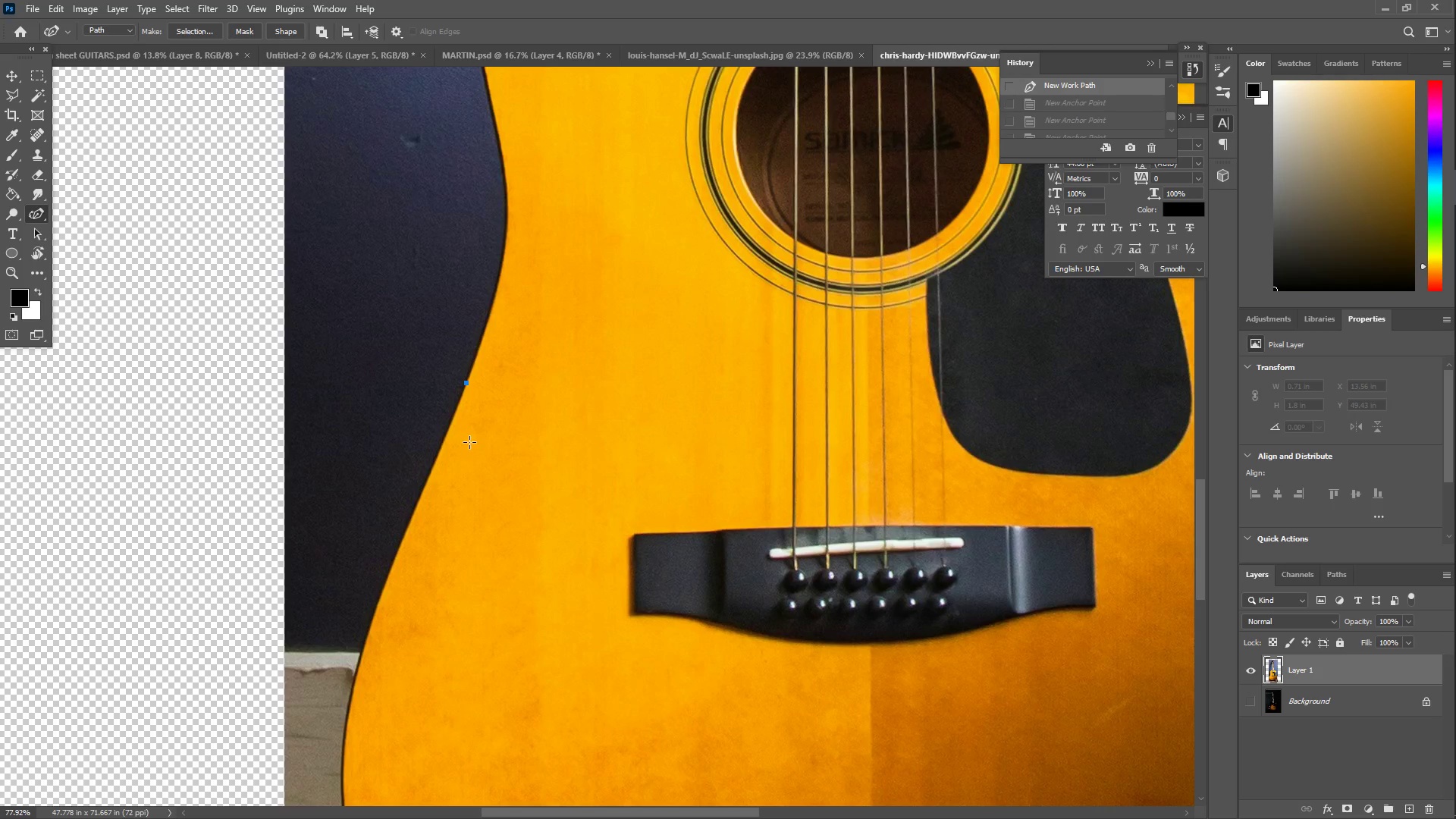 
key(Z)
 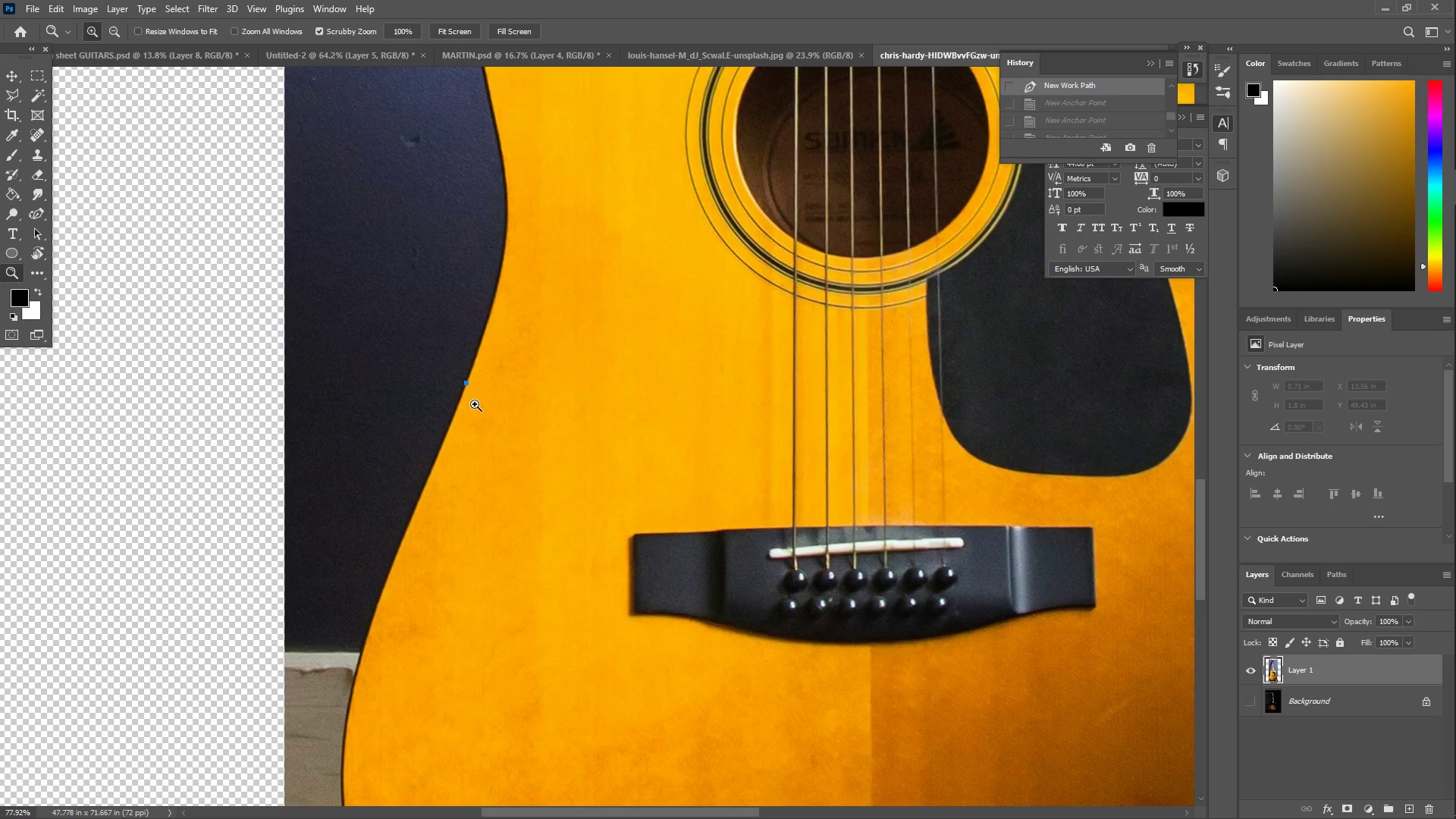 
key(Control+Z)
 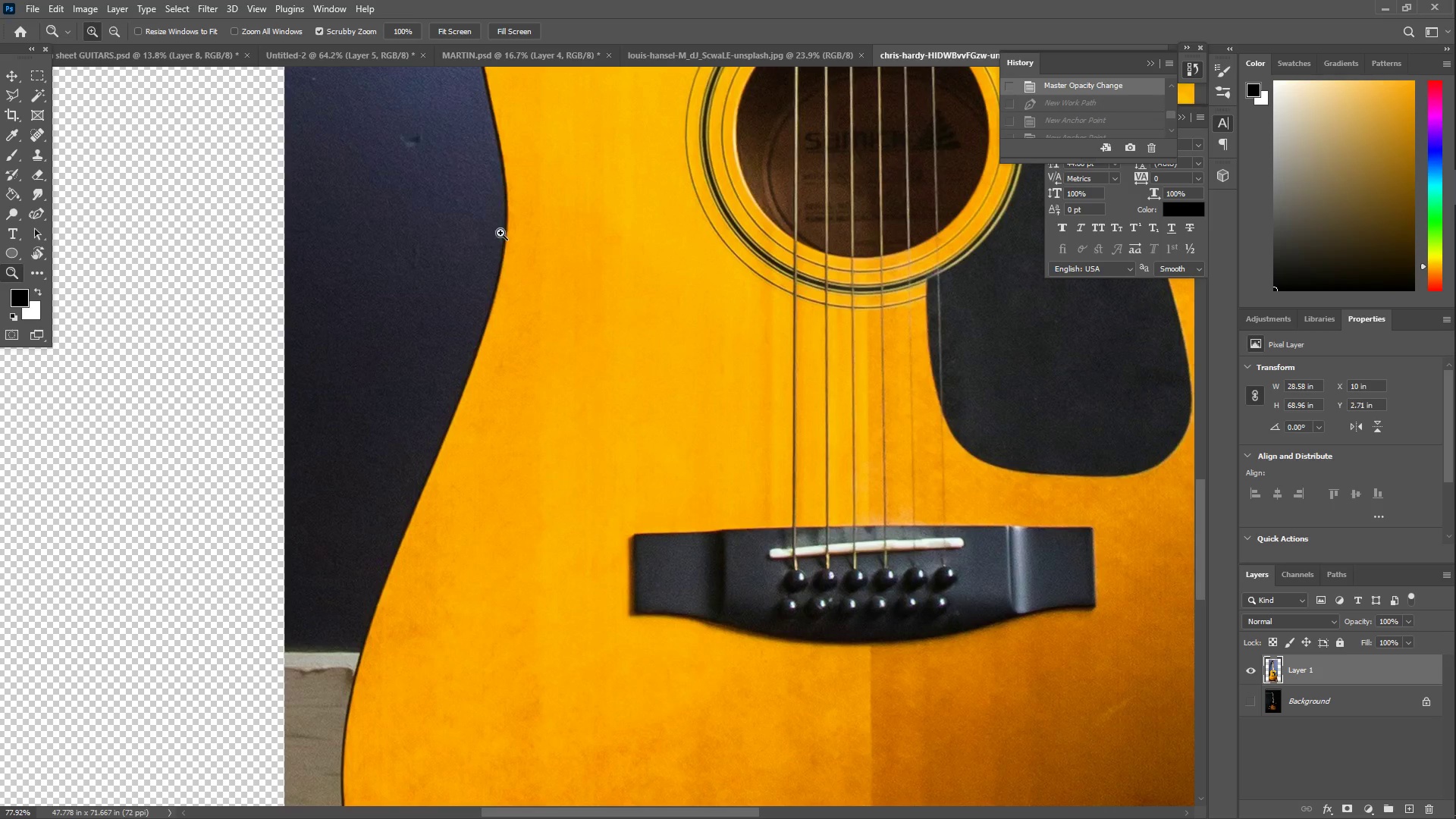 
left_click_drag(start_coordinate=[519, 210], to_coordinate=[458, 636])
 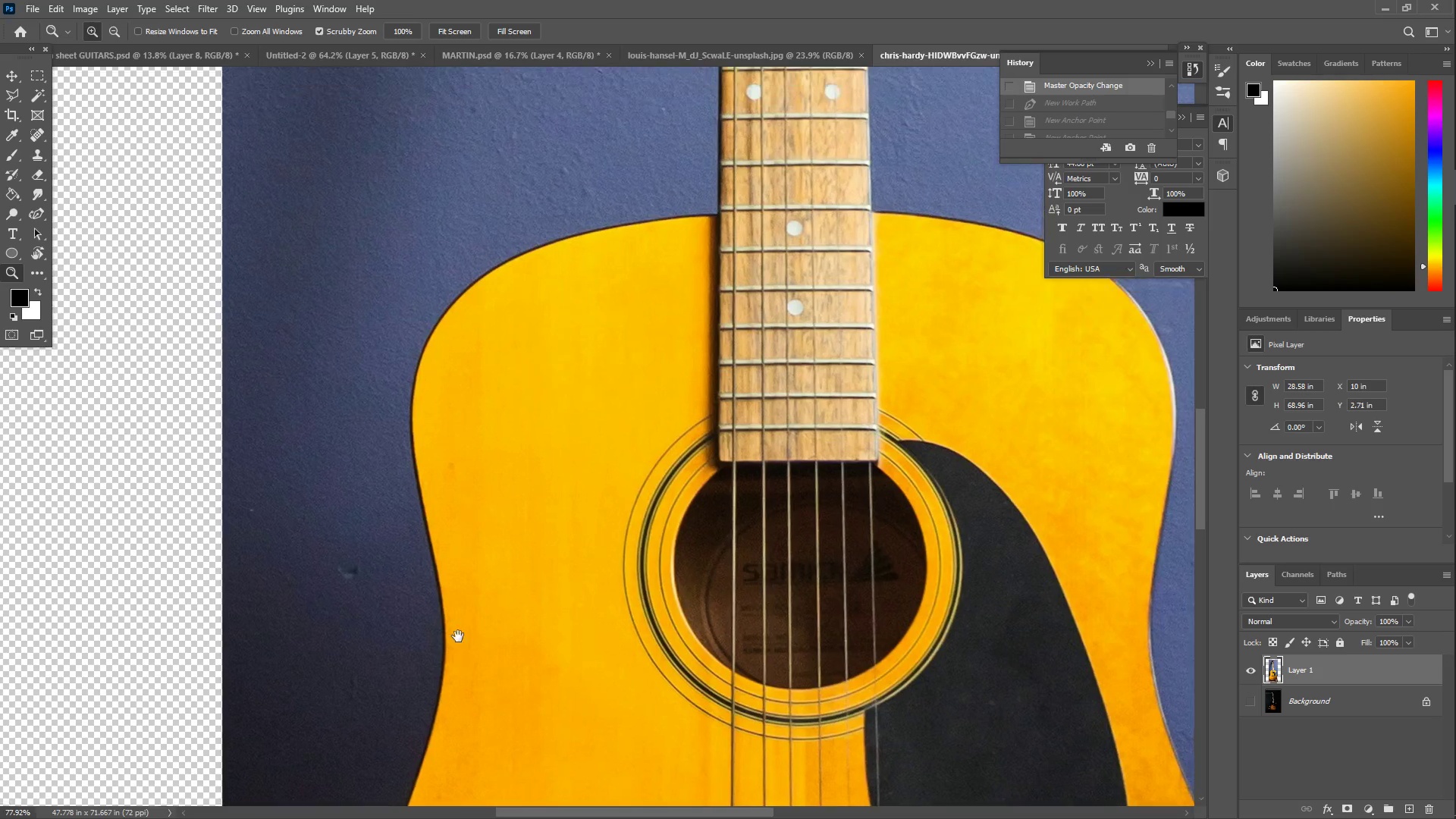 
hold_key(key=Space, duration=0.45)
 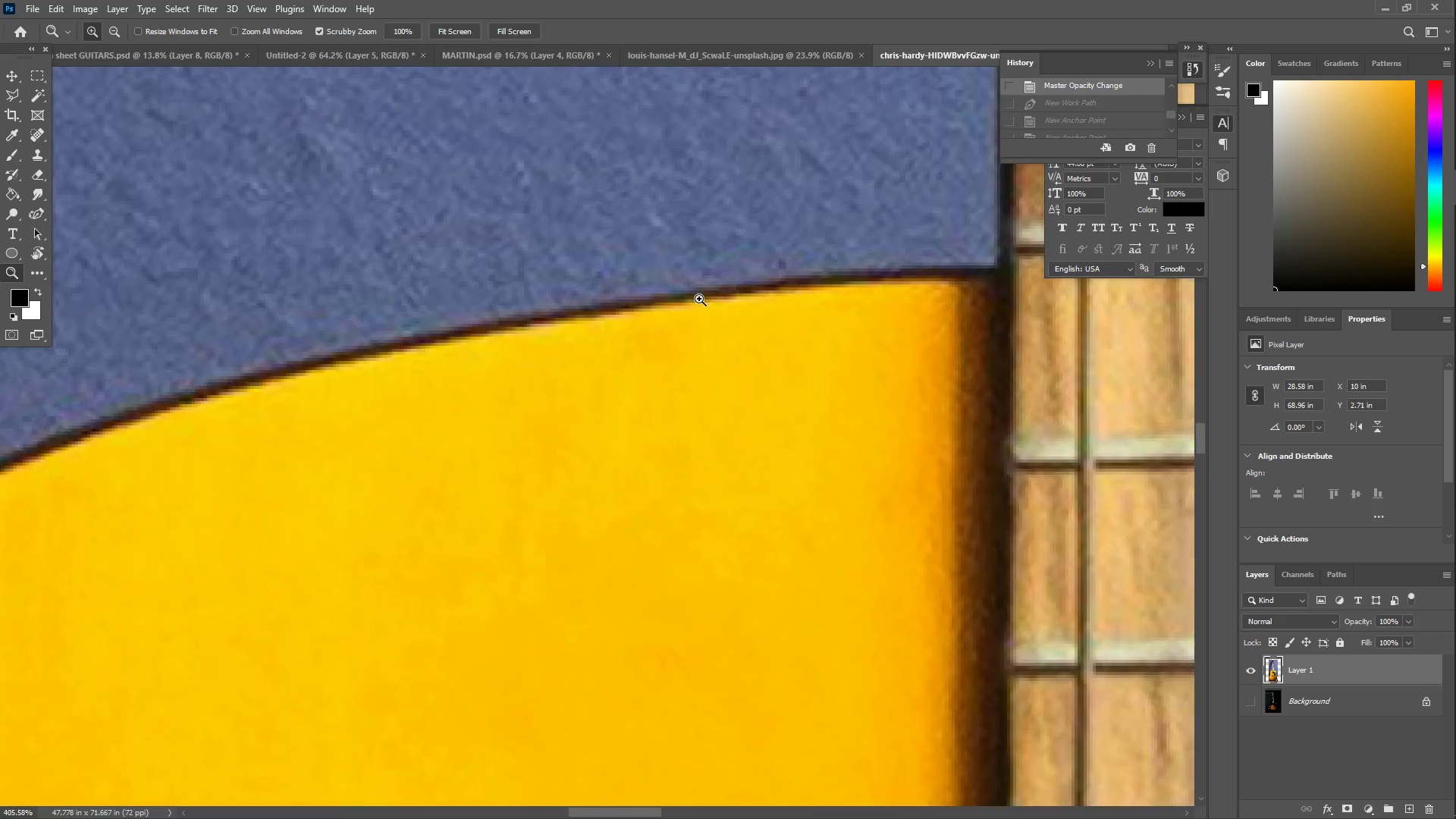 
left_click_drag(start_coordinate=[575, 412], to_coordinate=[541, 454])
 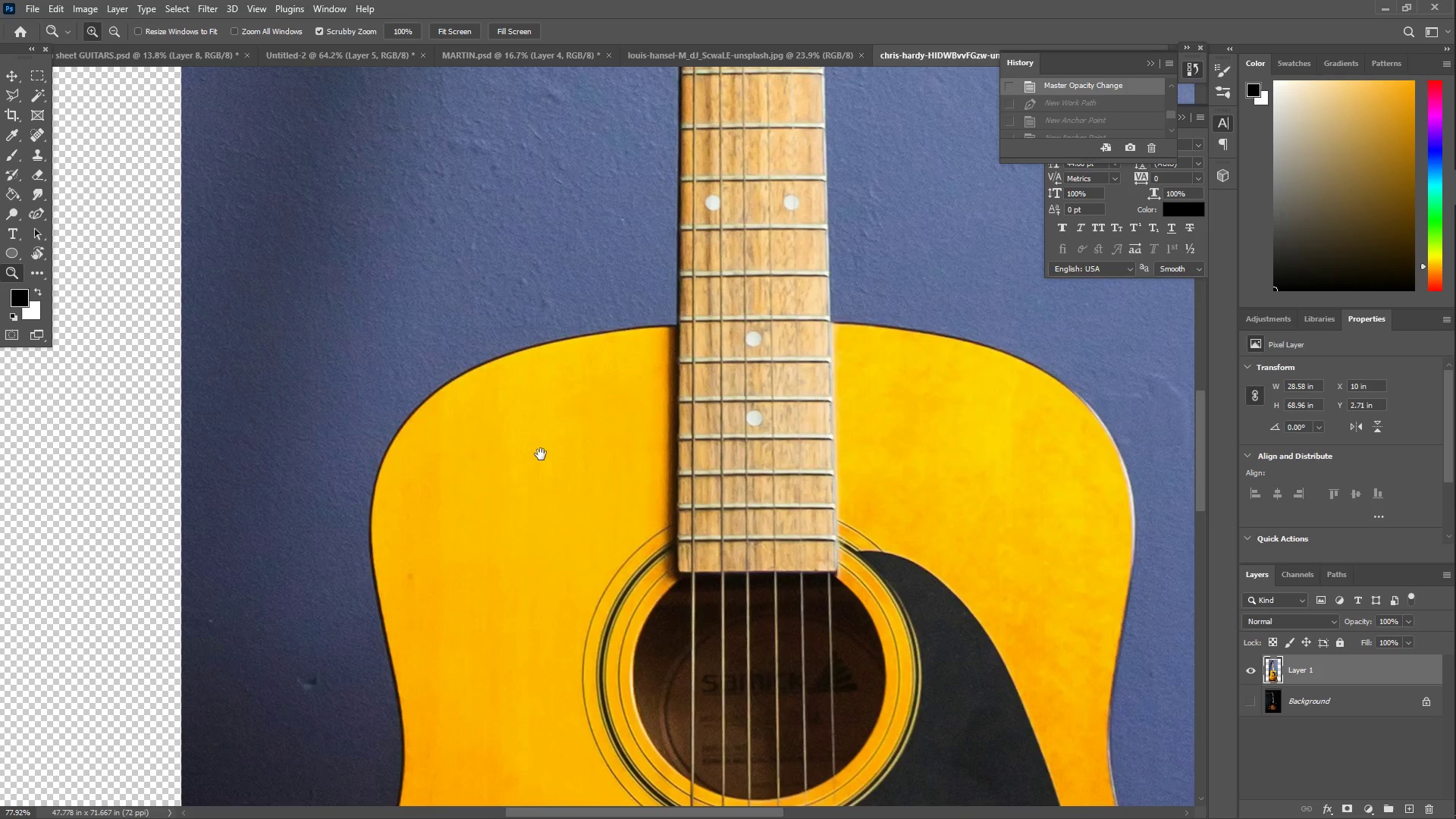 
key(Z)
 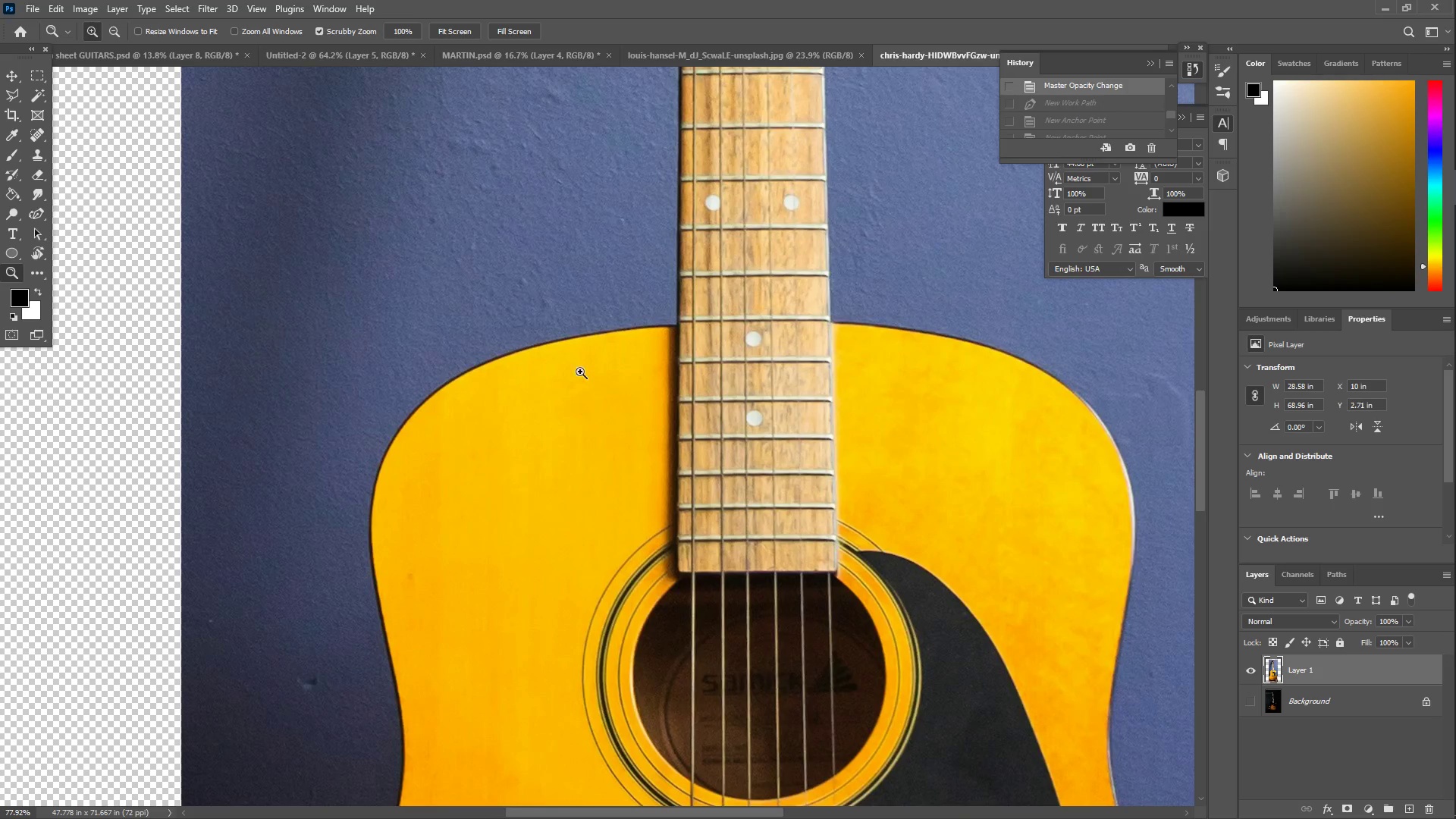 
left_click_drag(start_coordinate=[600, 338], to_coordinate=[699, 299])
 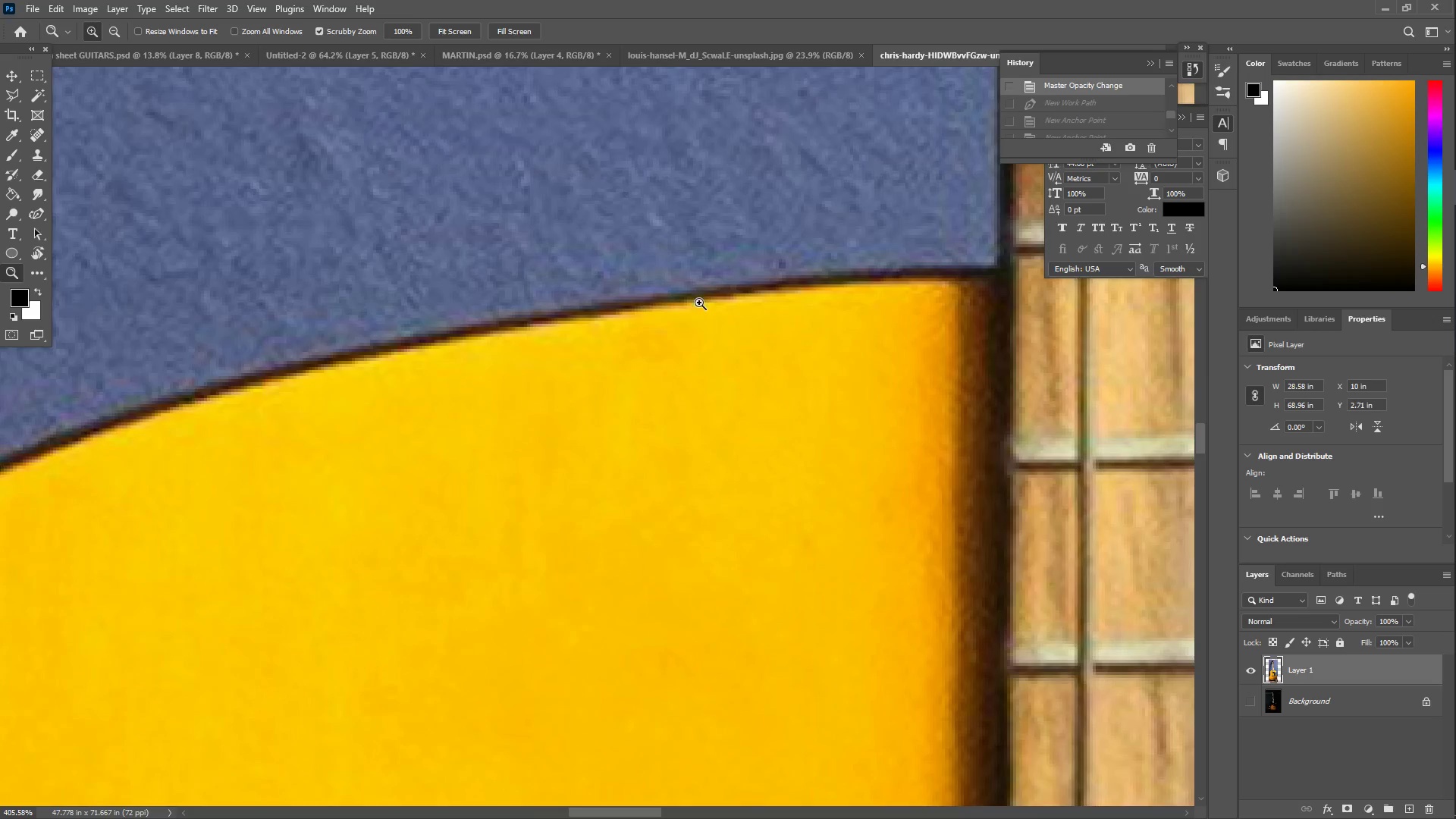 
hold_key(key=Space, duration=0.42)
 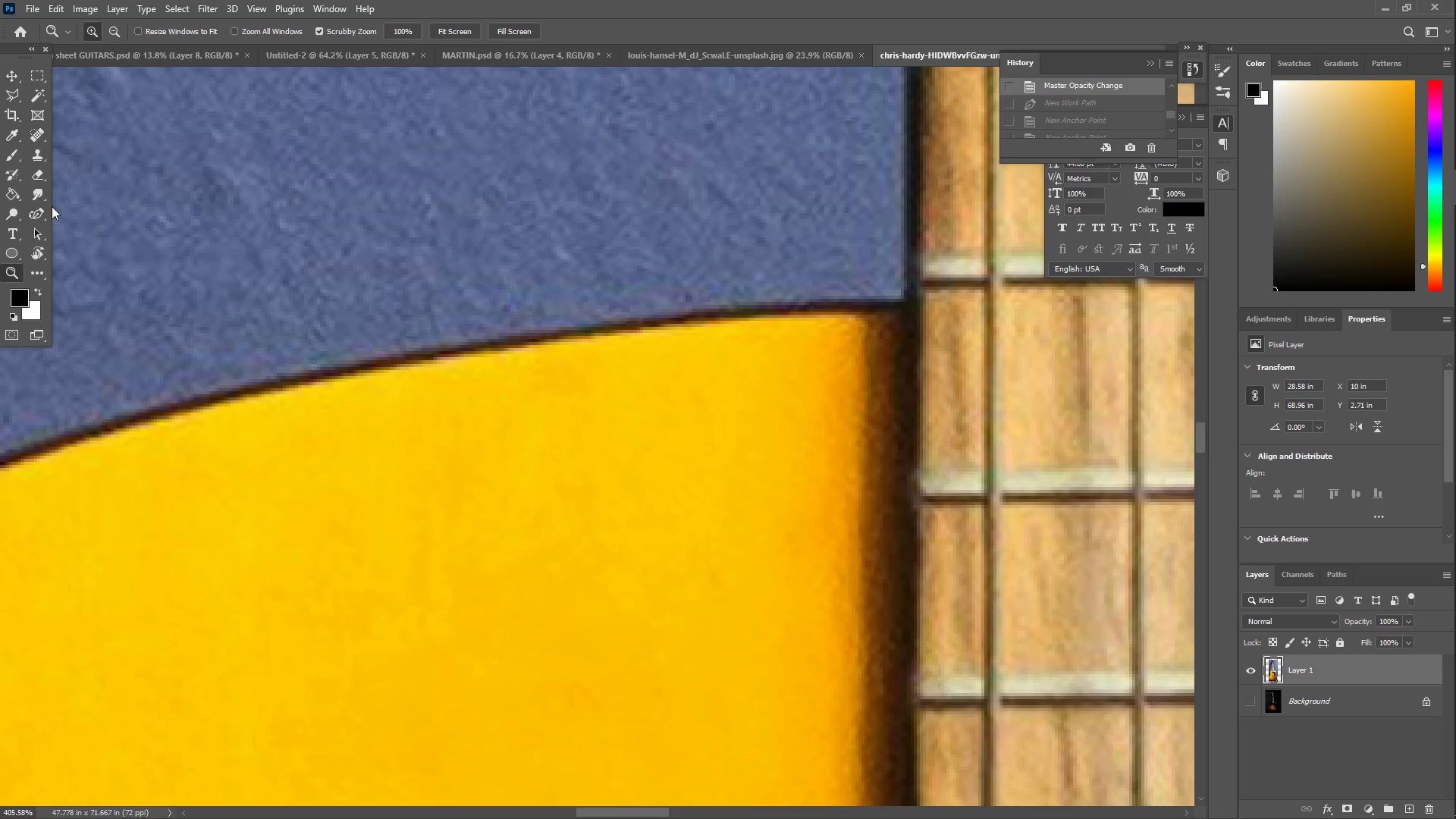 
left_click_drag(start_coordinate=[710, 336], to_coordinate=[684, 345])
 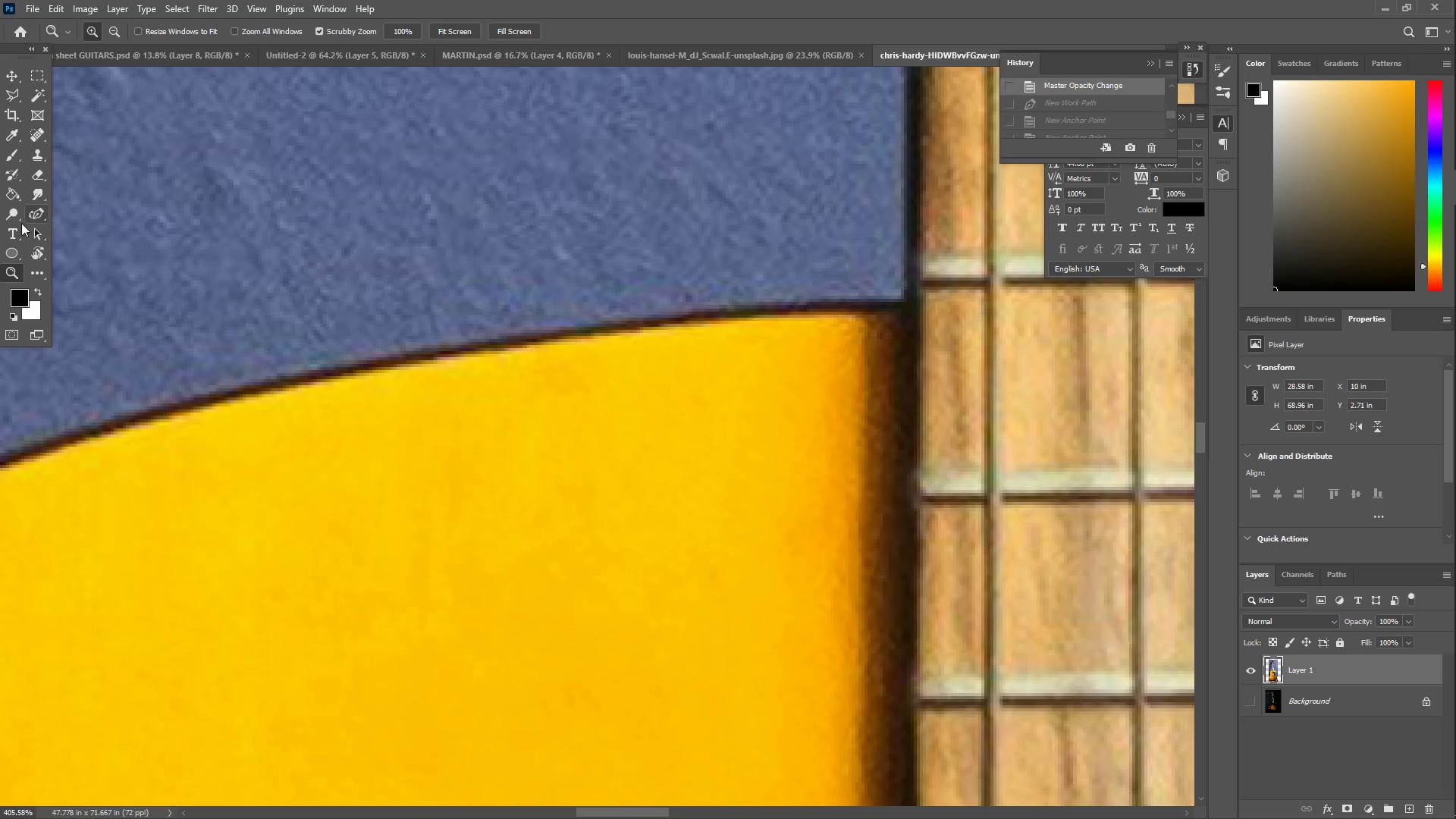 
left_click([37, 213])
 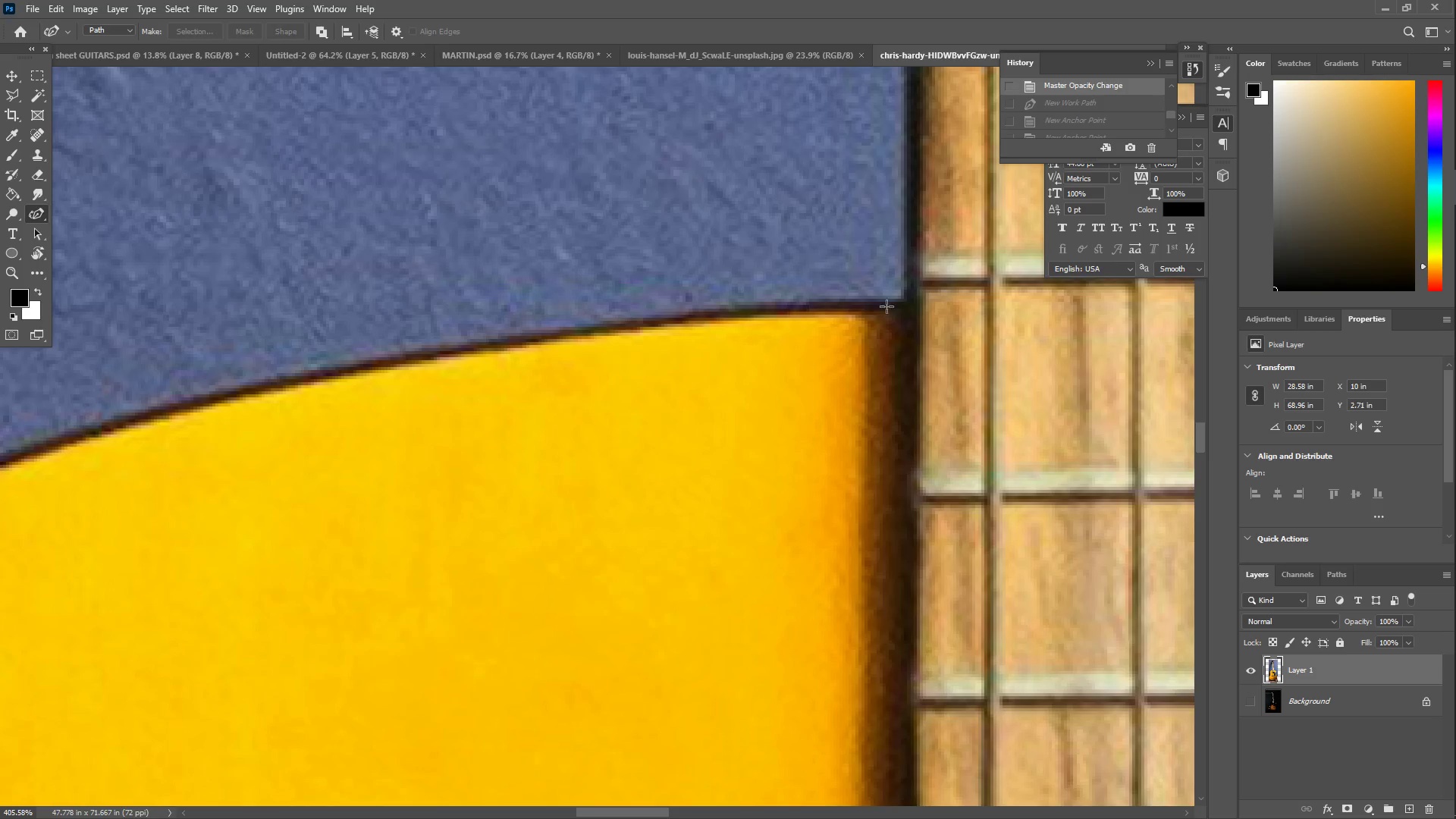 
left_click([899, 304])
 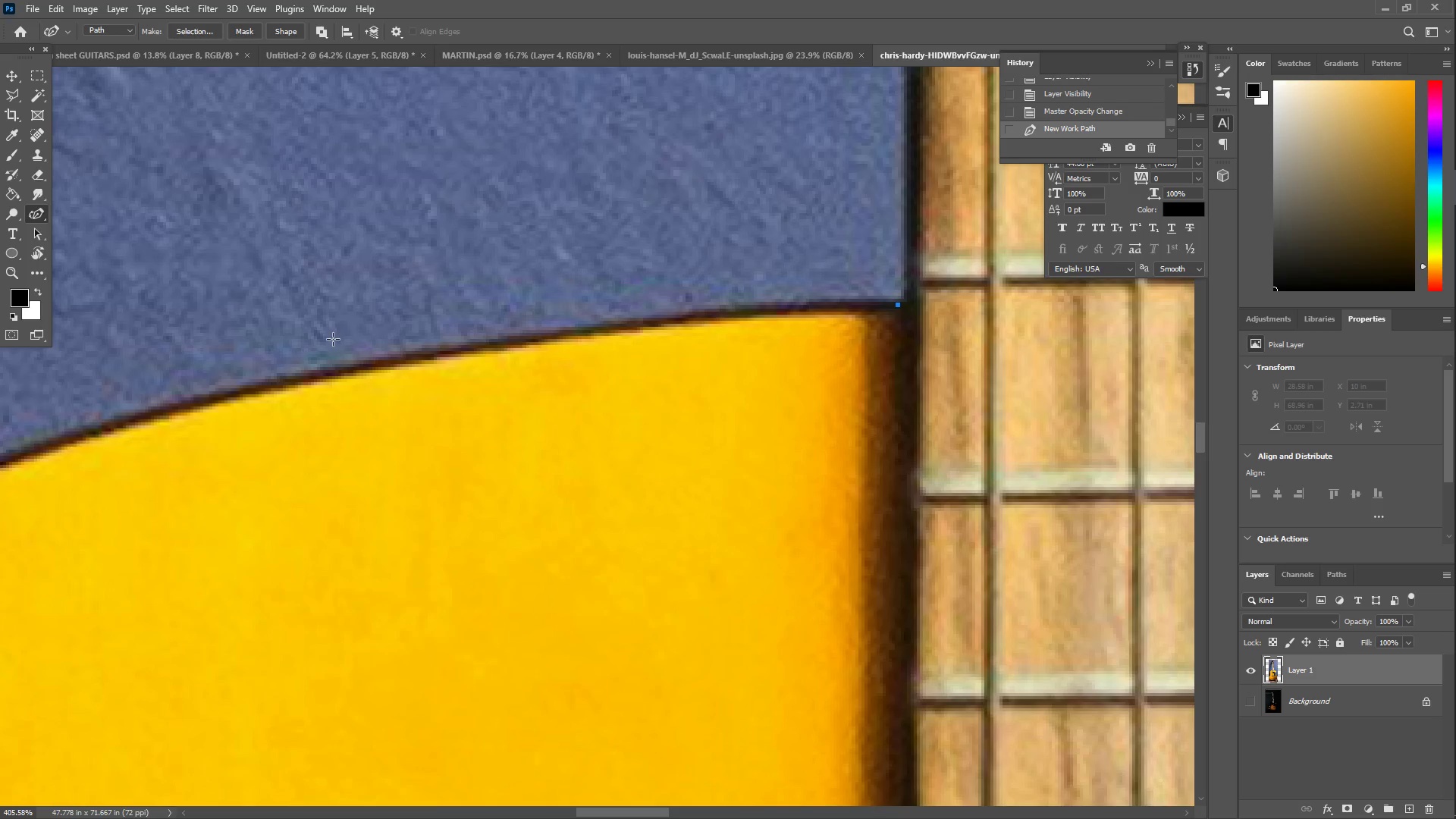 
left_click_drag(start_coordinate=[329, 391], to_coordinate=[182, 408])
 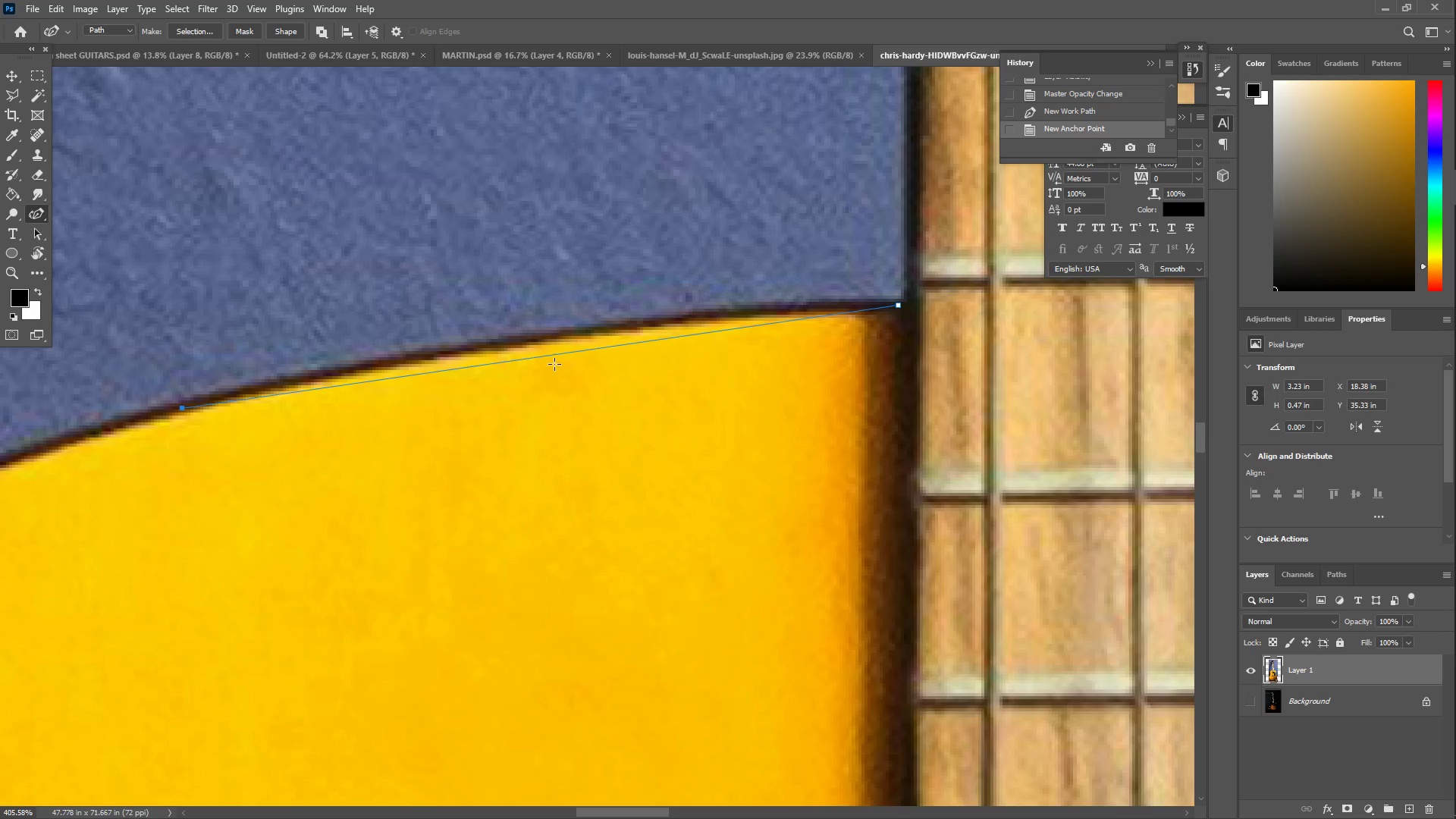 
left_click_drag(start_coordinate=[559, 353], to_coordinate=[538, 337])
 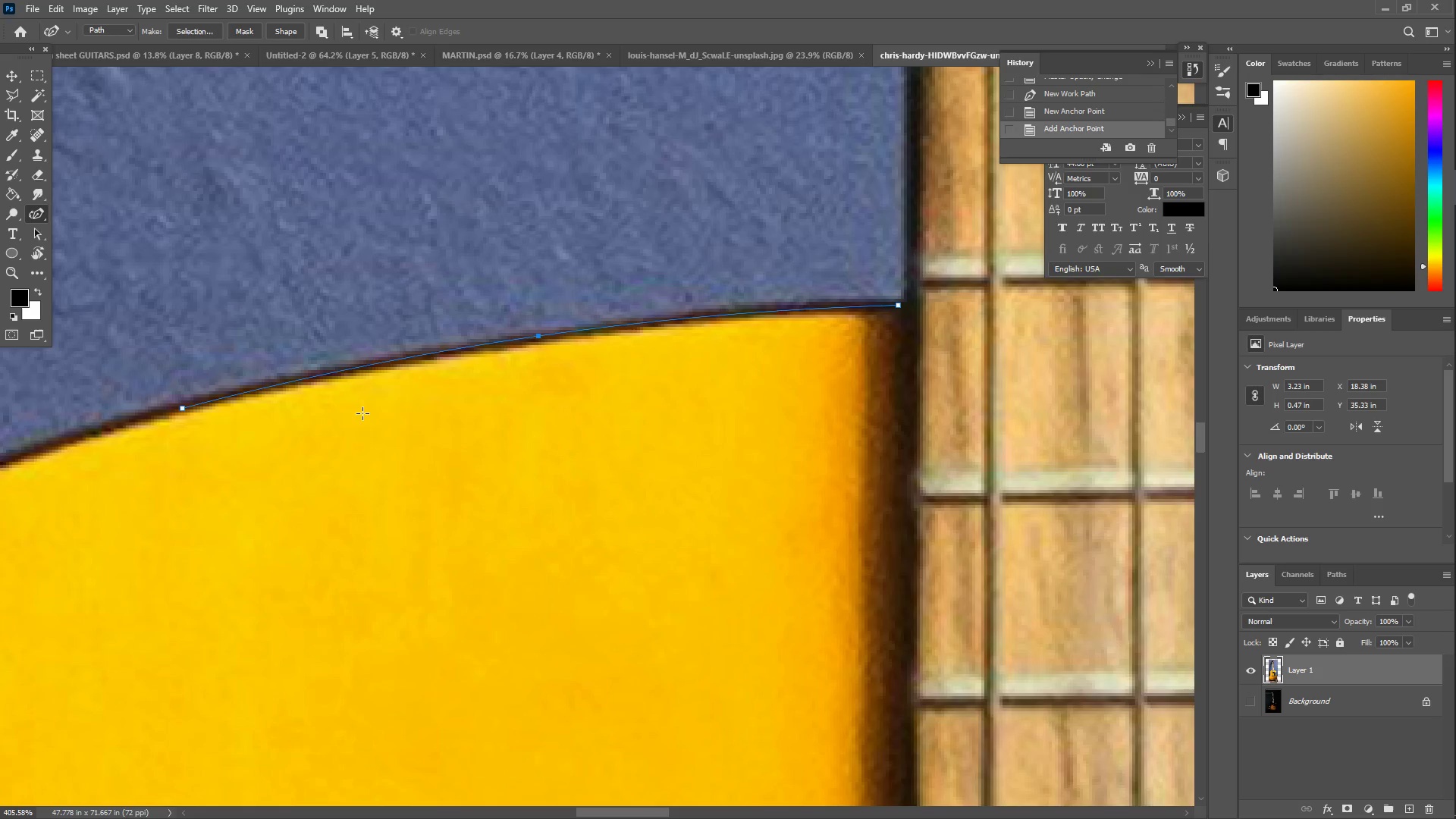 
hold_key(key=Space, duration=0.61)
 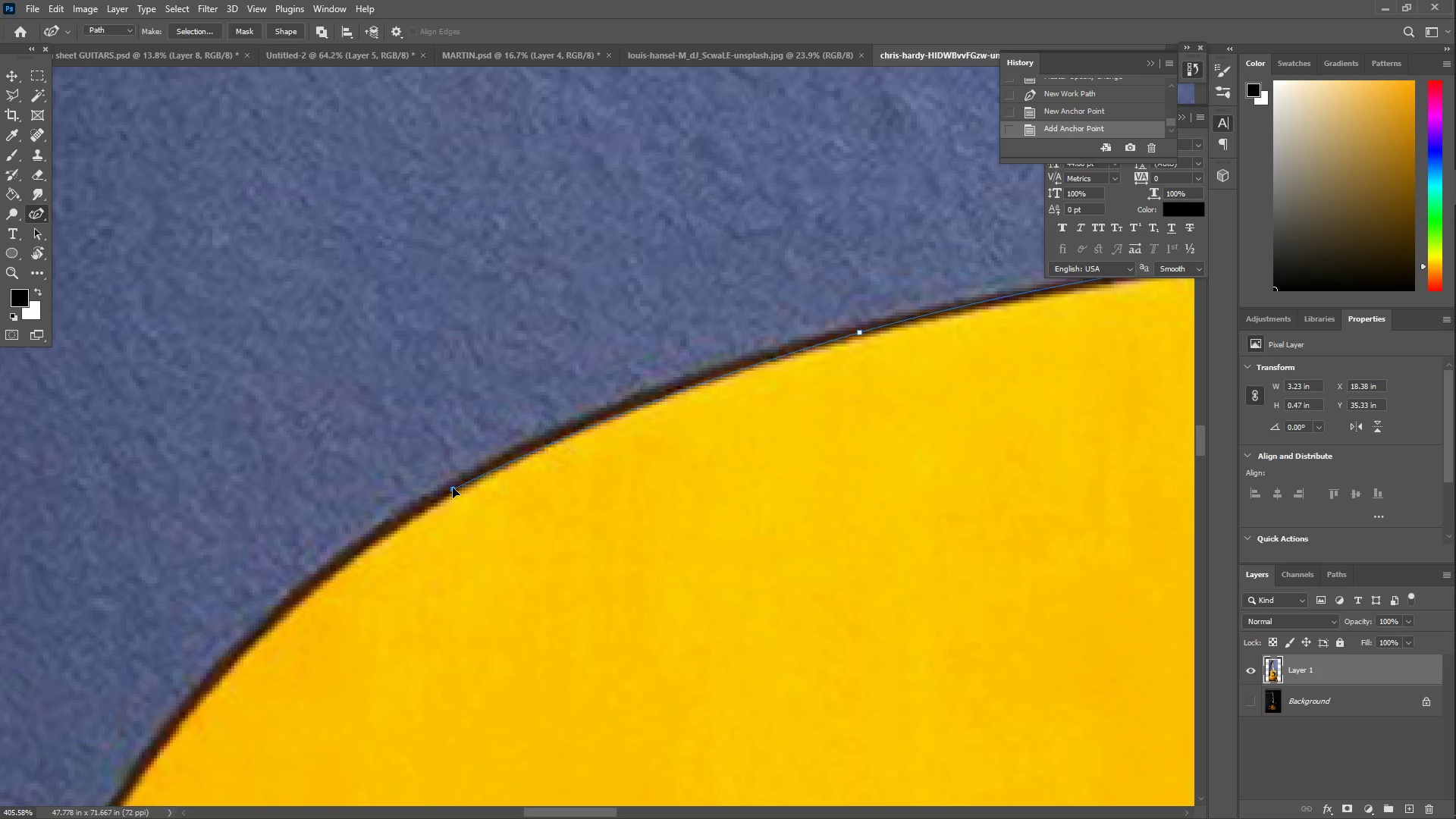 
left_click_drag(start_coordinate=[11, 541], to_coordinate=[689, 466])
 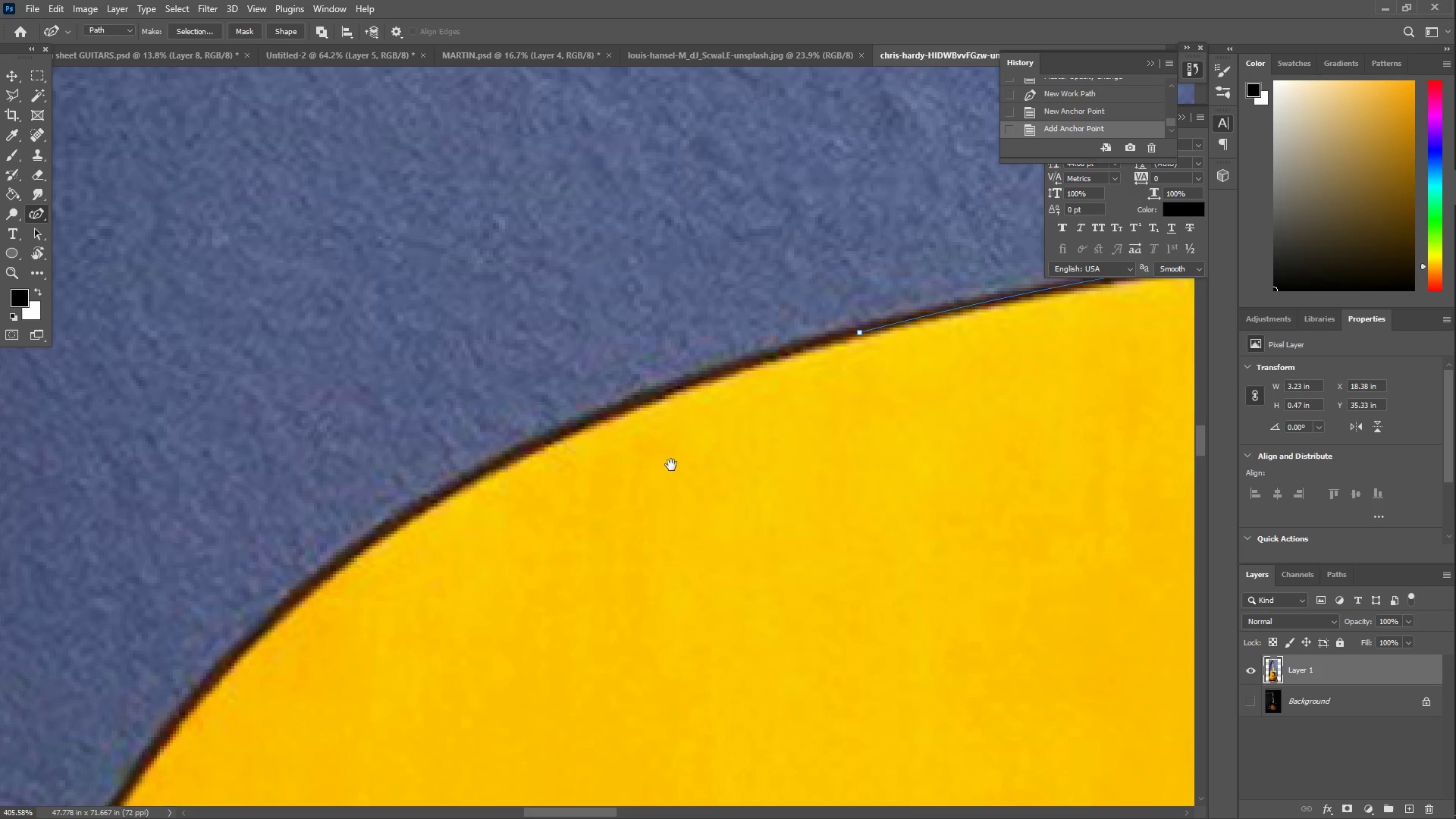 
hold_key(key=Space, duration=2.59)
 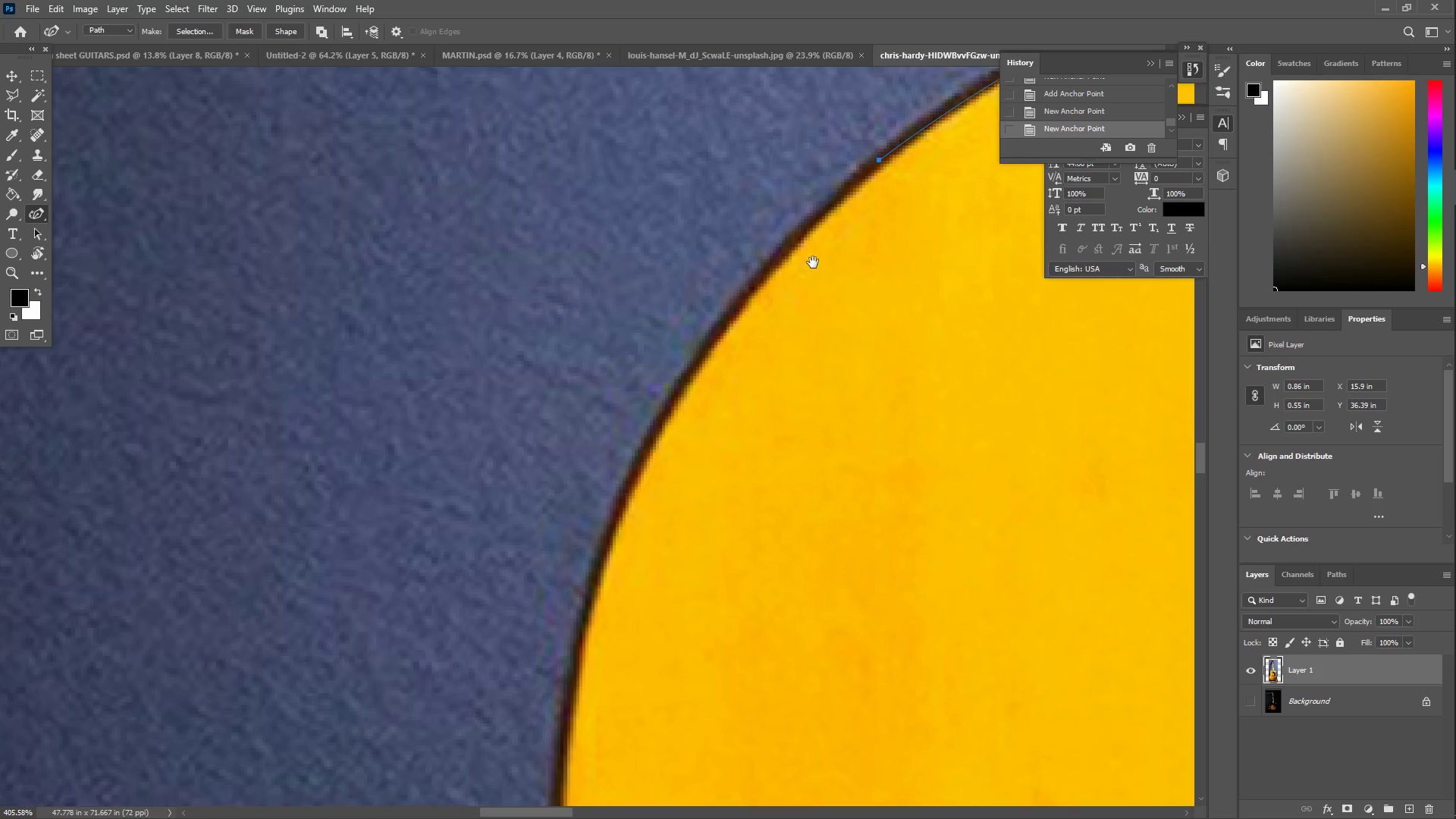 
left_click_drag(start_coordinate=[467, 443], to_coordinate=[500, 464])
 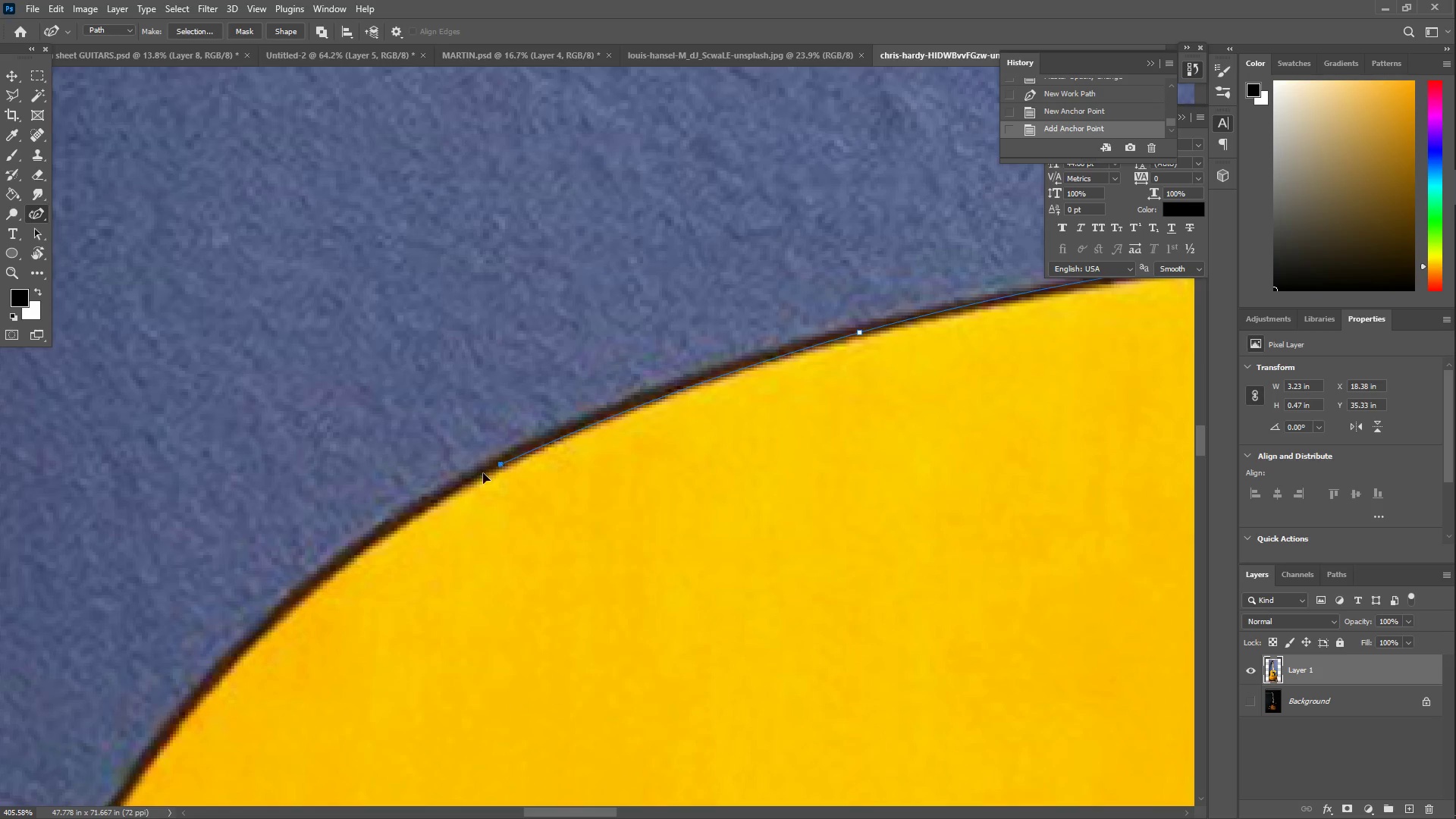 
left_click_drag(start_coordinate=[420, 510], to_coordinate=[309, 585])
 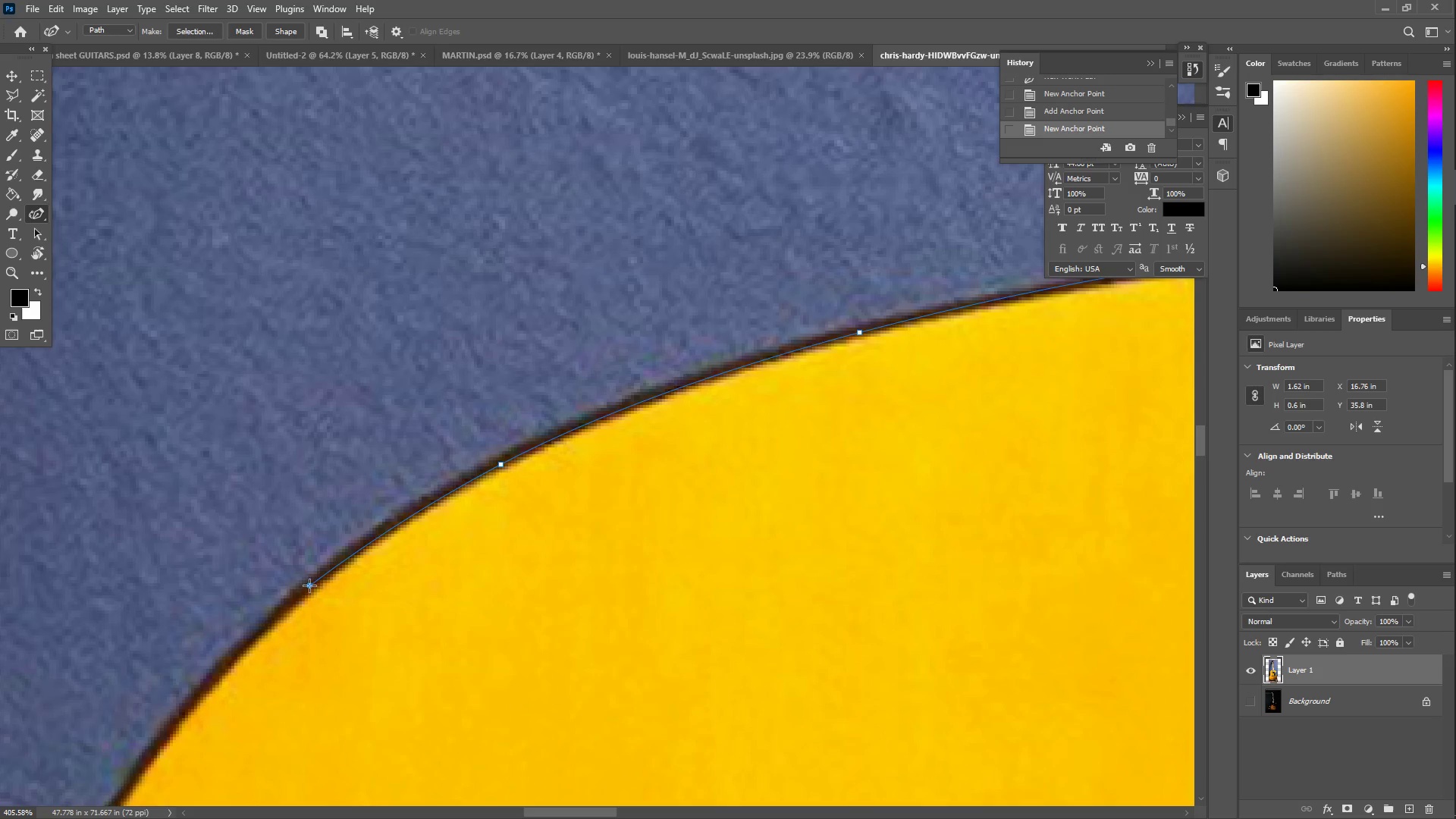 
hold_key(key=Space, duration=0.66)
 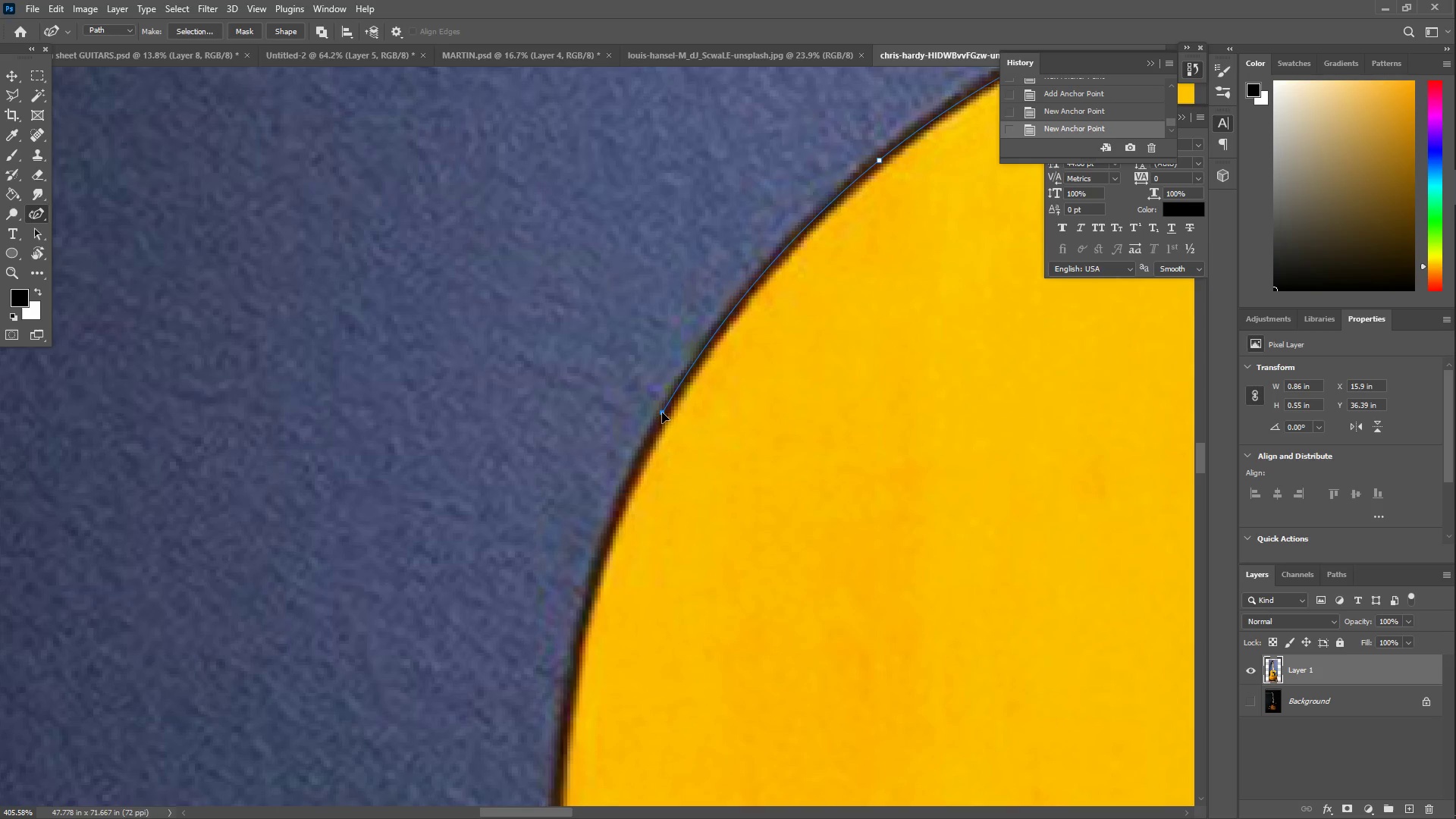 
left_click_drag(start_coordinate=[243, 688], to_coordinate=[813, 262])
 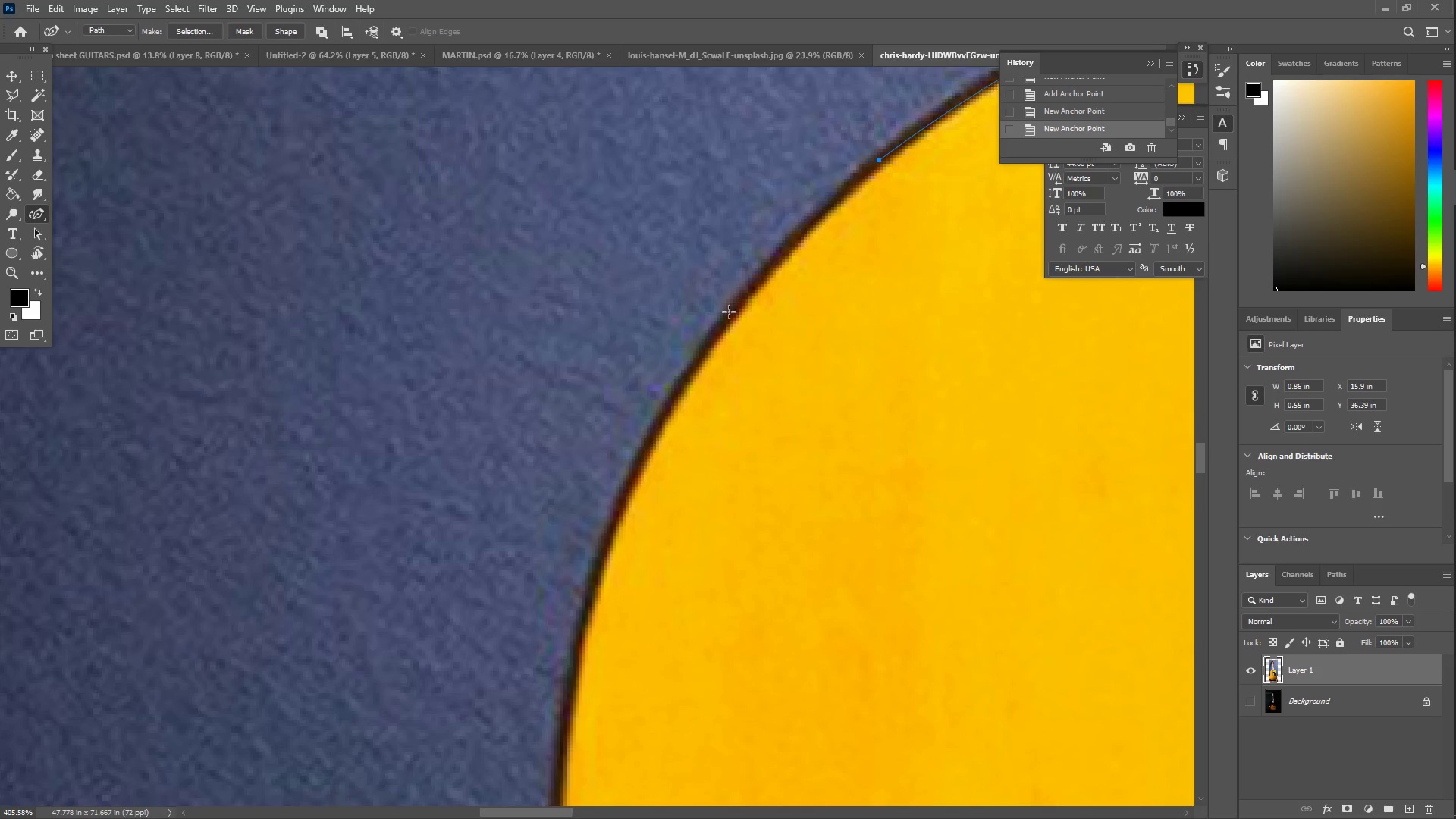 
left_click_drag(start_coordinate=[696, 356], to_coordinate=[663, 413])
 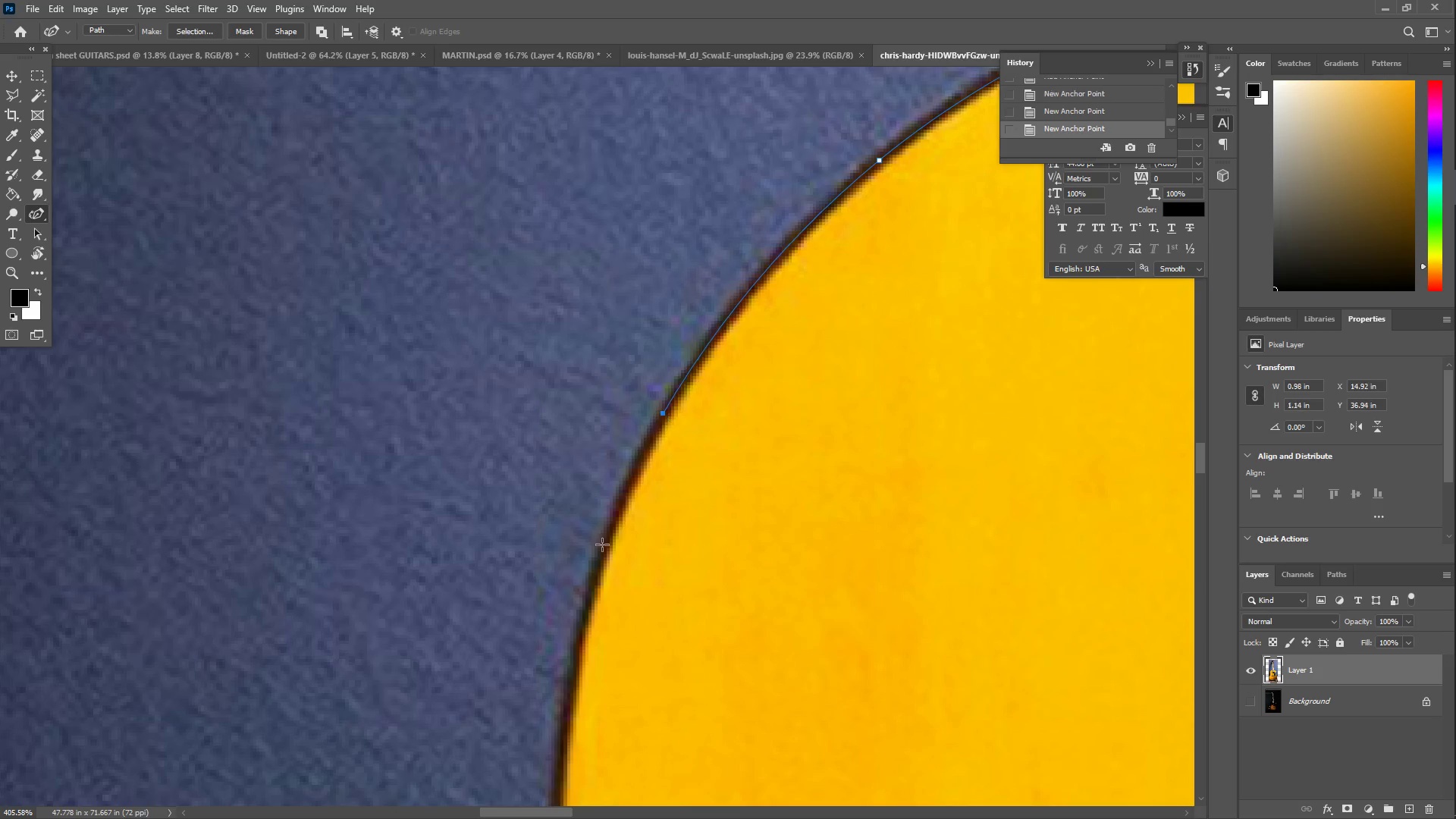 
left_click_drag(start_coordinate=[599, 579], to_coordinate=[587, 611])
 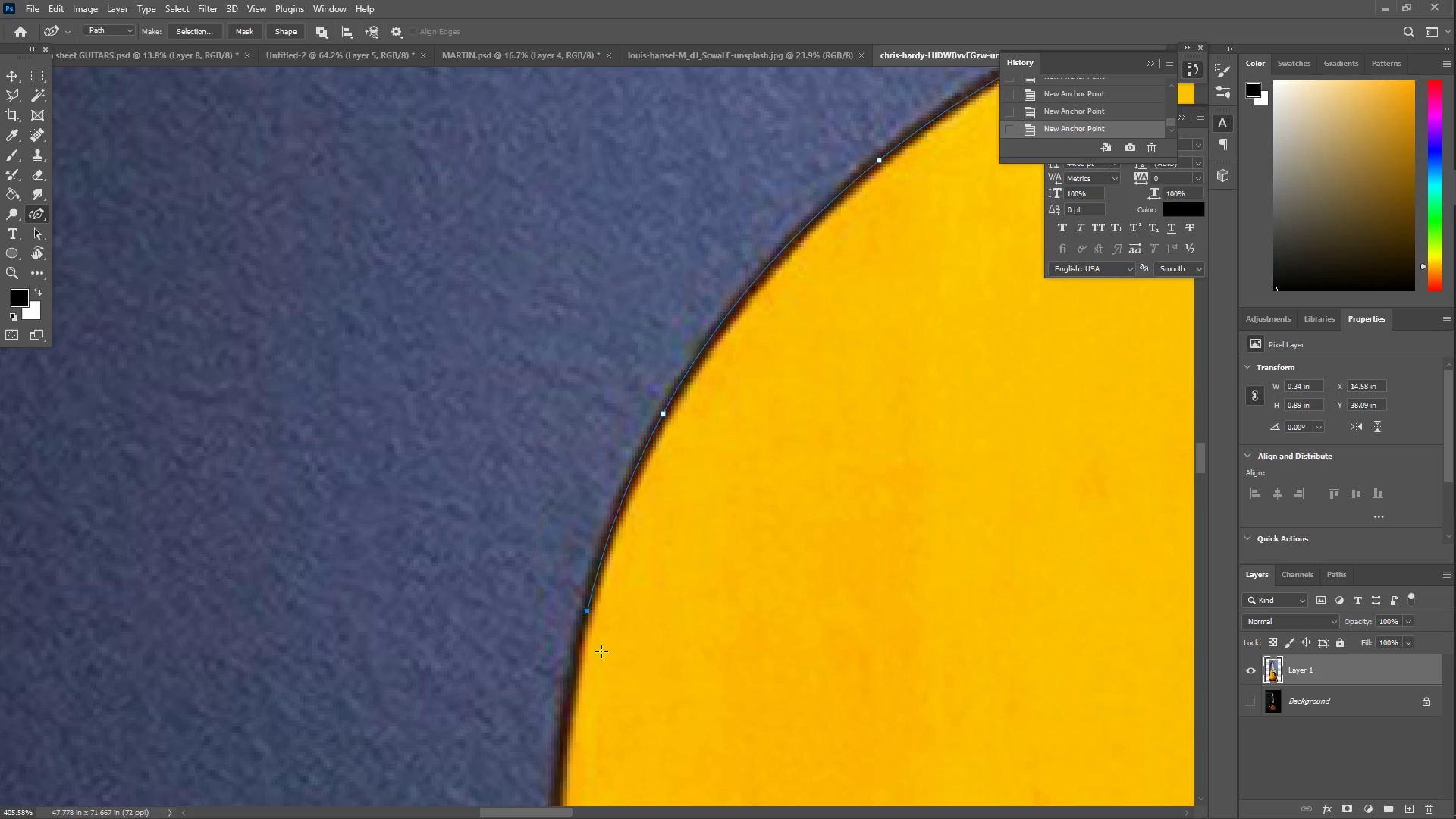 
hold_key(key=Space, duration=0.55)
 